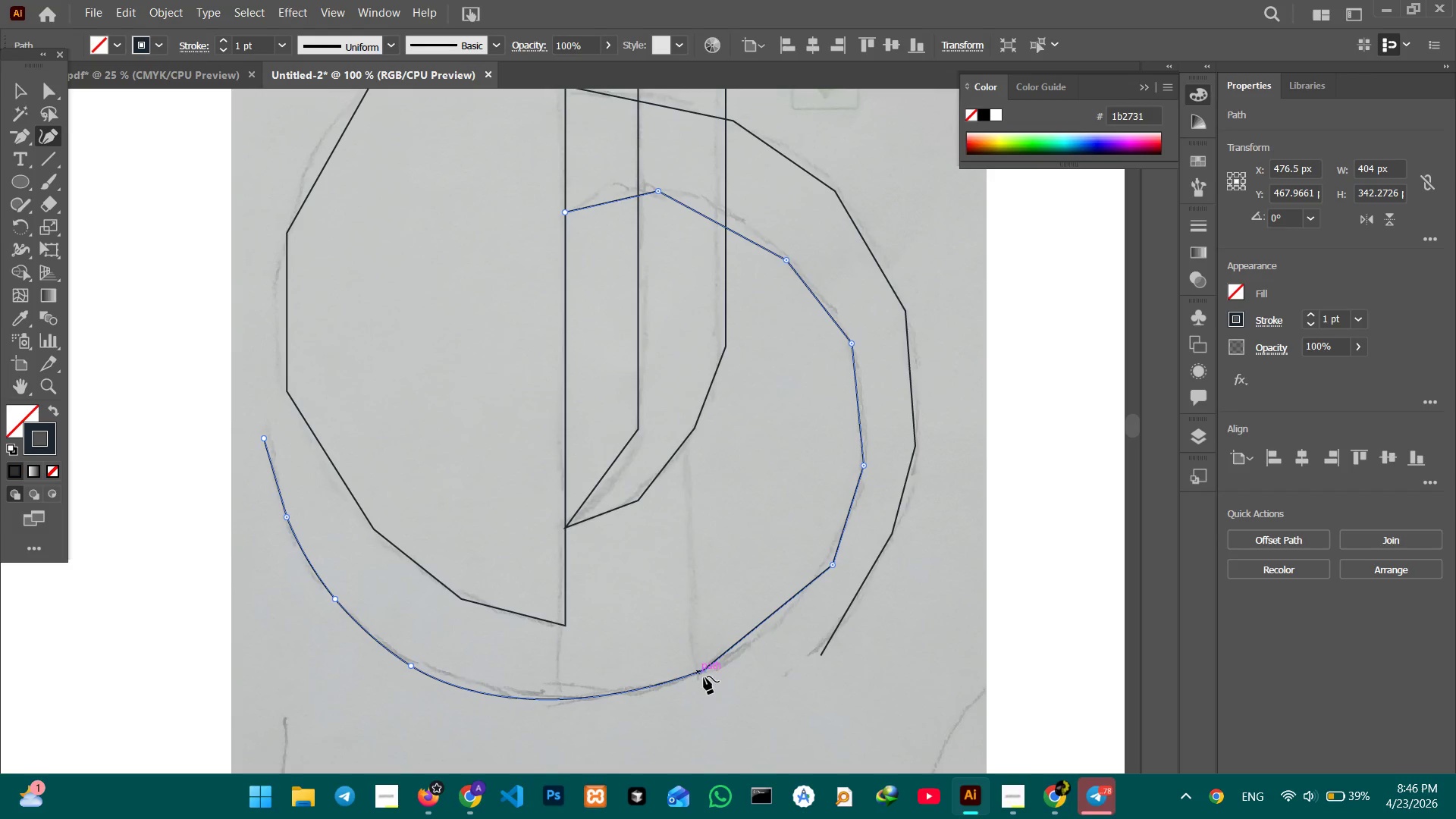 
key(Backspace)
 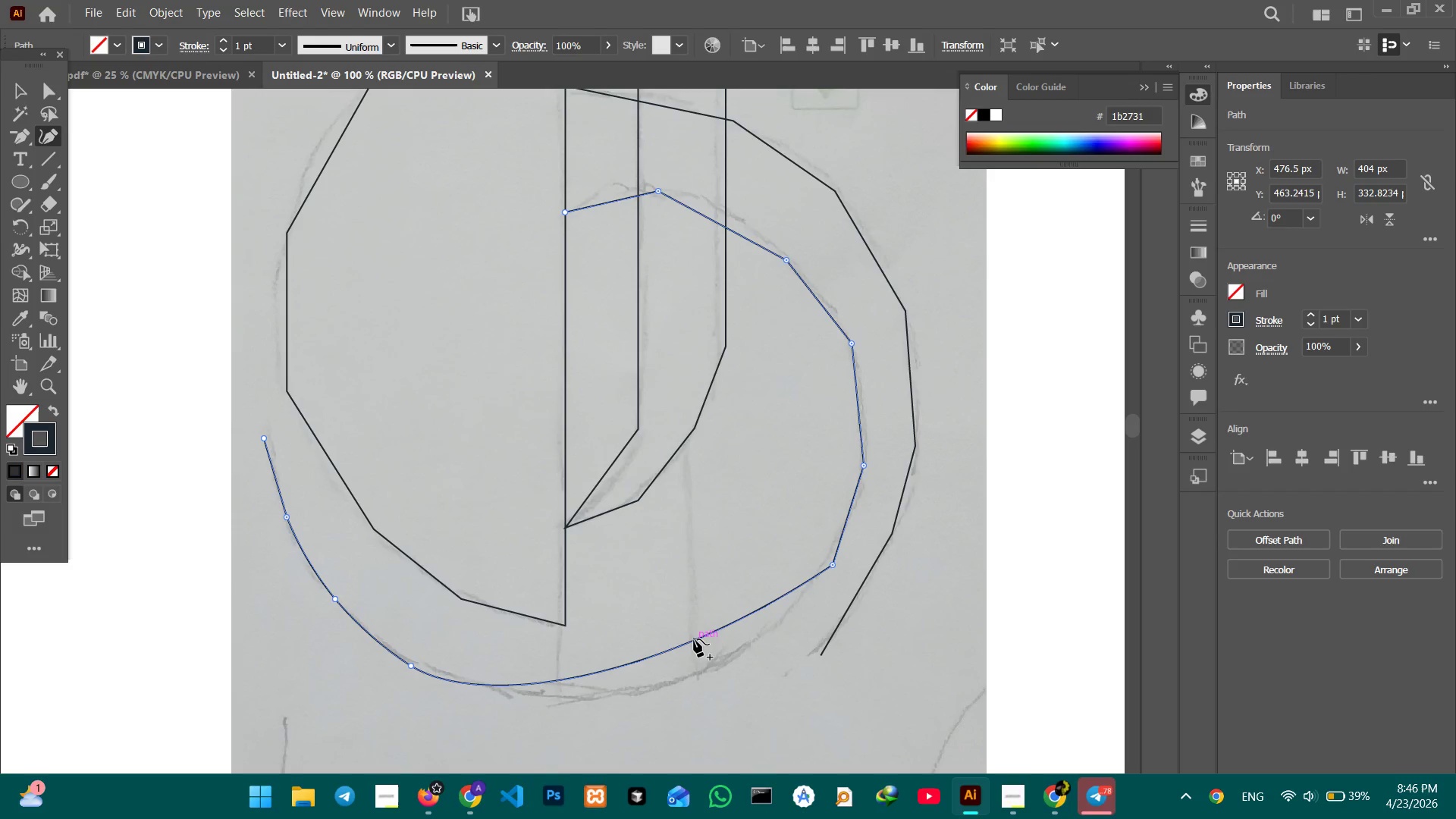 
left_click_drag(start_coordinate=[694, 639], to_coordinate=[705, 671])
 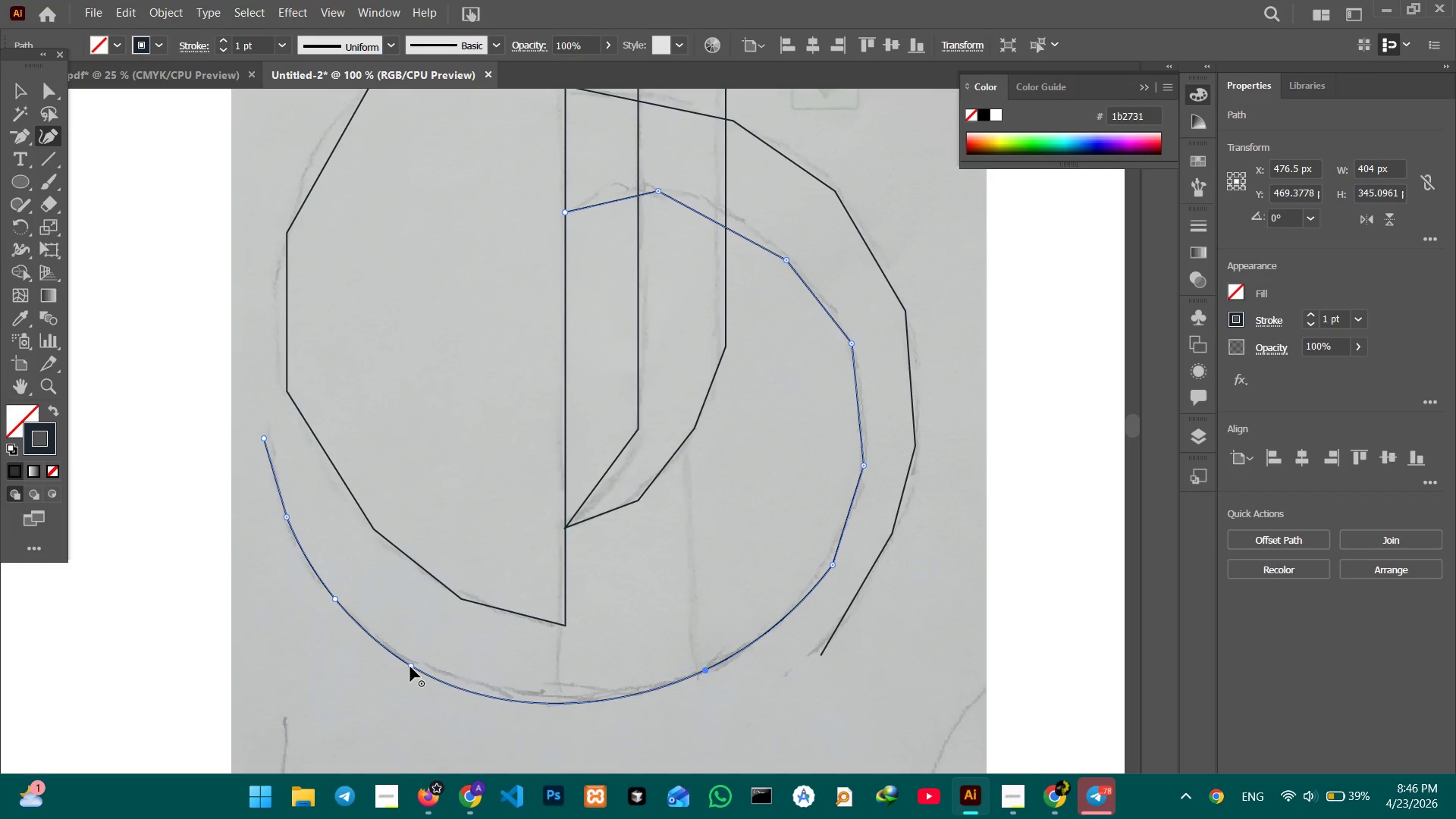 
left_click_drag(start_coordinate=[410, 666], to_coordinate=[416, 661])
 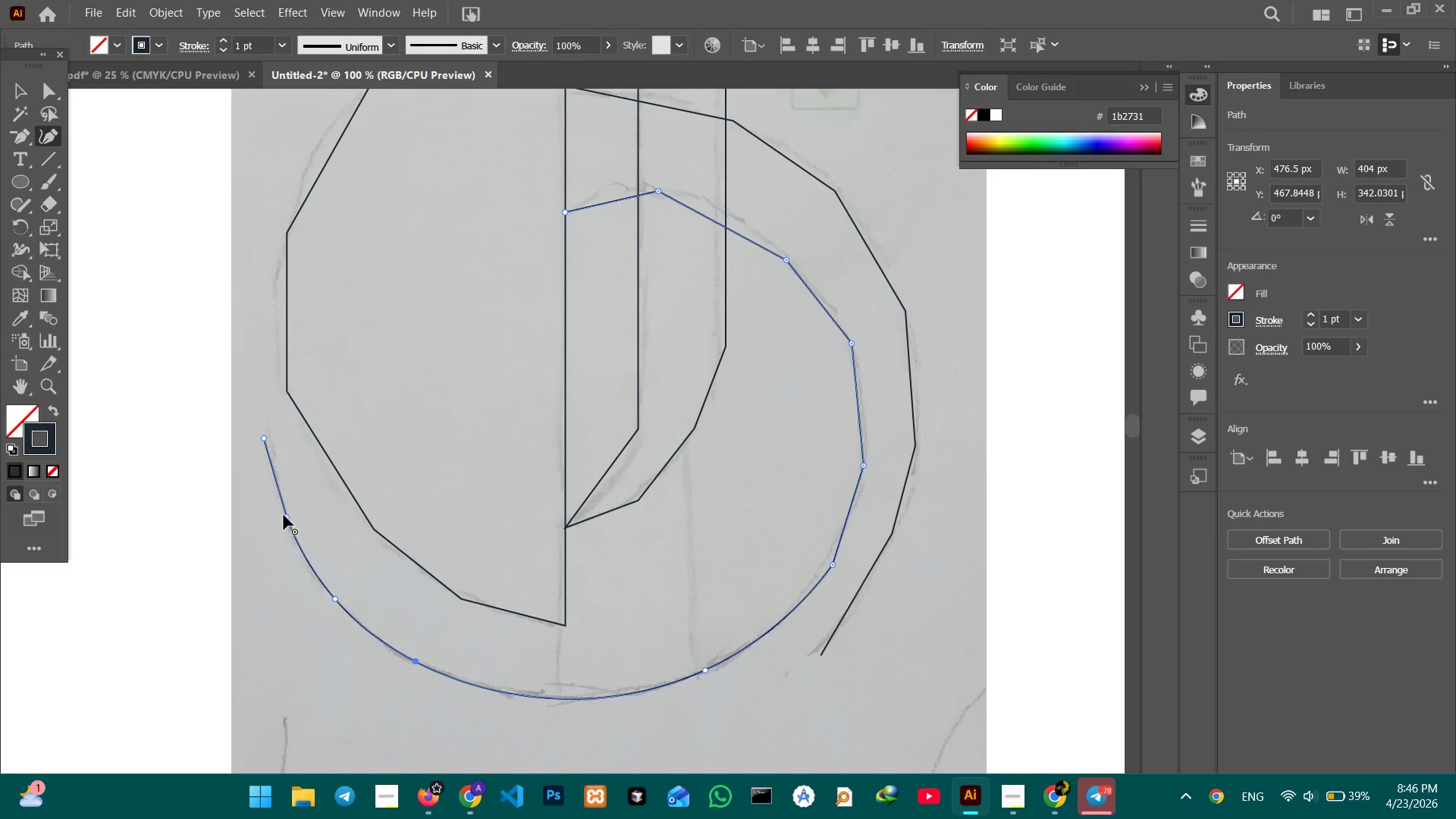 
left_click([284, 515])
 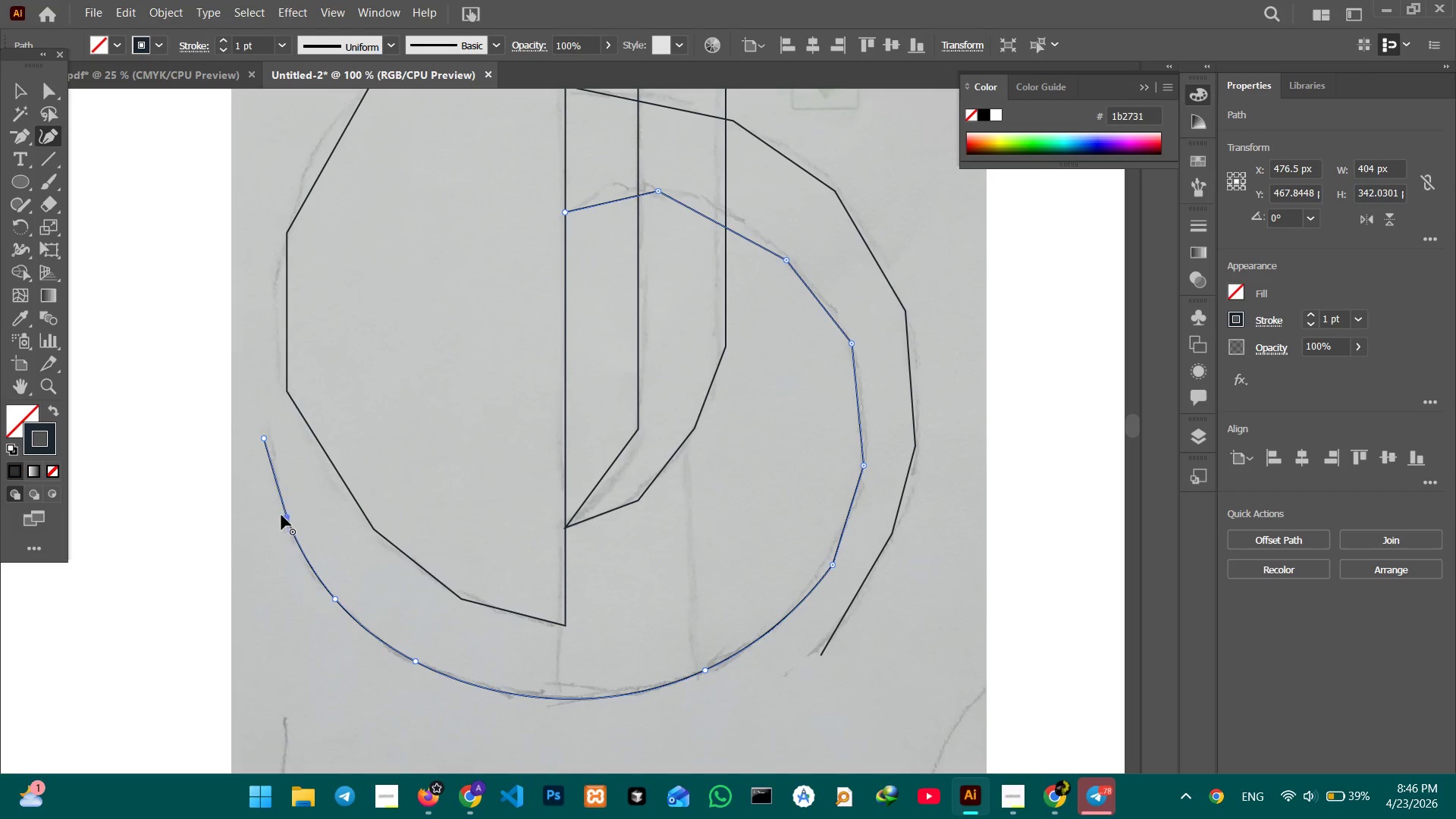 
key(Backspace)
 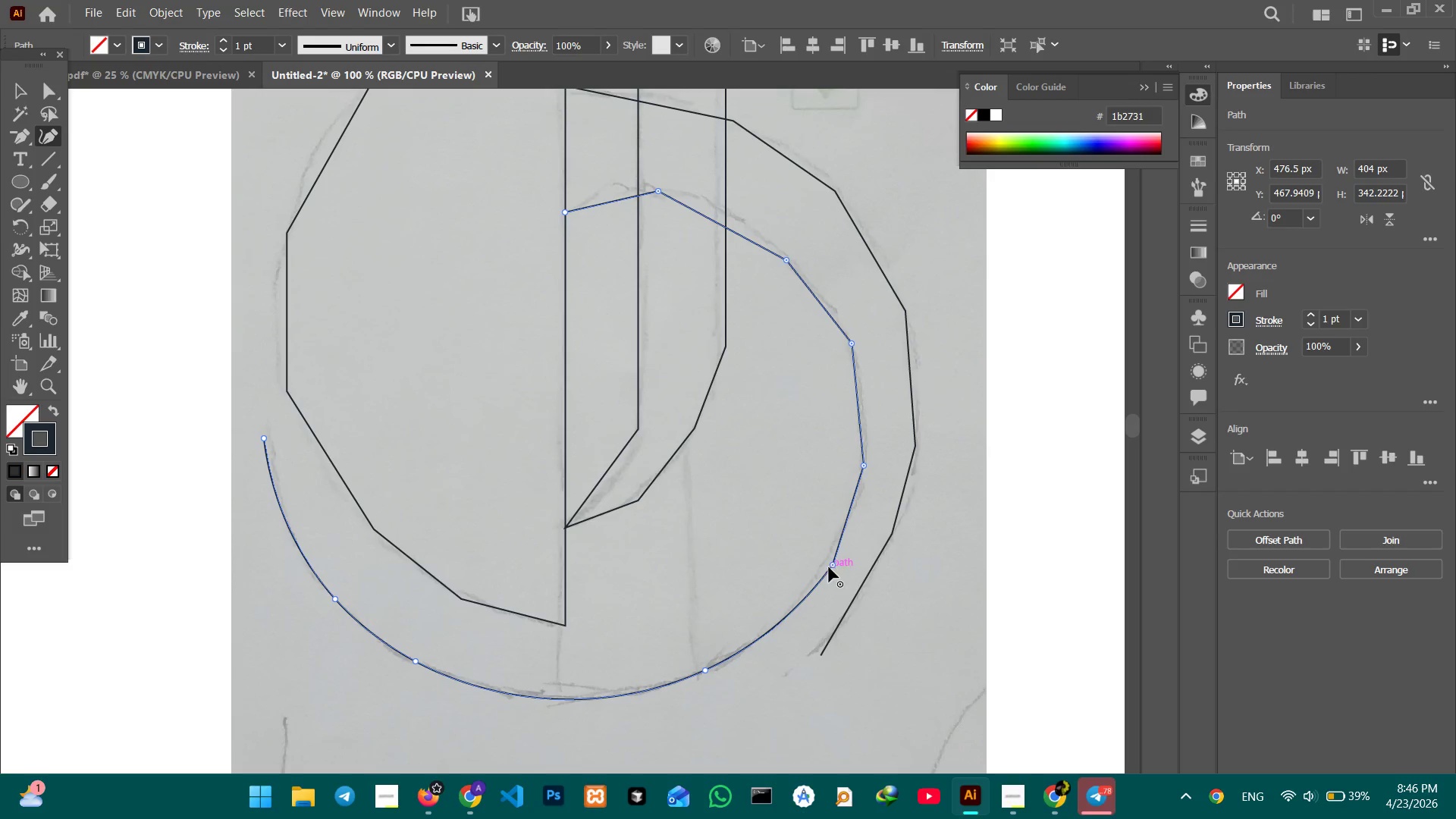 
left_click([831, 566])
 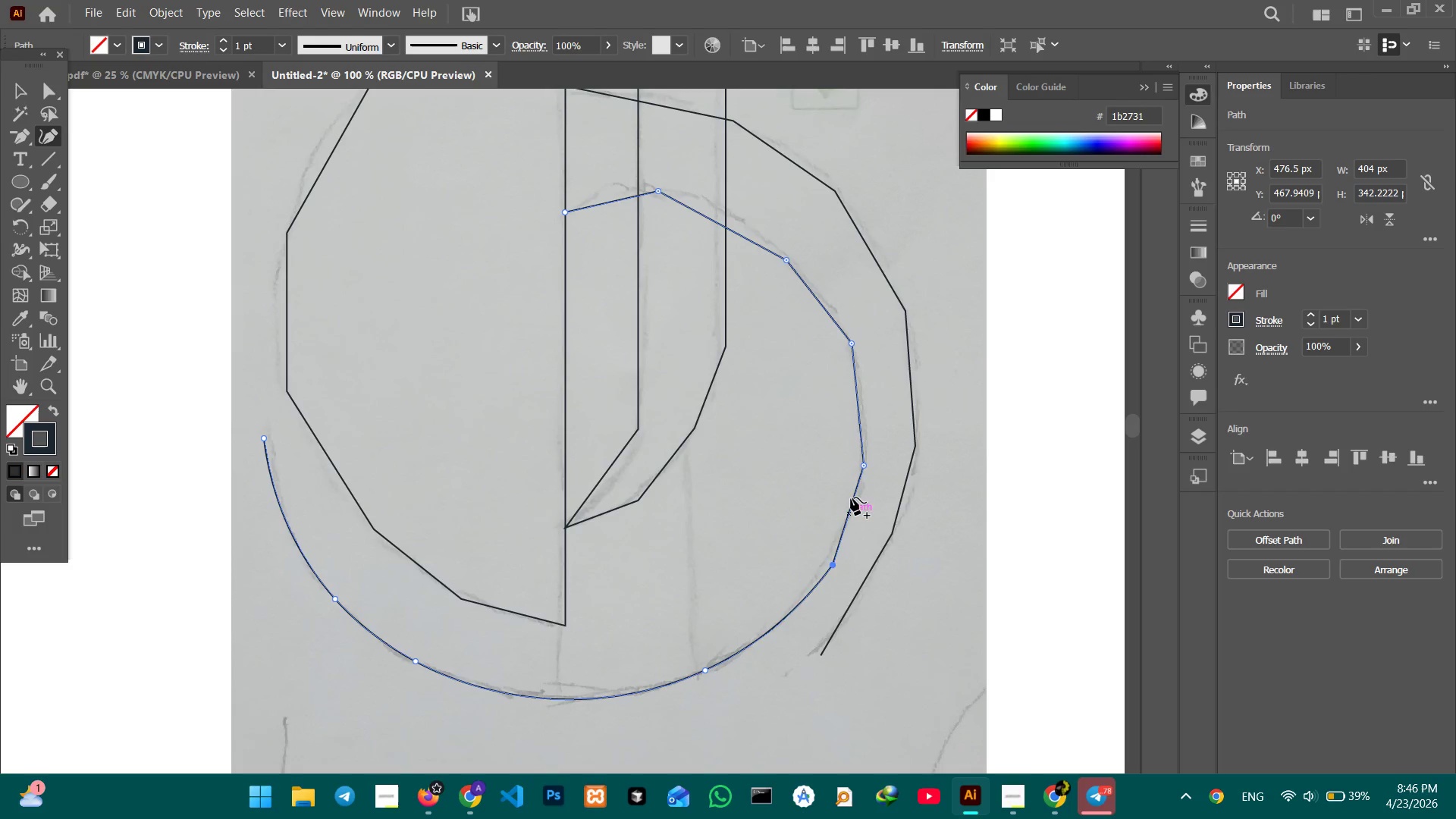 
key(Backspace)
 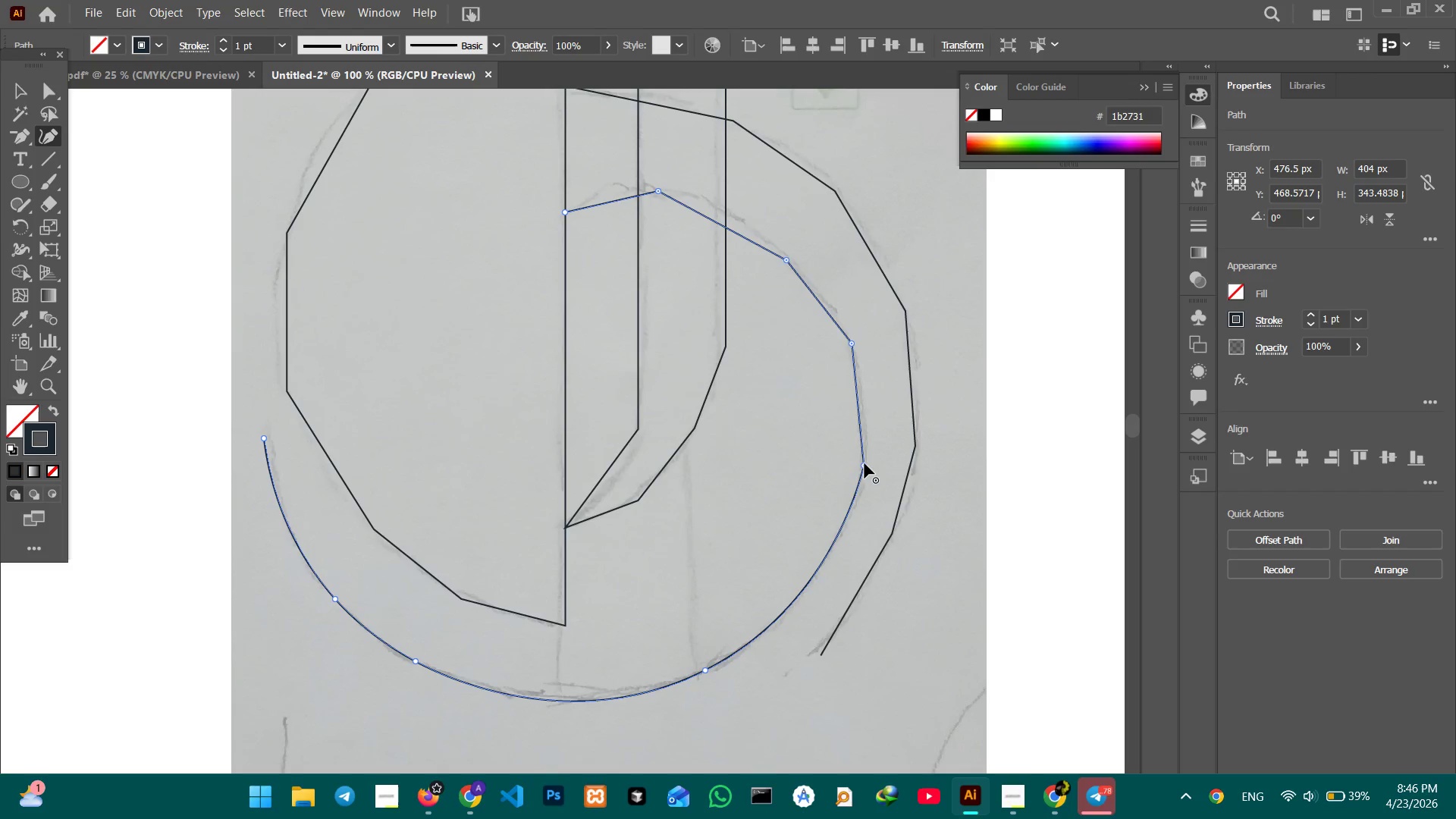 
left_click([864, 464])
 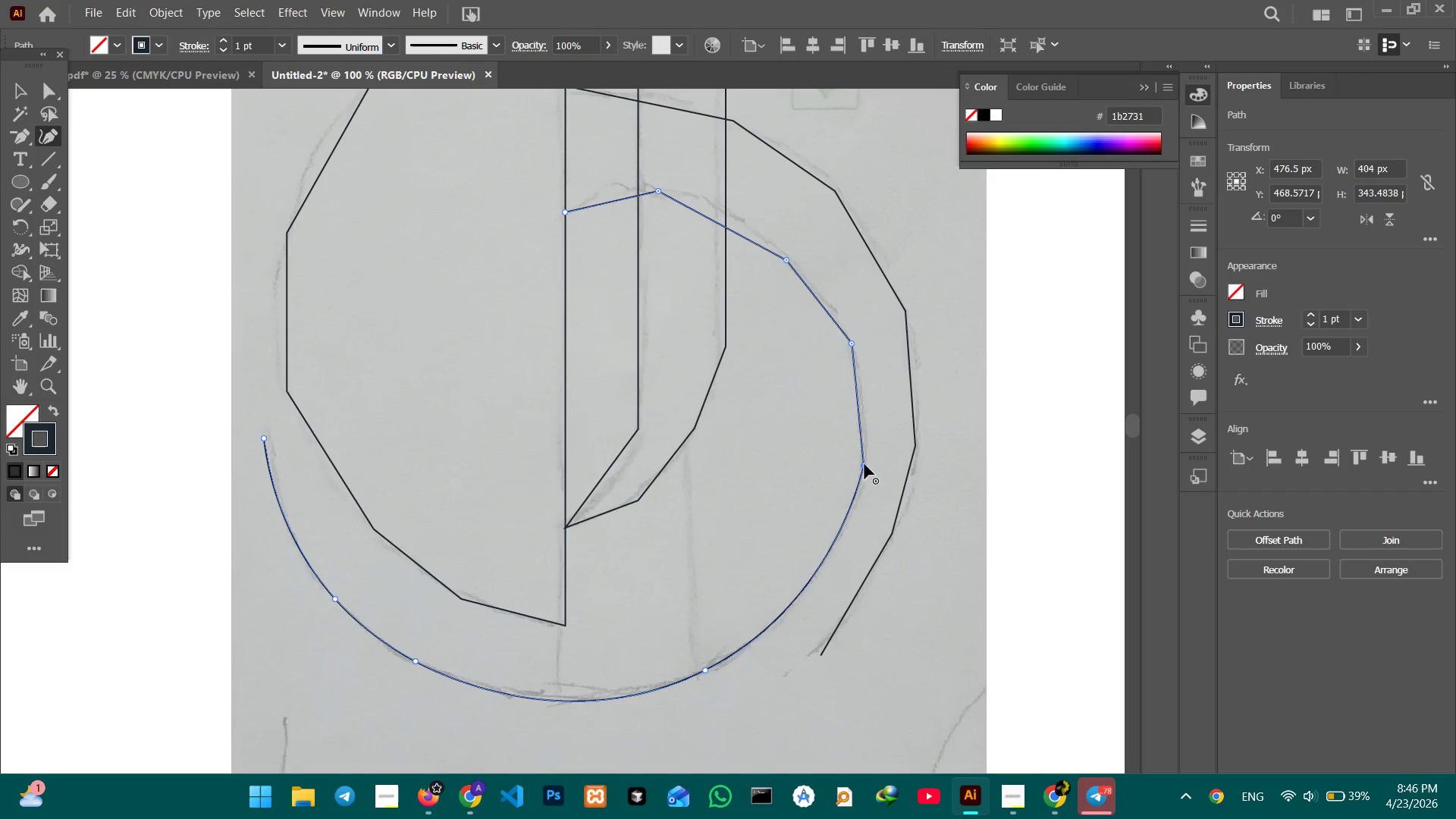 
key(Backspace)
 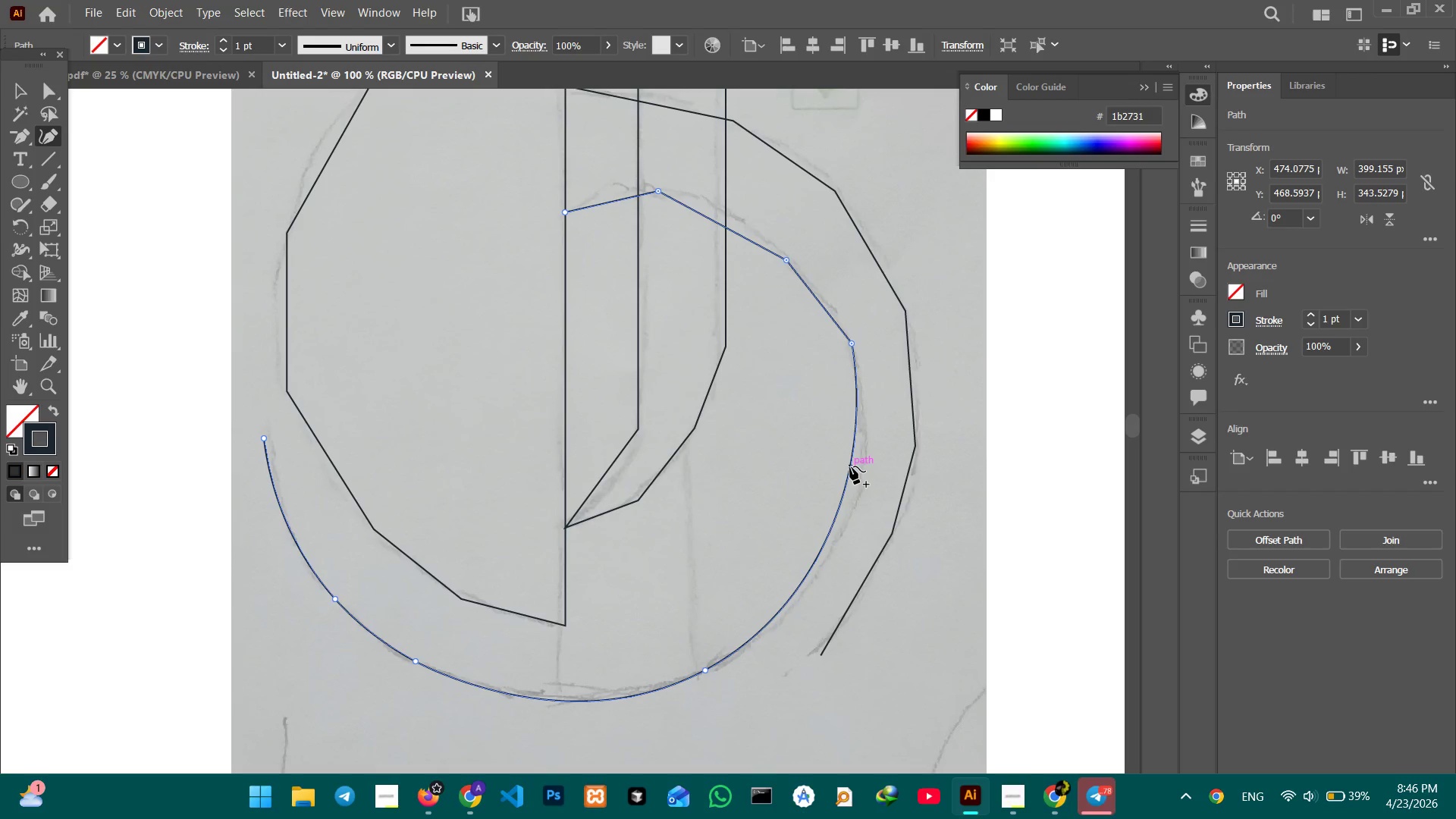 
left_click_drag(start_coordinate=[850, 466], to_coordinate=[864, 470])
 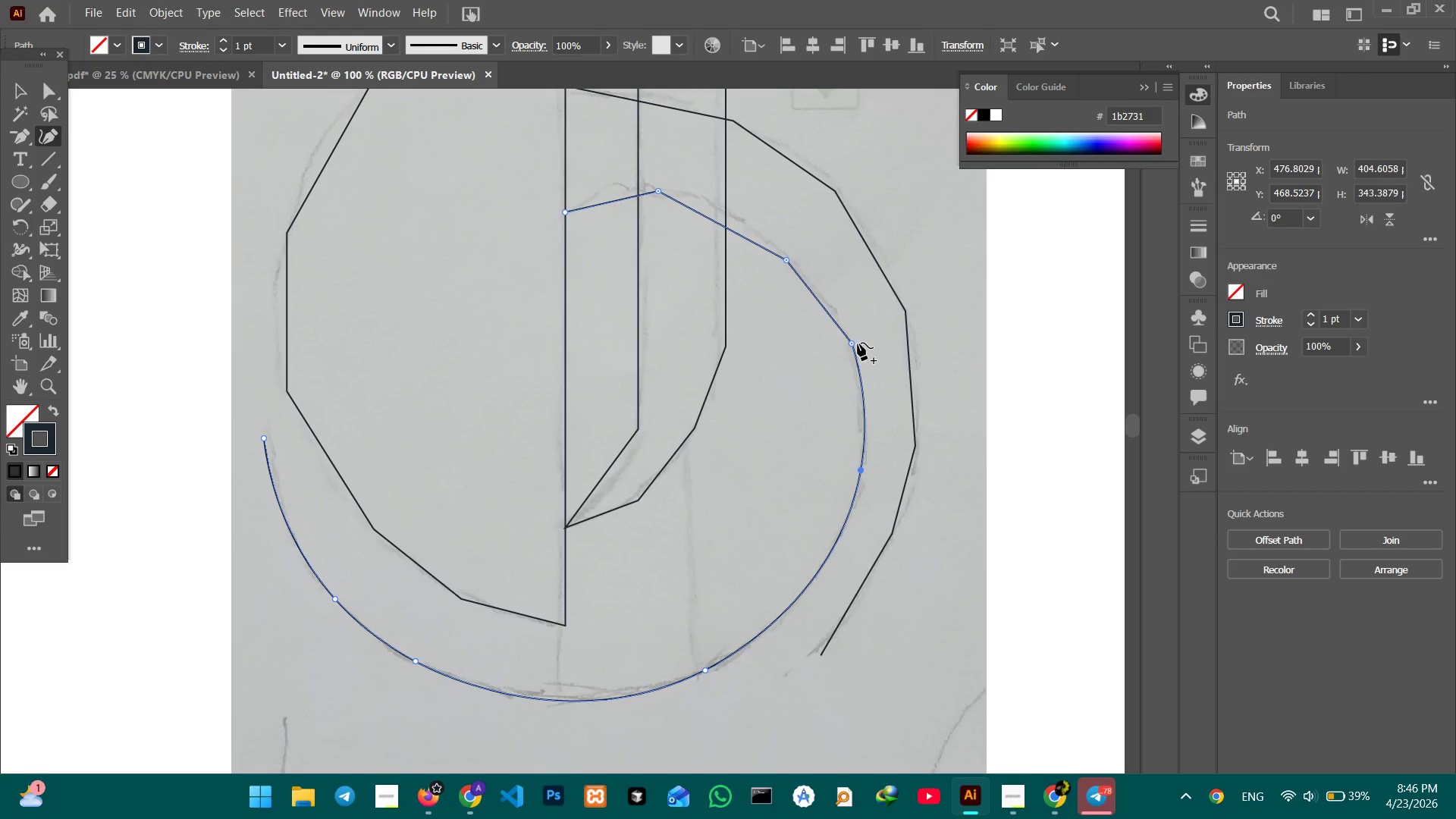 
left_click([856, 343])
 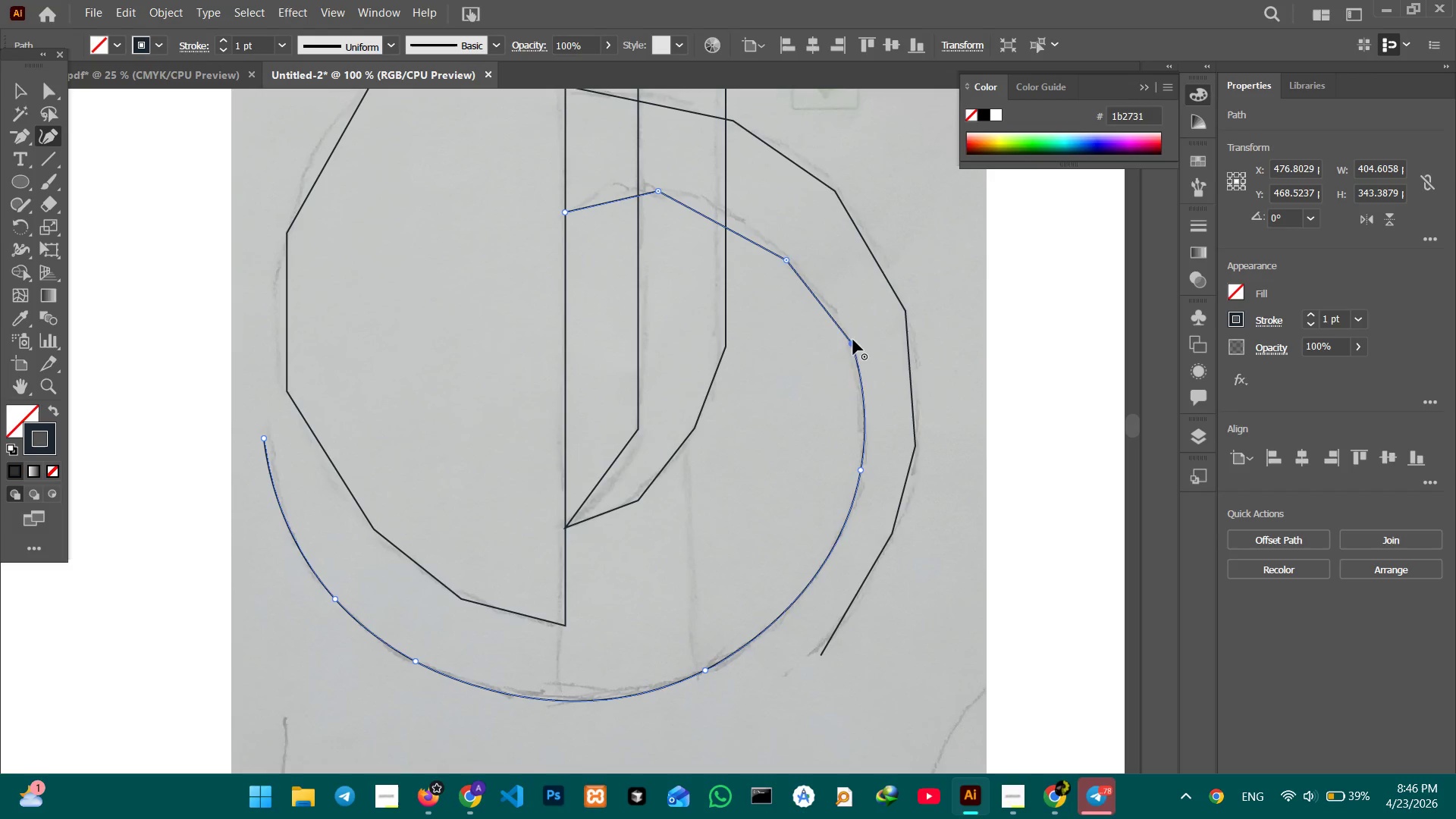 
key(Backspace)
 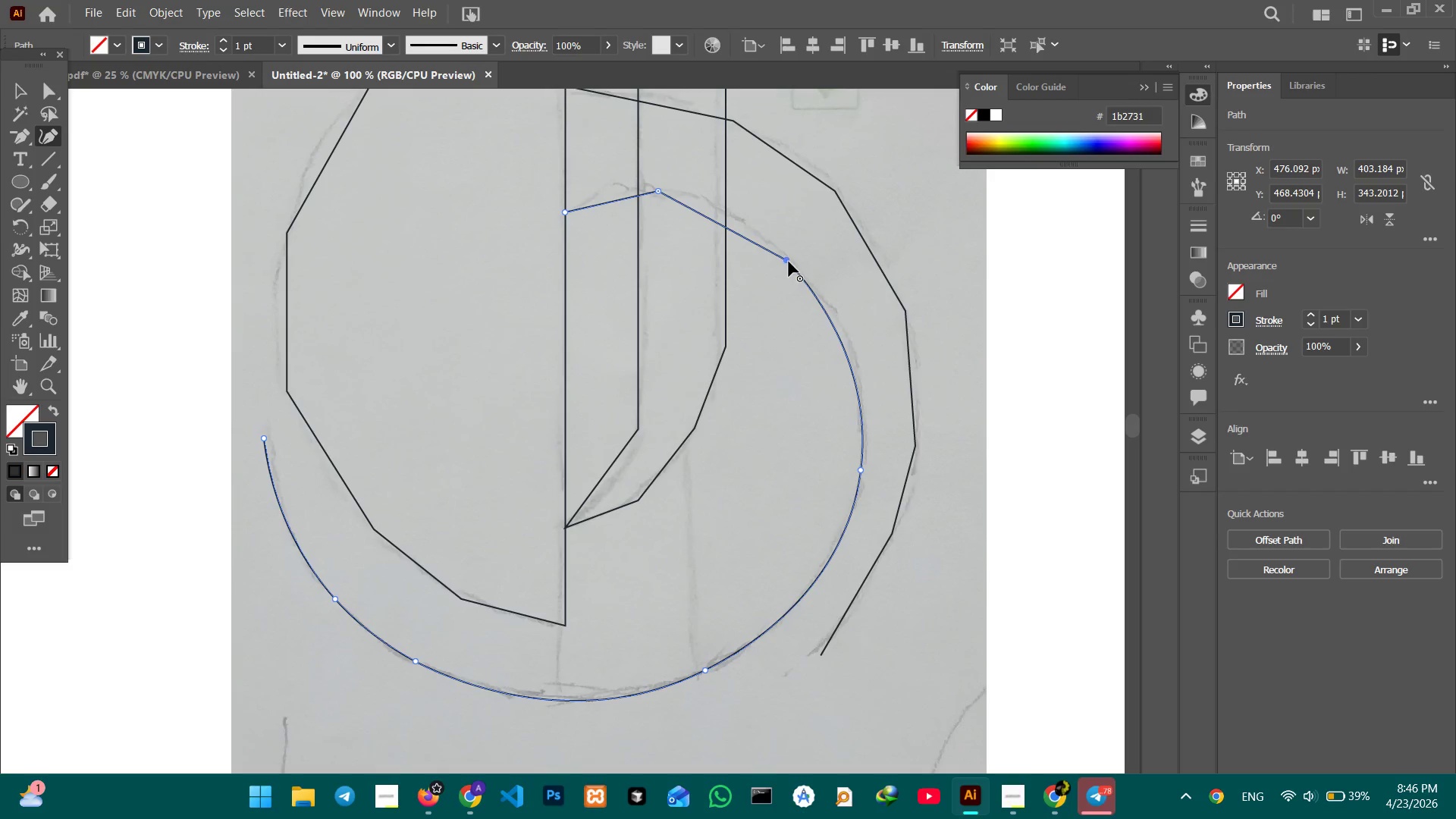 
key(Backspace)
 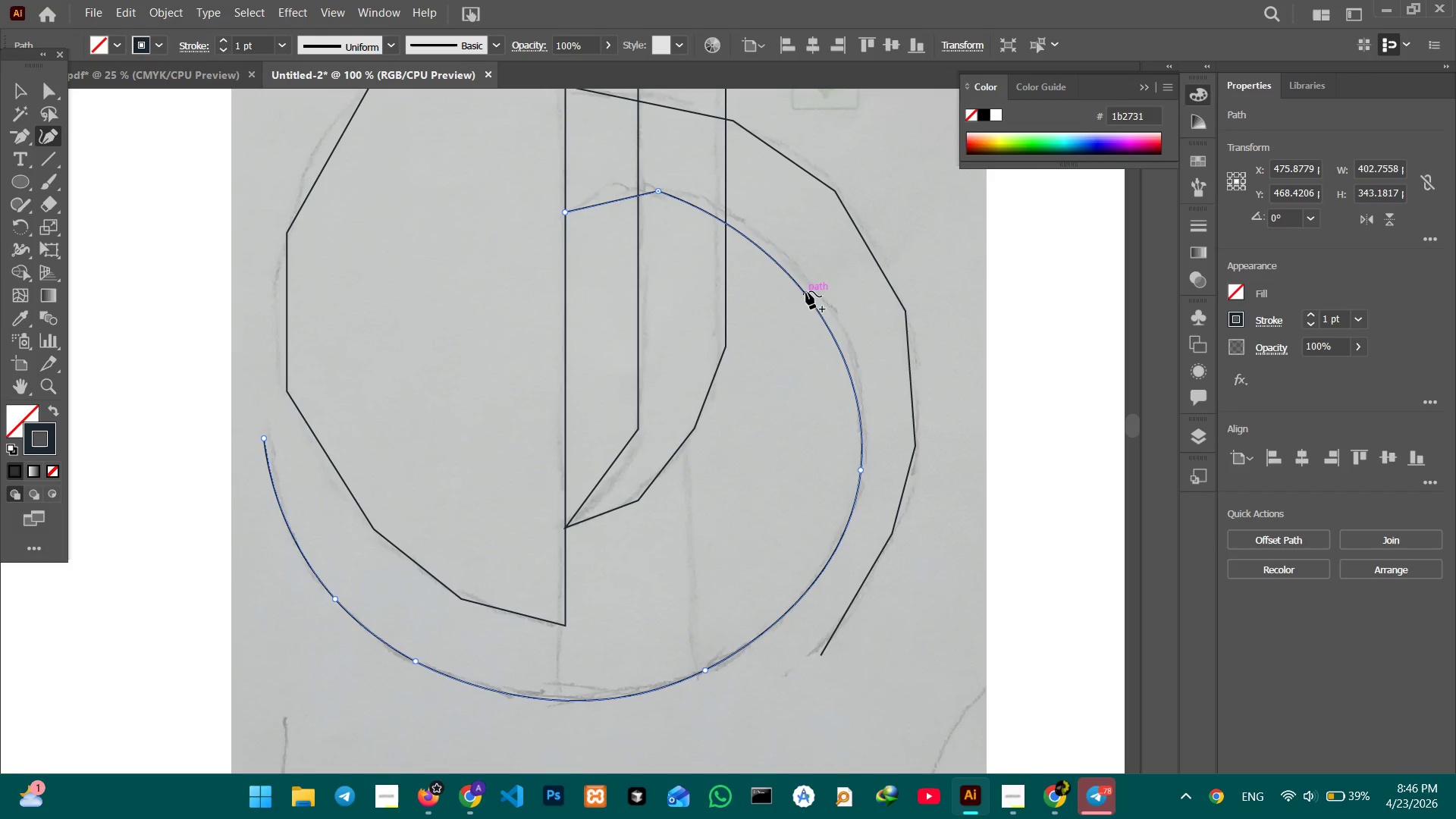 
left_click_drag(start_coordinate=[806, 291], to_coordinate=[814, 284])
 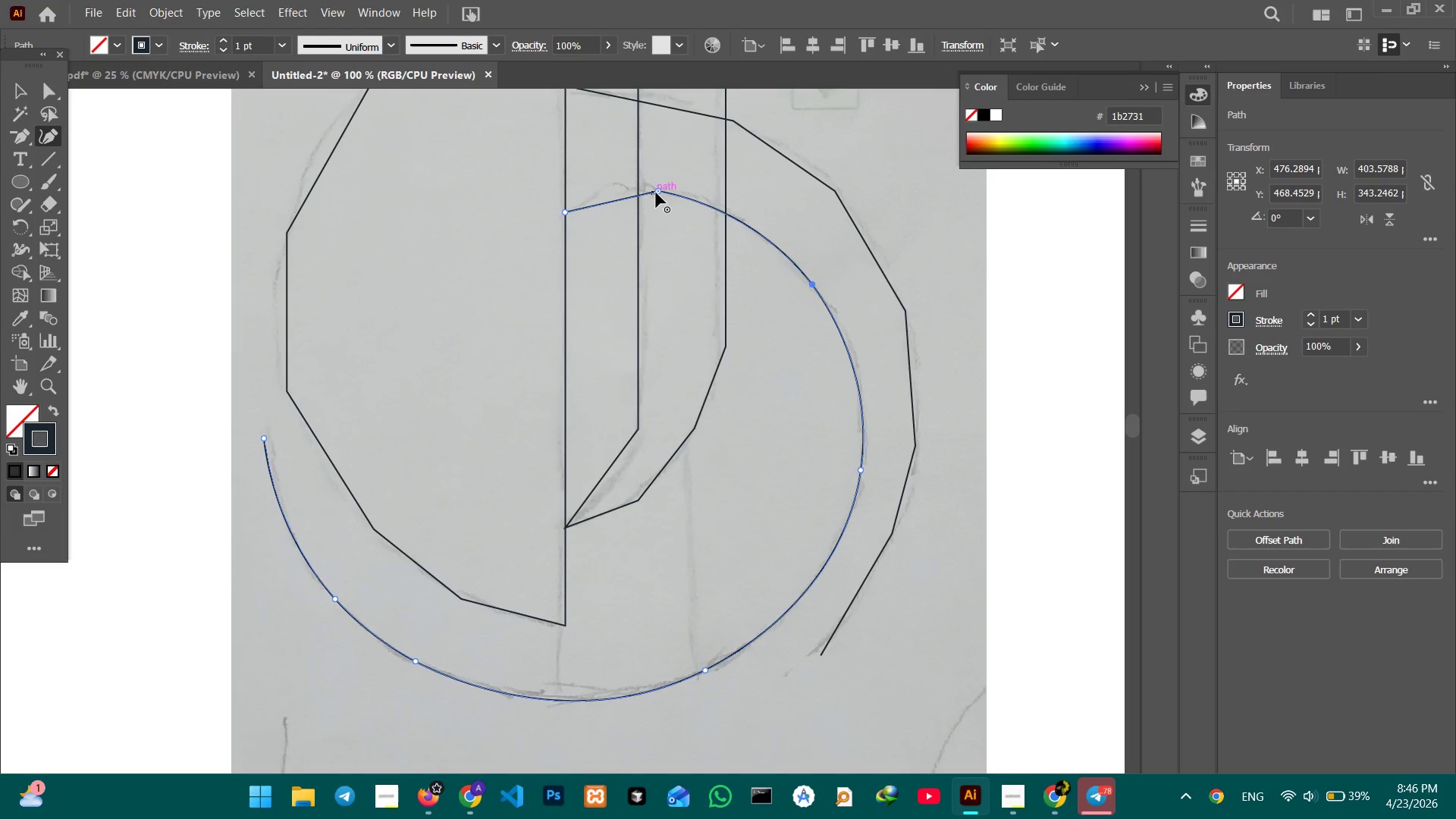 
left_click([656, 193])
 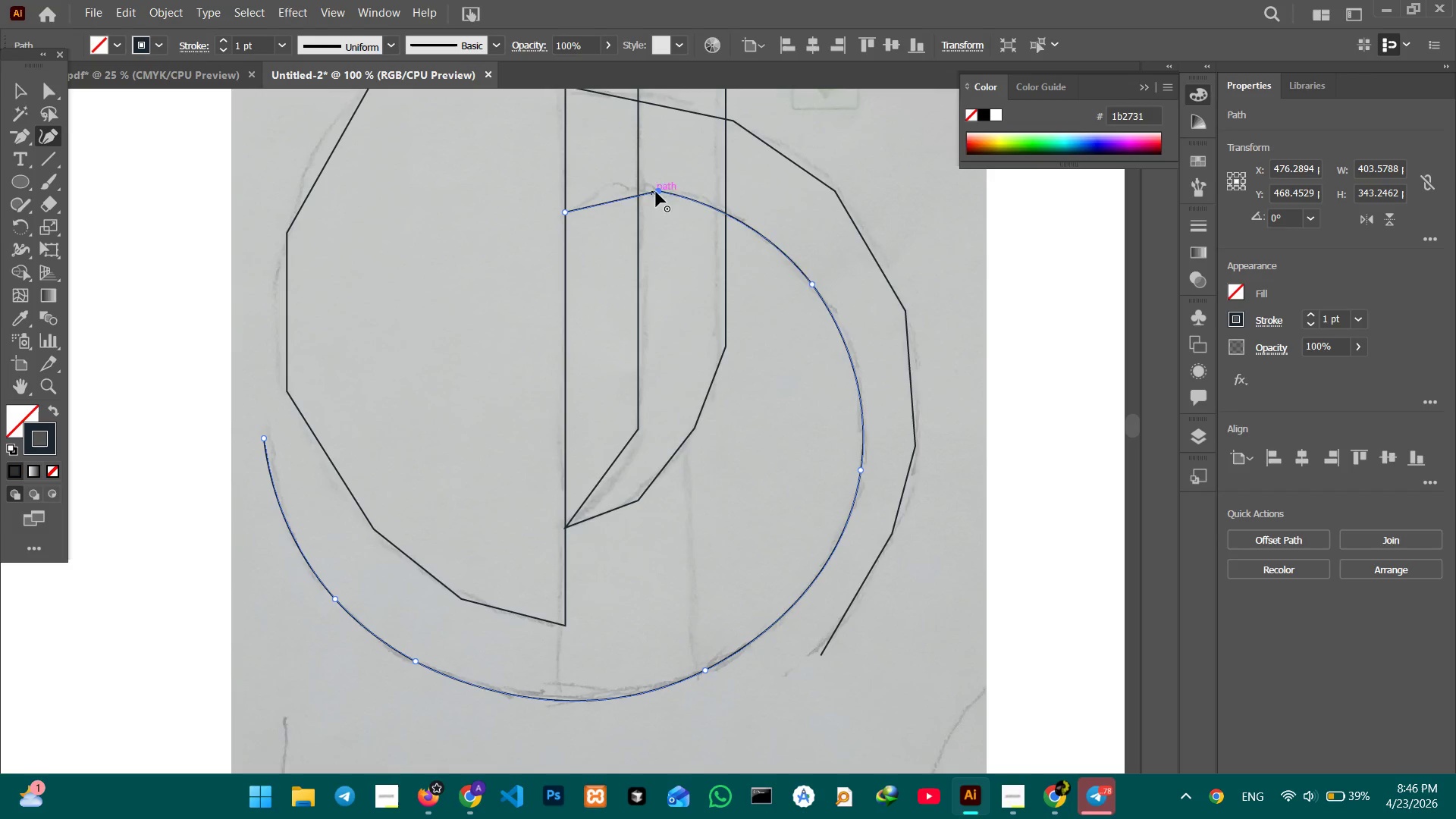 
key(Backspace)
 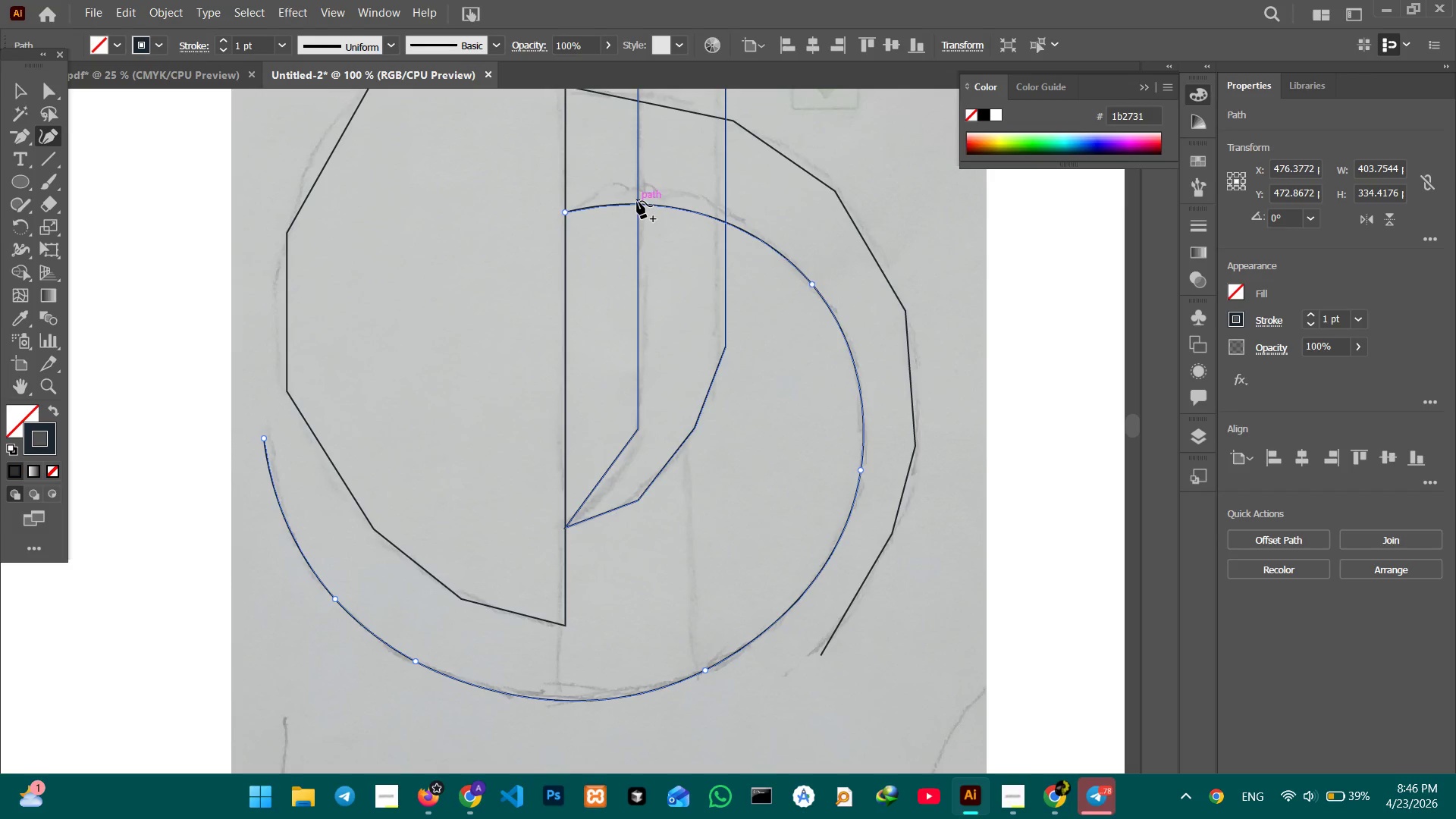 
left_click_drag(start_coordinate=[637, 201], to_coordinate=[637, 187])
 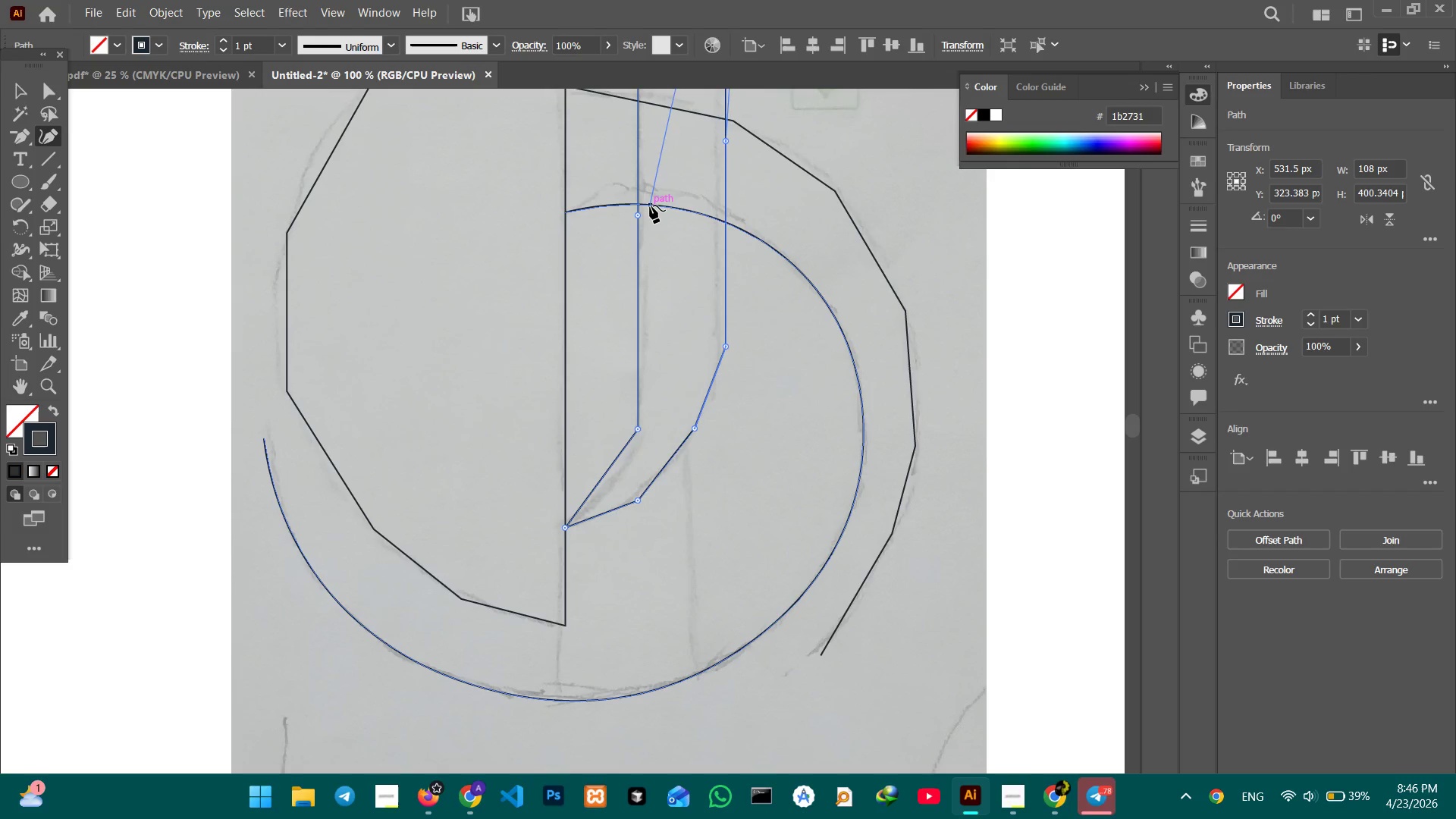 
left_click([650, 206])
 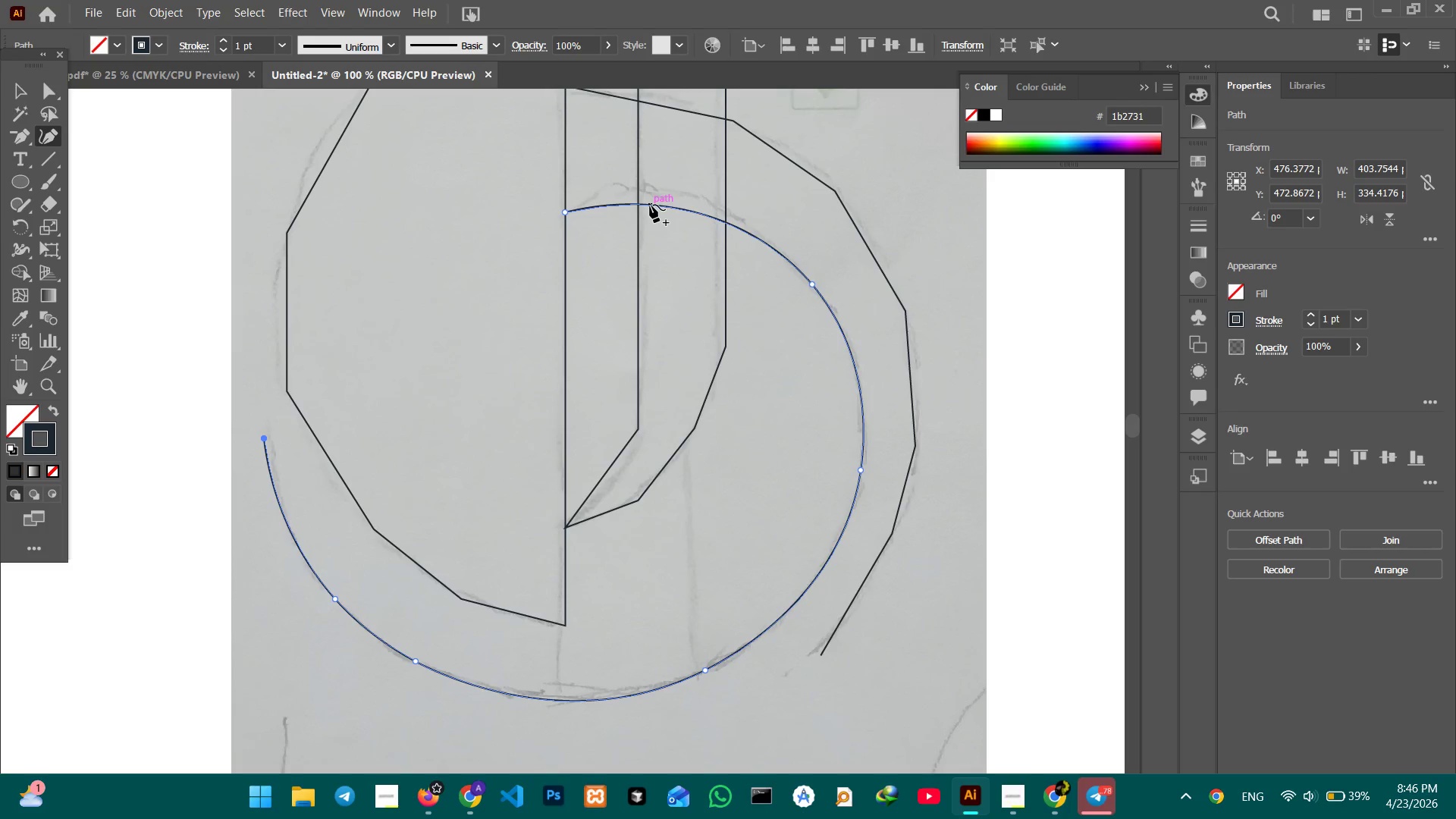 
left_click_drag(start_coordinate=[650, 205], to_coordinate=[651, 189])
 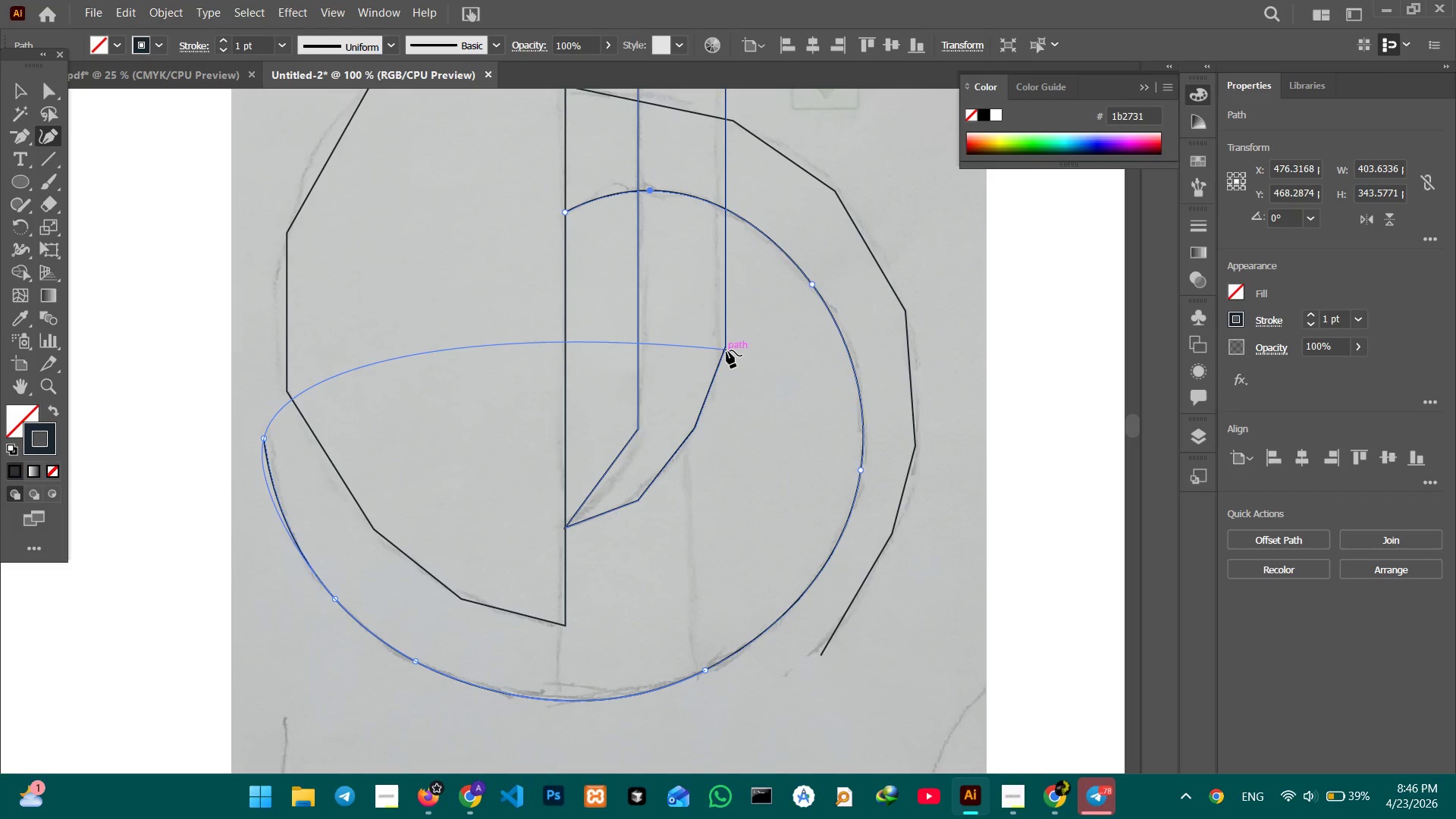 
left_click([726, 349])
 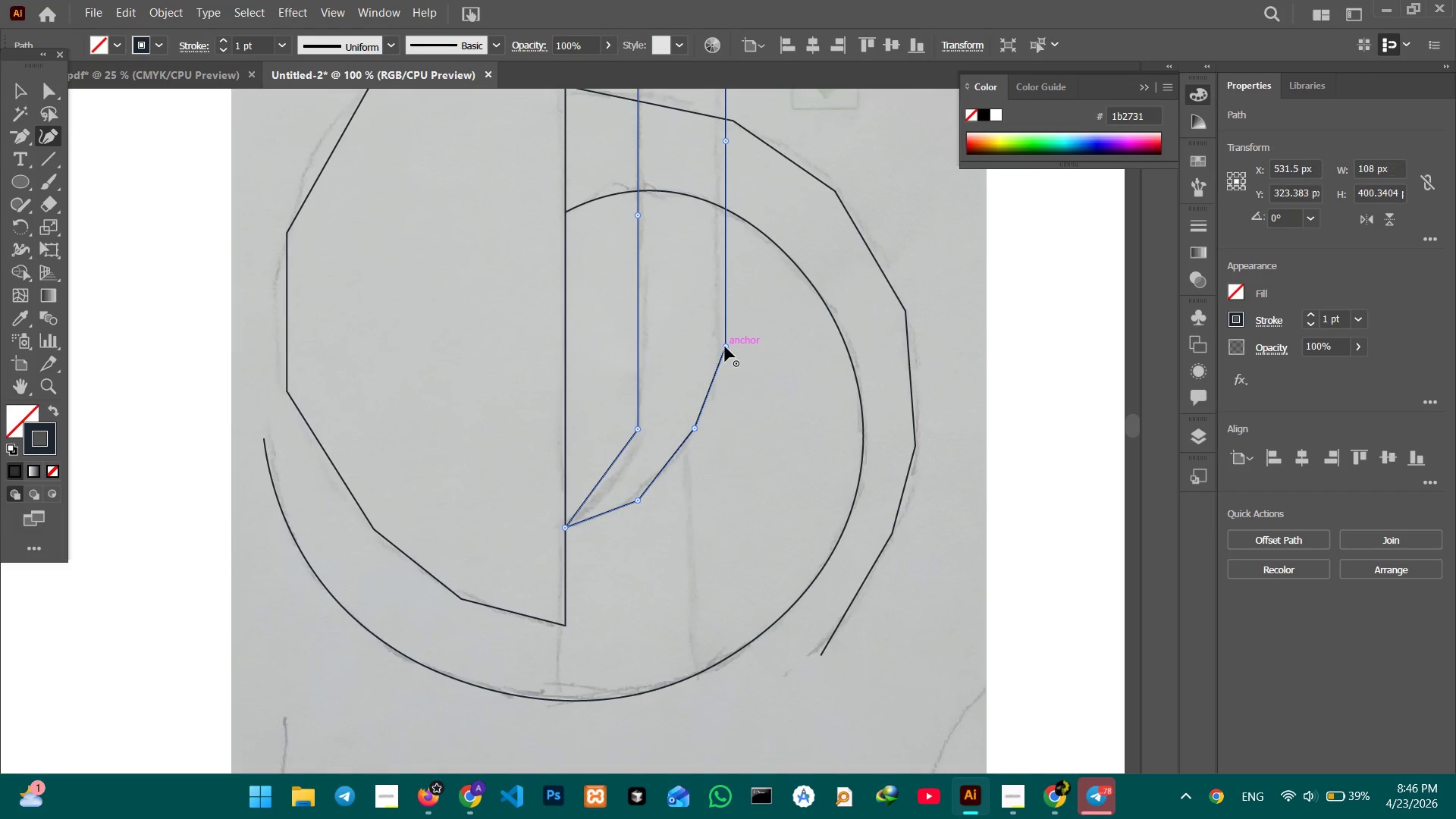 
double_click([725, 347])
 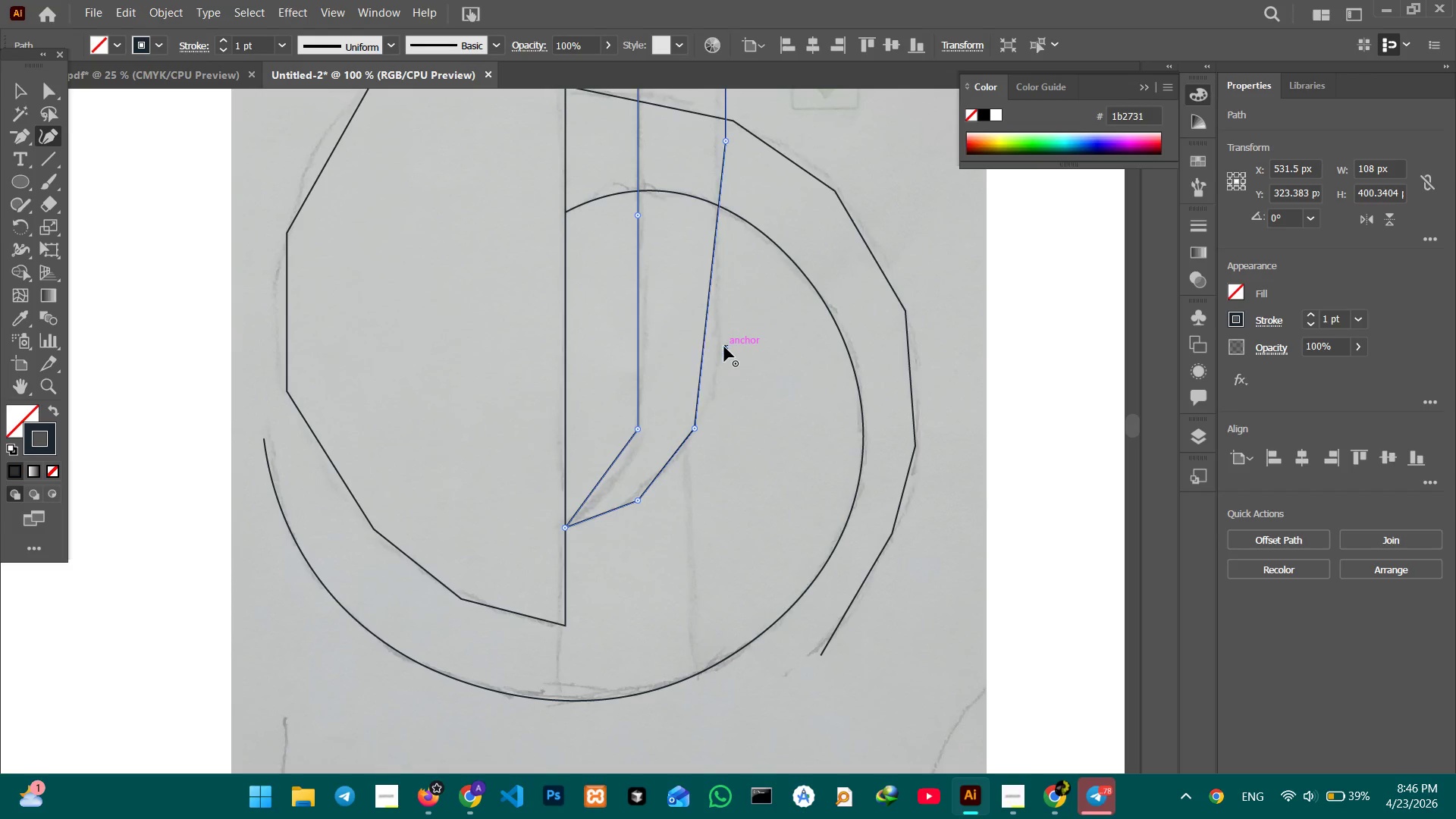 
key(Backspace)
 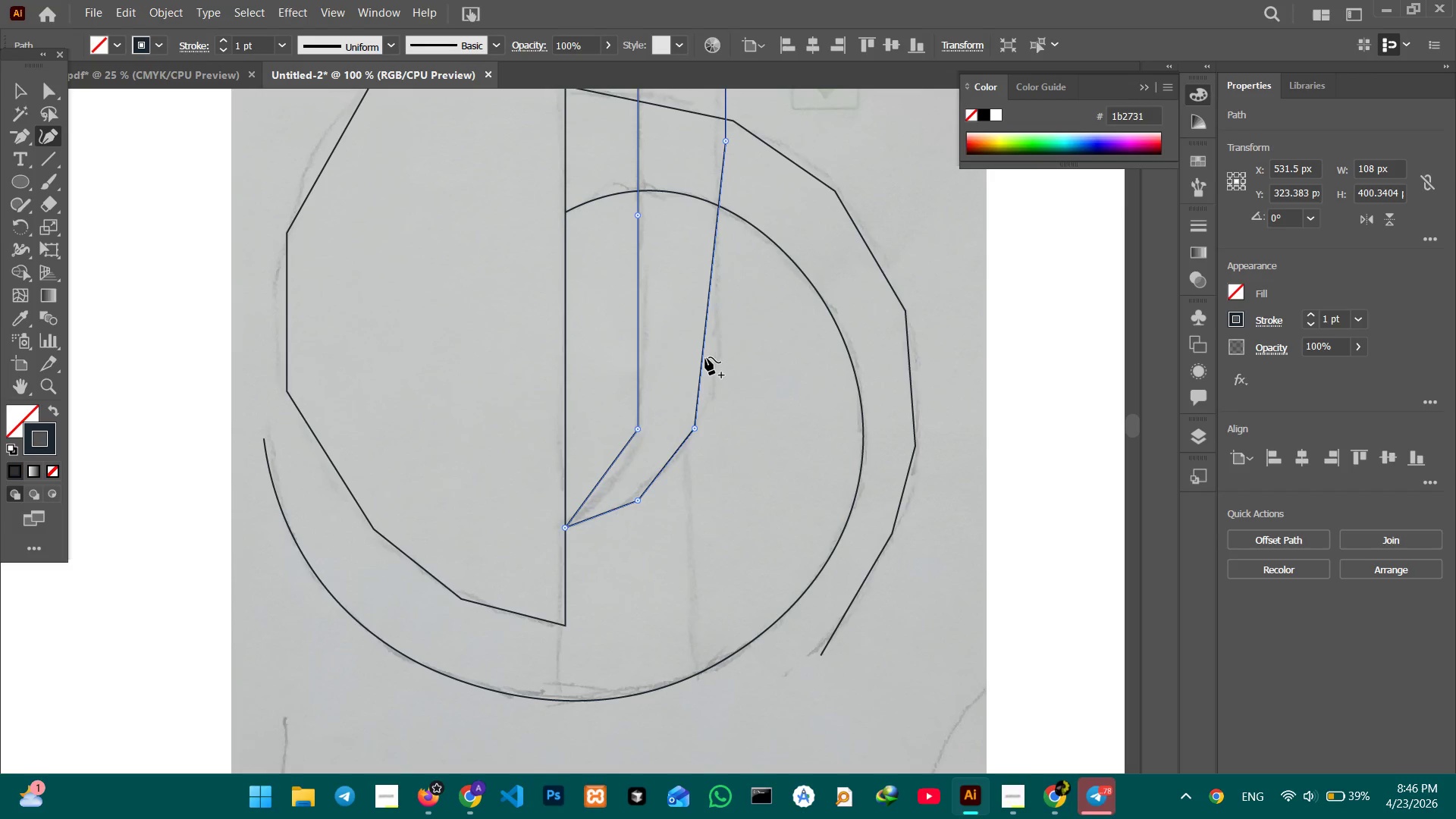 
left_click_drag(start_coordinate=[704, 357], to_coordinate=[717, 359])
 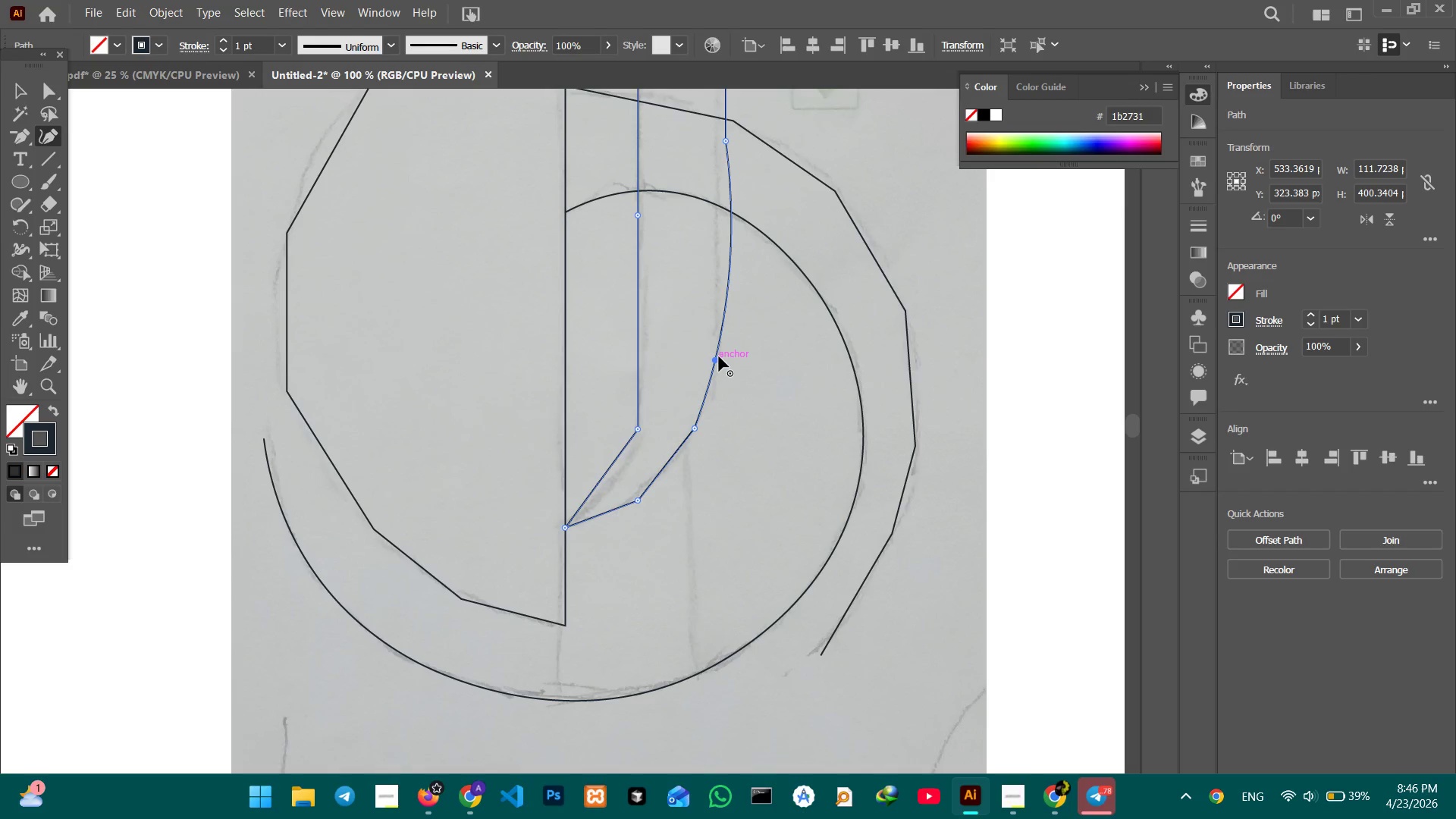 
key(Control+Z)
 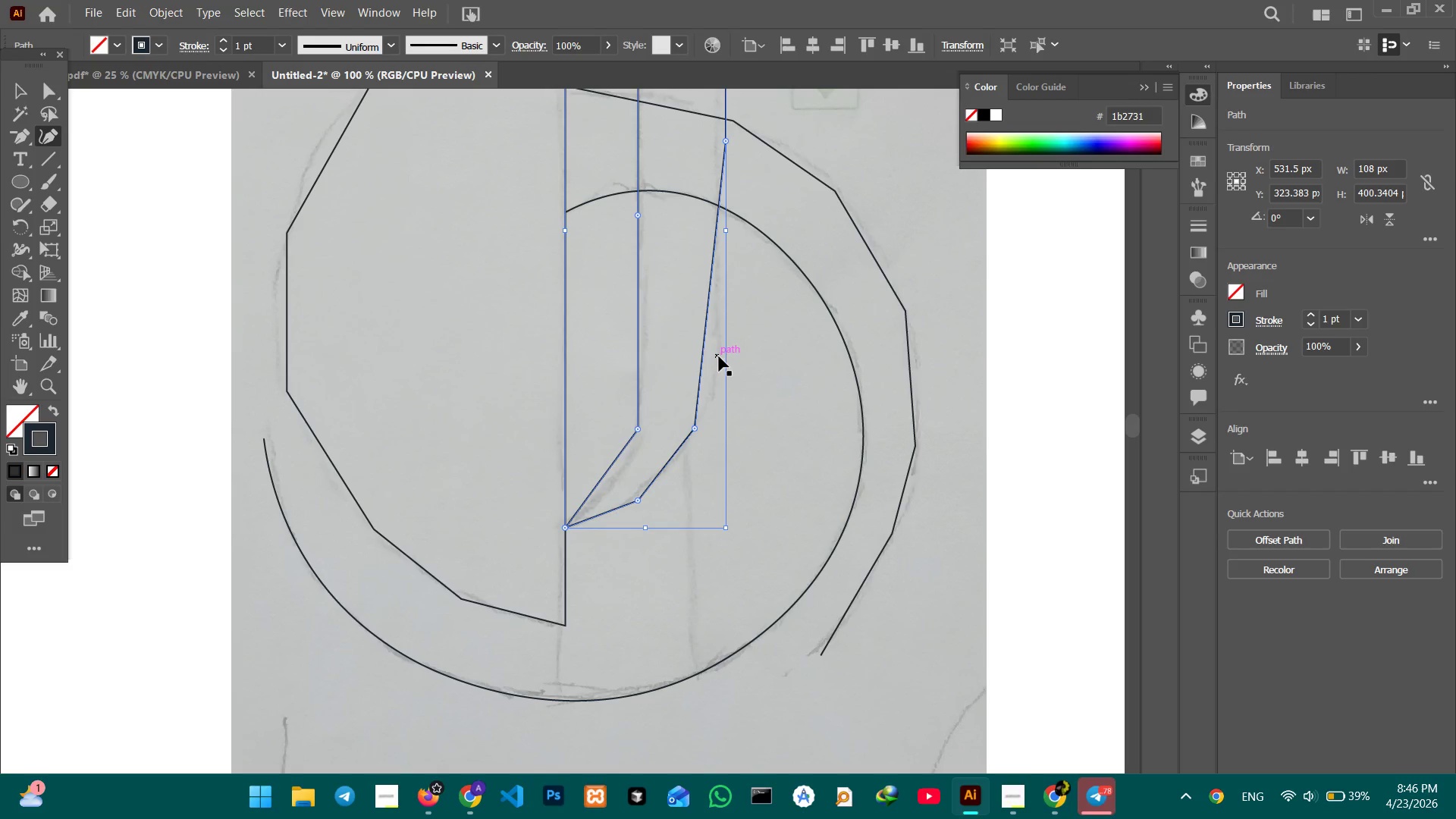 
key(Control+Z)
 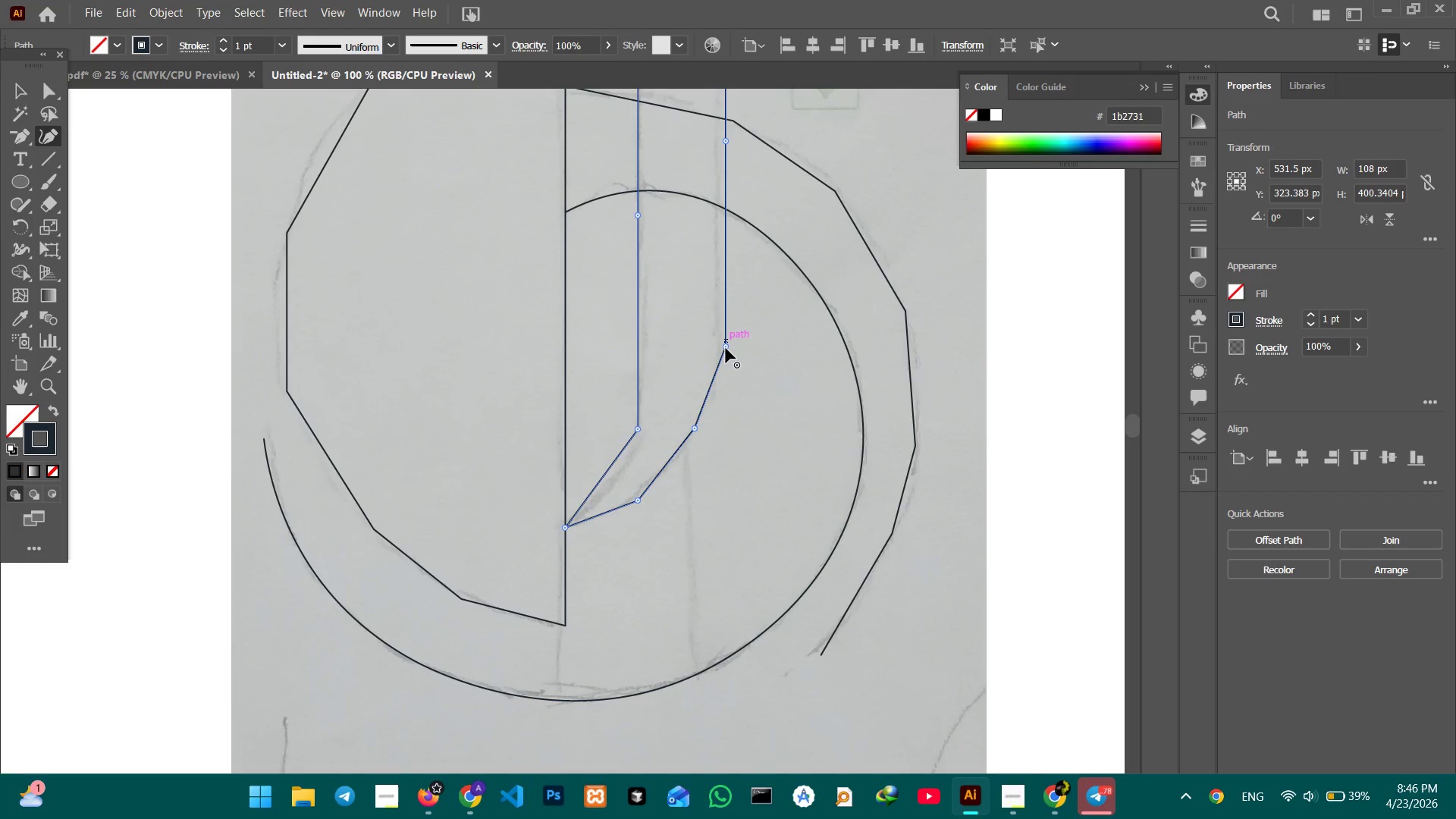 
left_click_drag(start_coordinate=[726, 347], to_coordinate=[726, 325])
 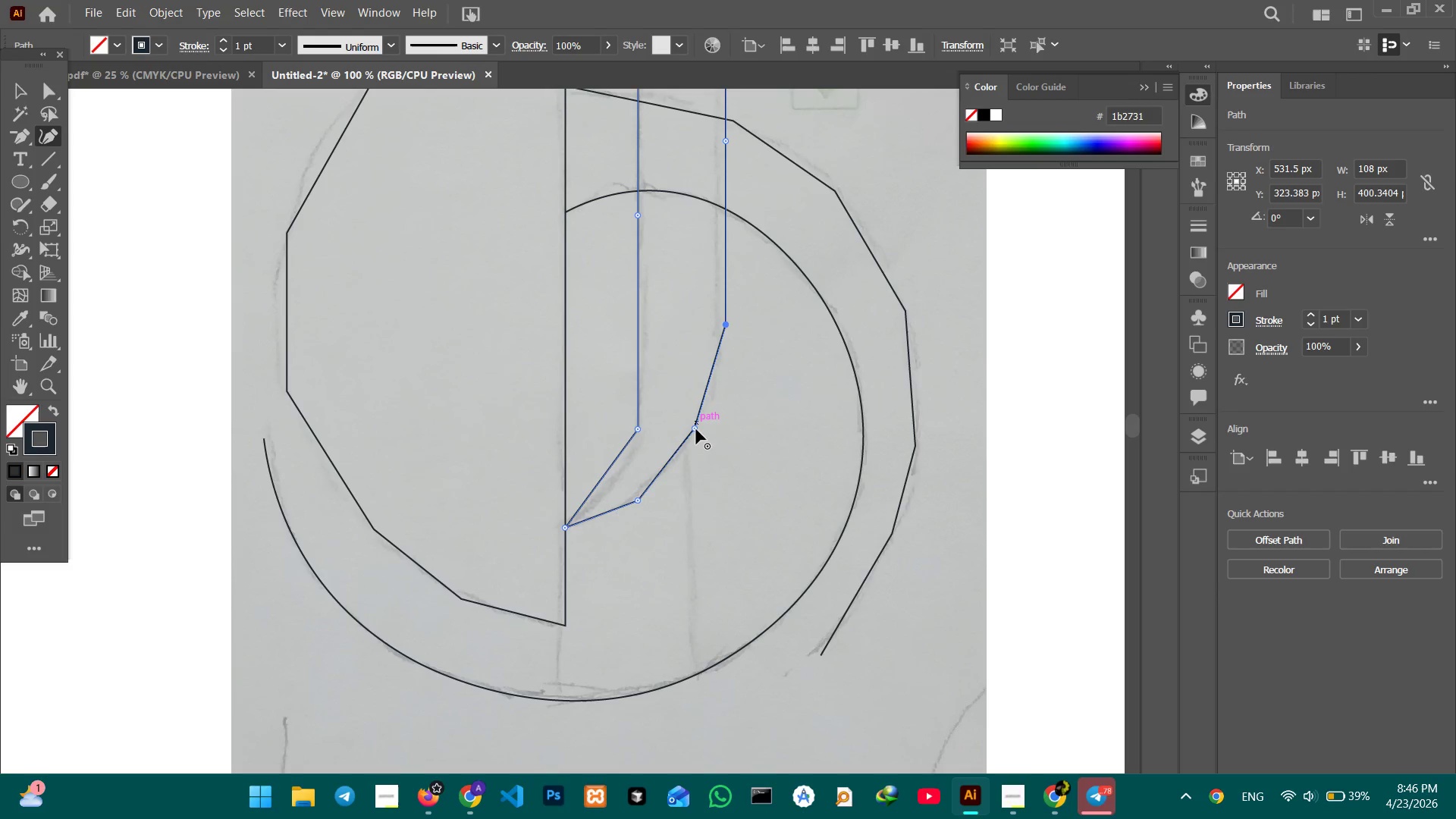 
left_click([696, 429])
 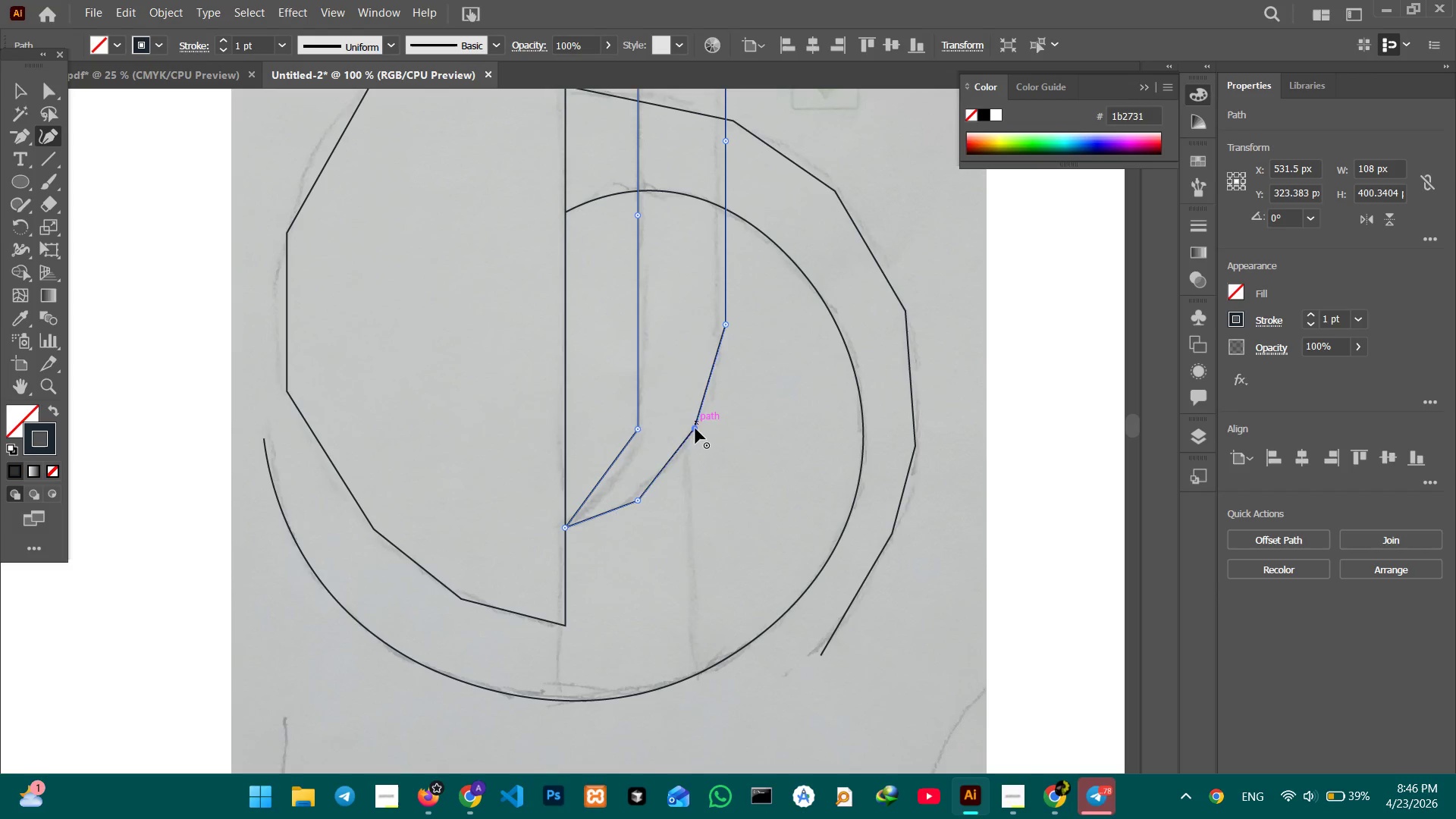 
key(Backspace)
 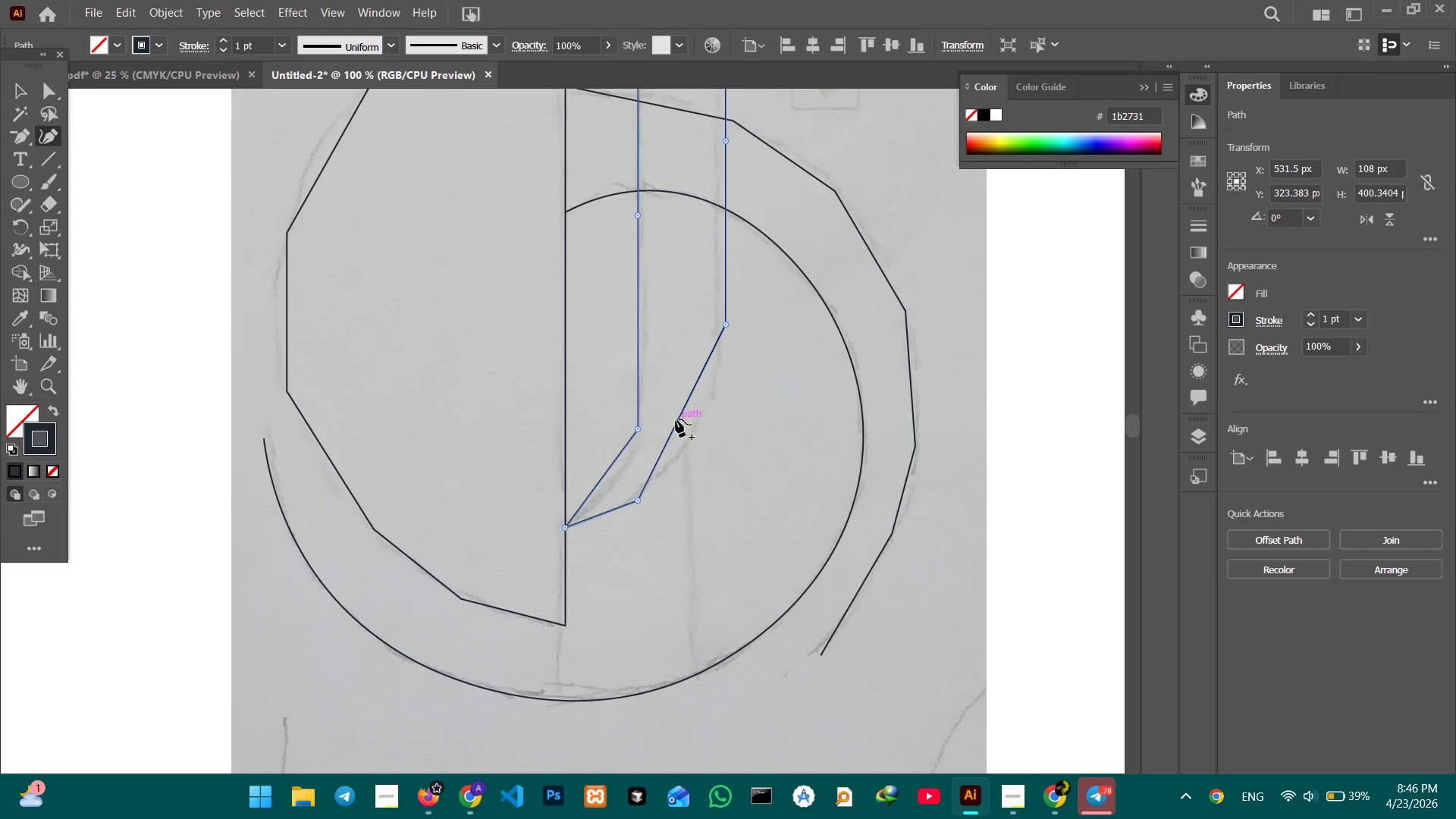 
left_click_drag(start_coordinate=[676, 419], to_coordinate=[695, 433])
 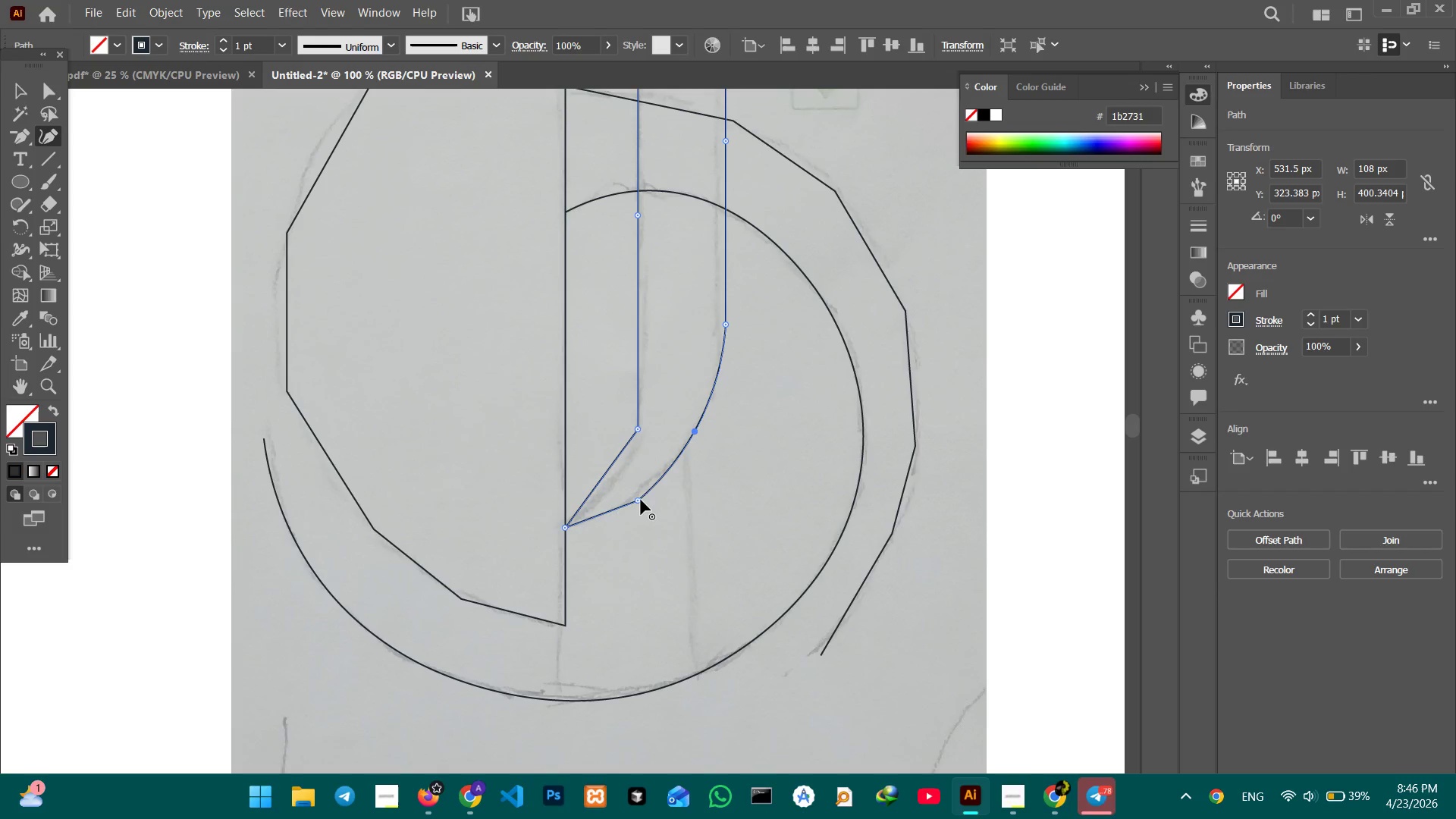 
left_click([641, 500])
 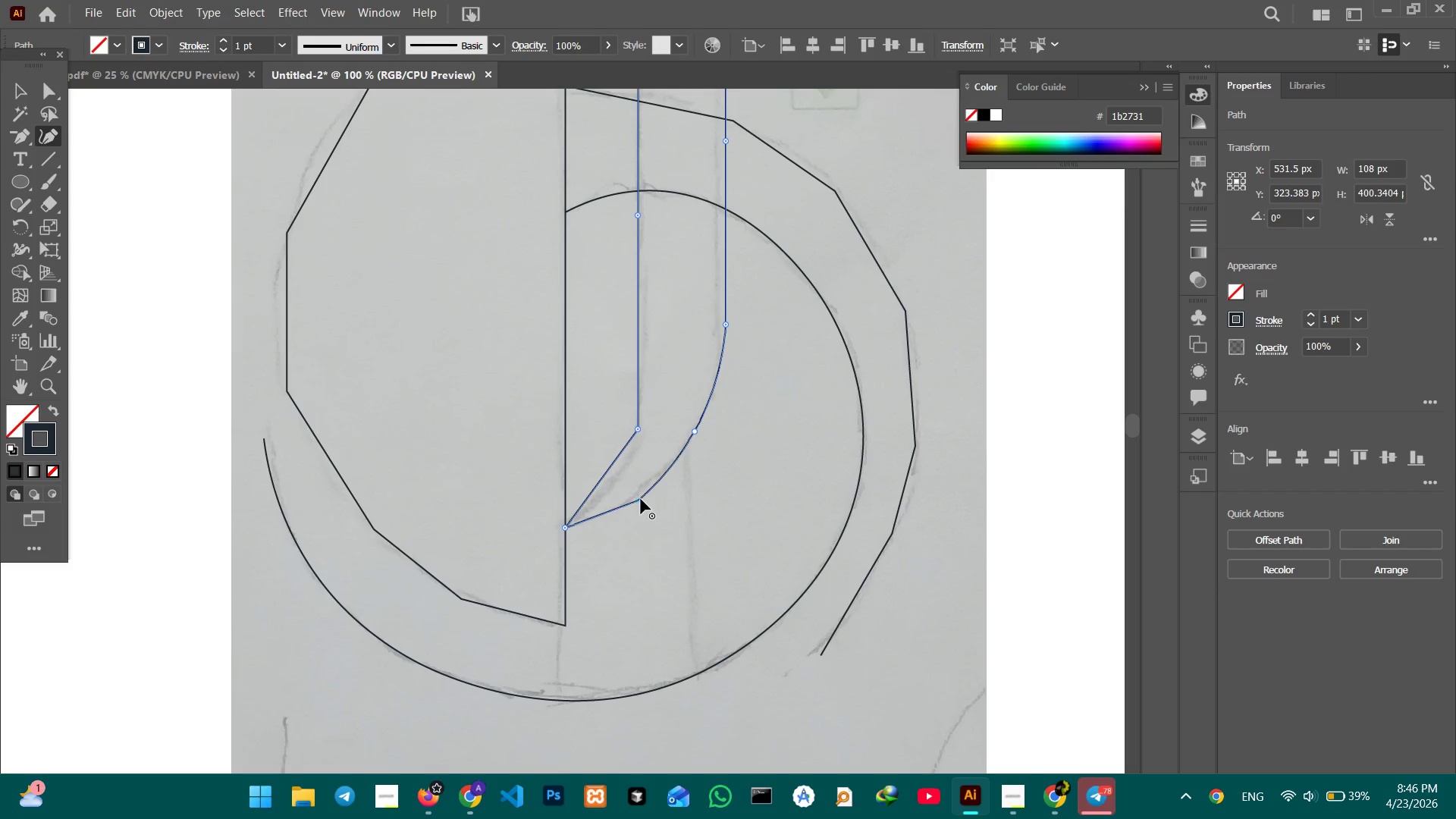 
key(Backspace)
 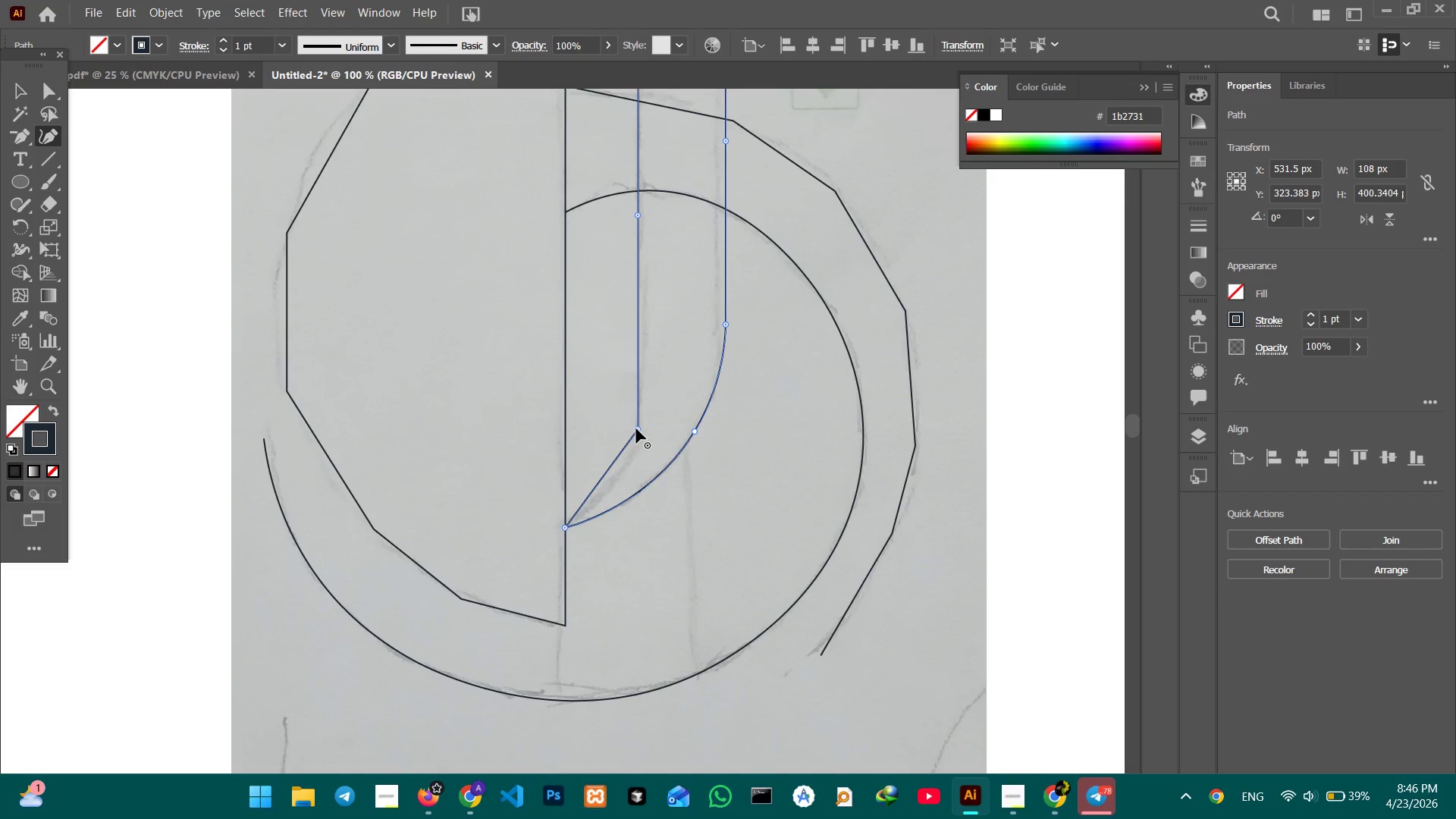 
left_click([636, 428])
 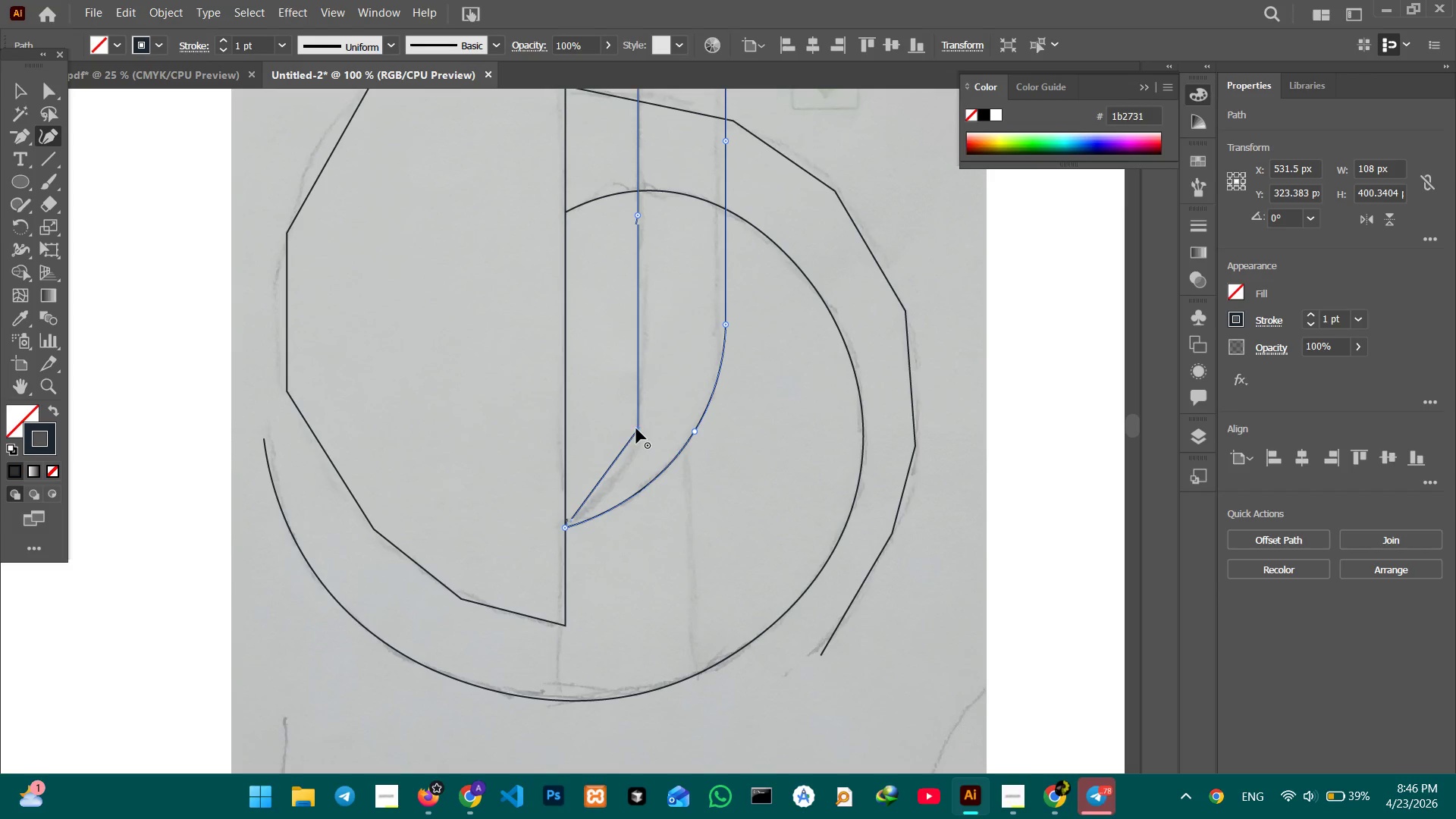 
key(Backspace)
 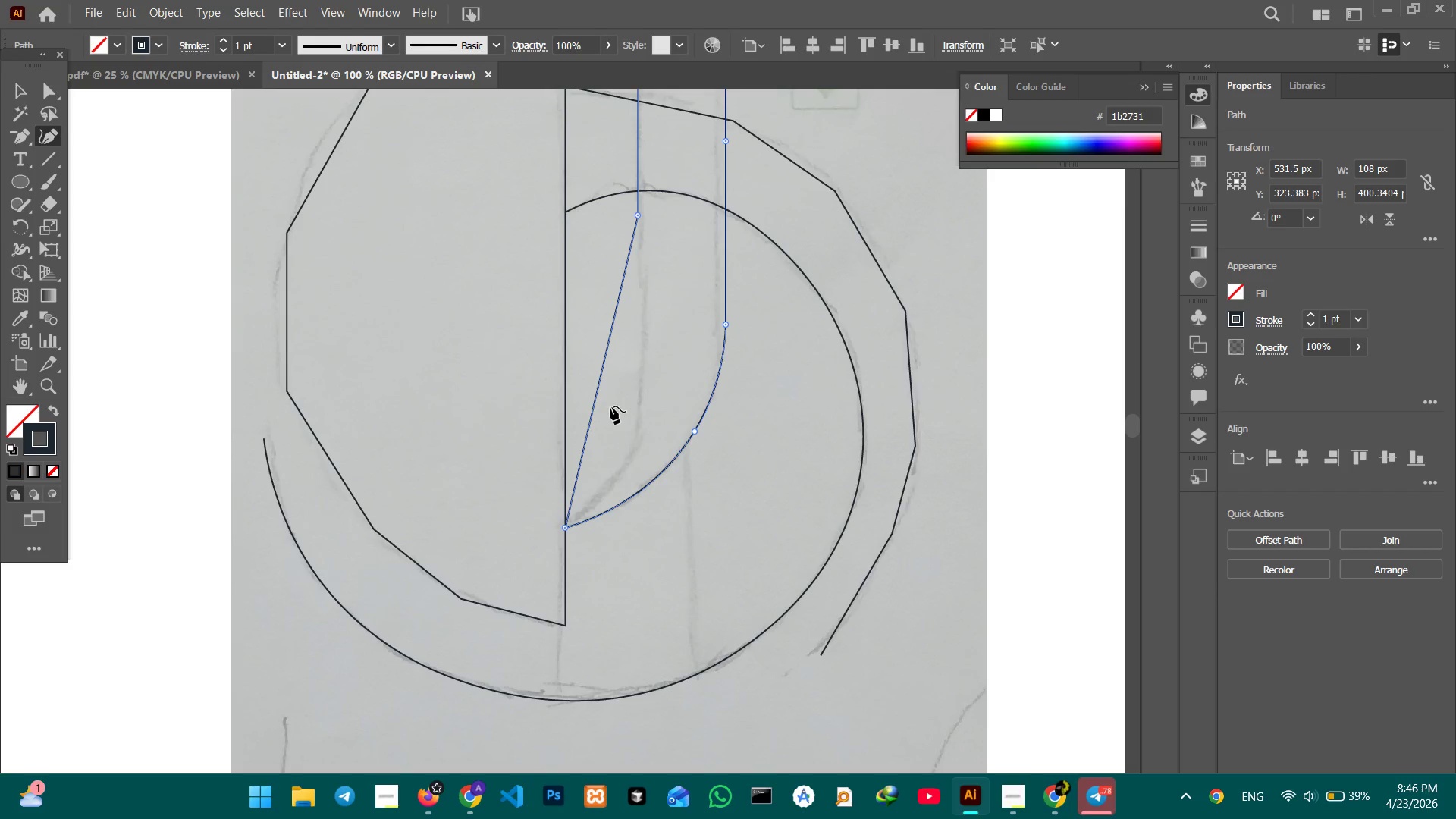 
left_click_drag(start_coordinate=[610, 406], to_coordinate=[640, 431])
 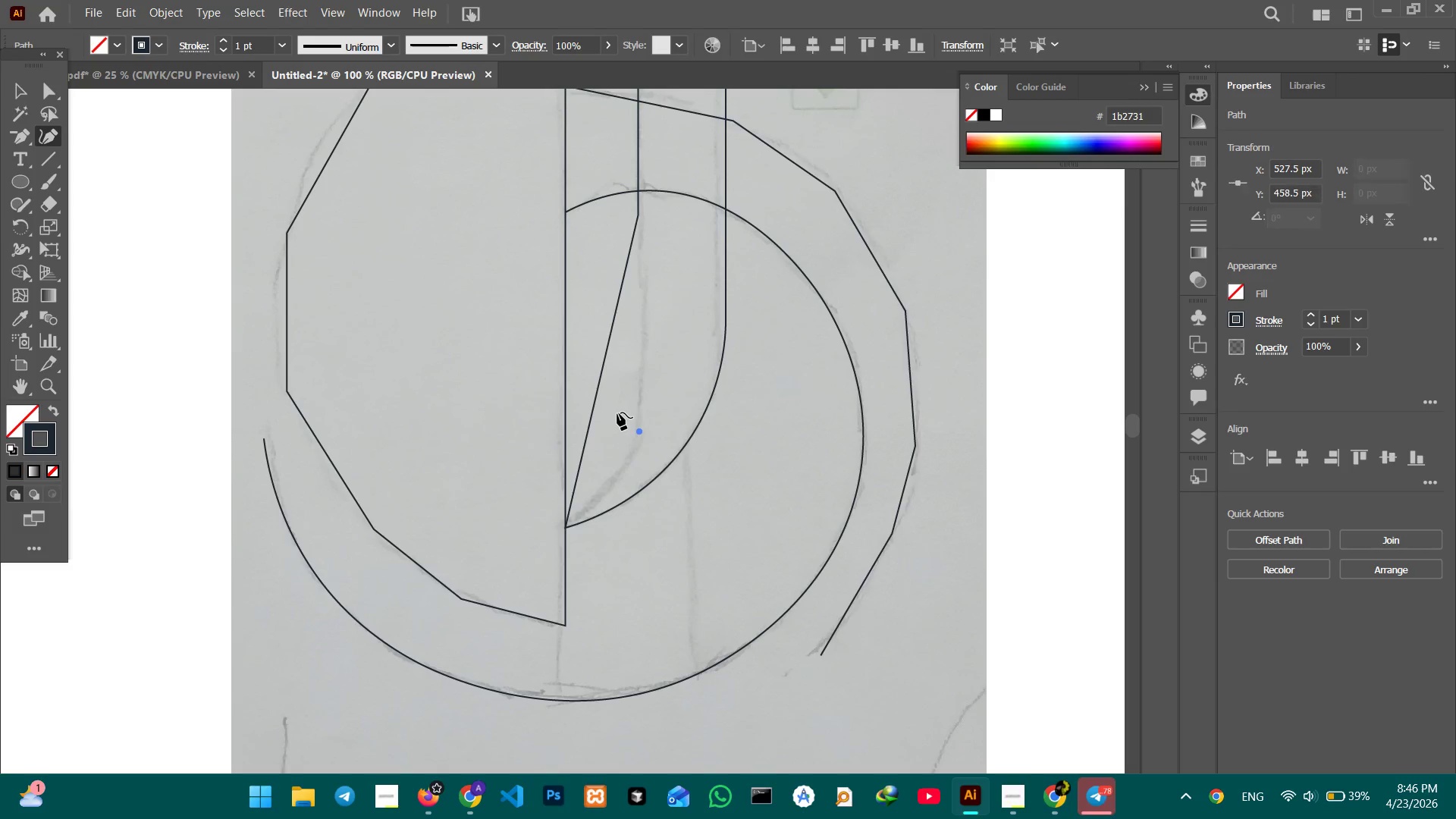 
key(Backspace)
 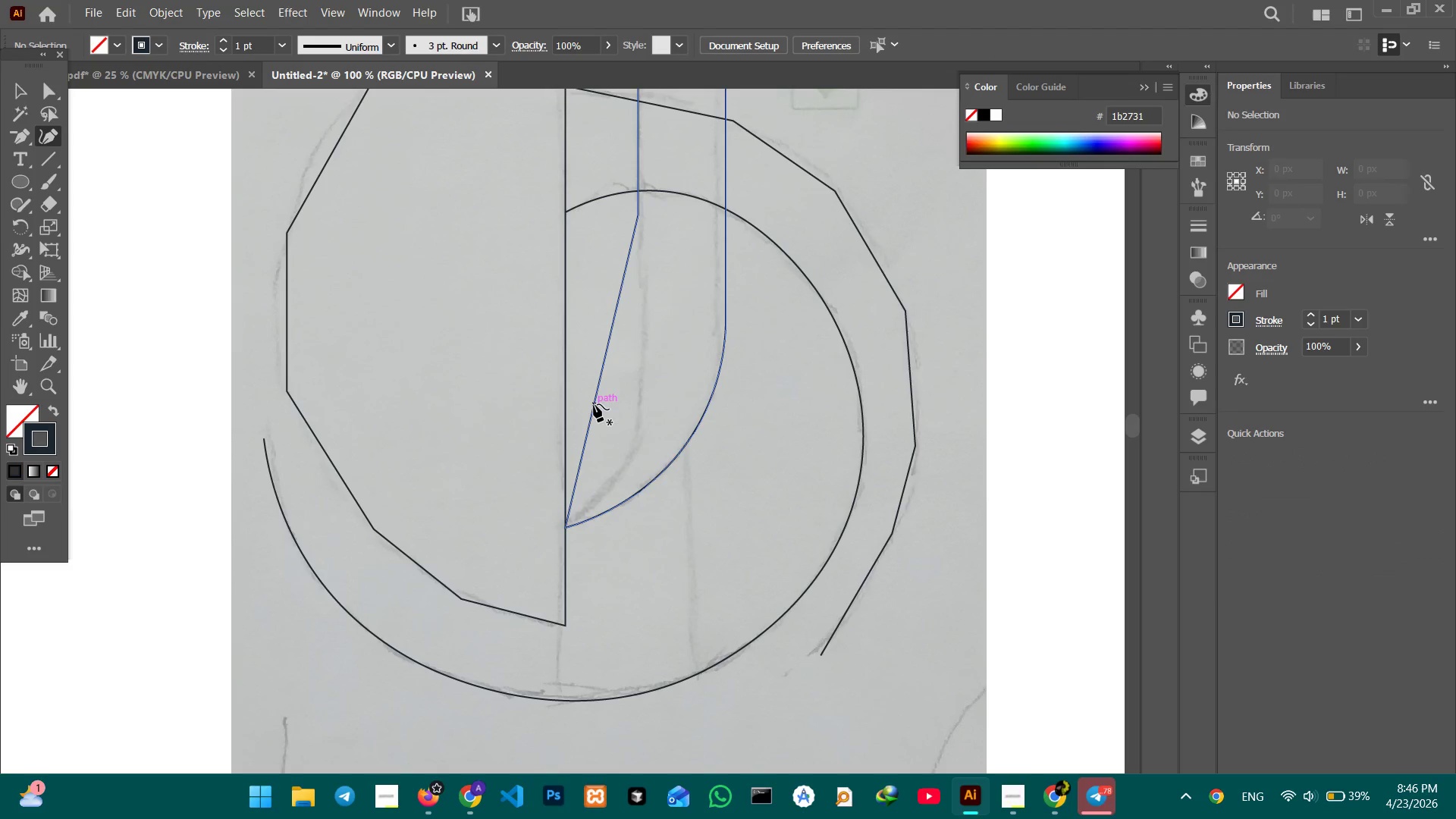 
left_click_drag(start_coordinate=[595, 405], to_coordinate=[629, 432])
 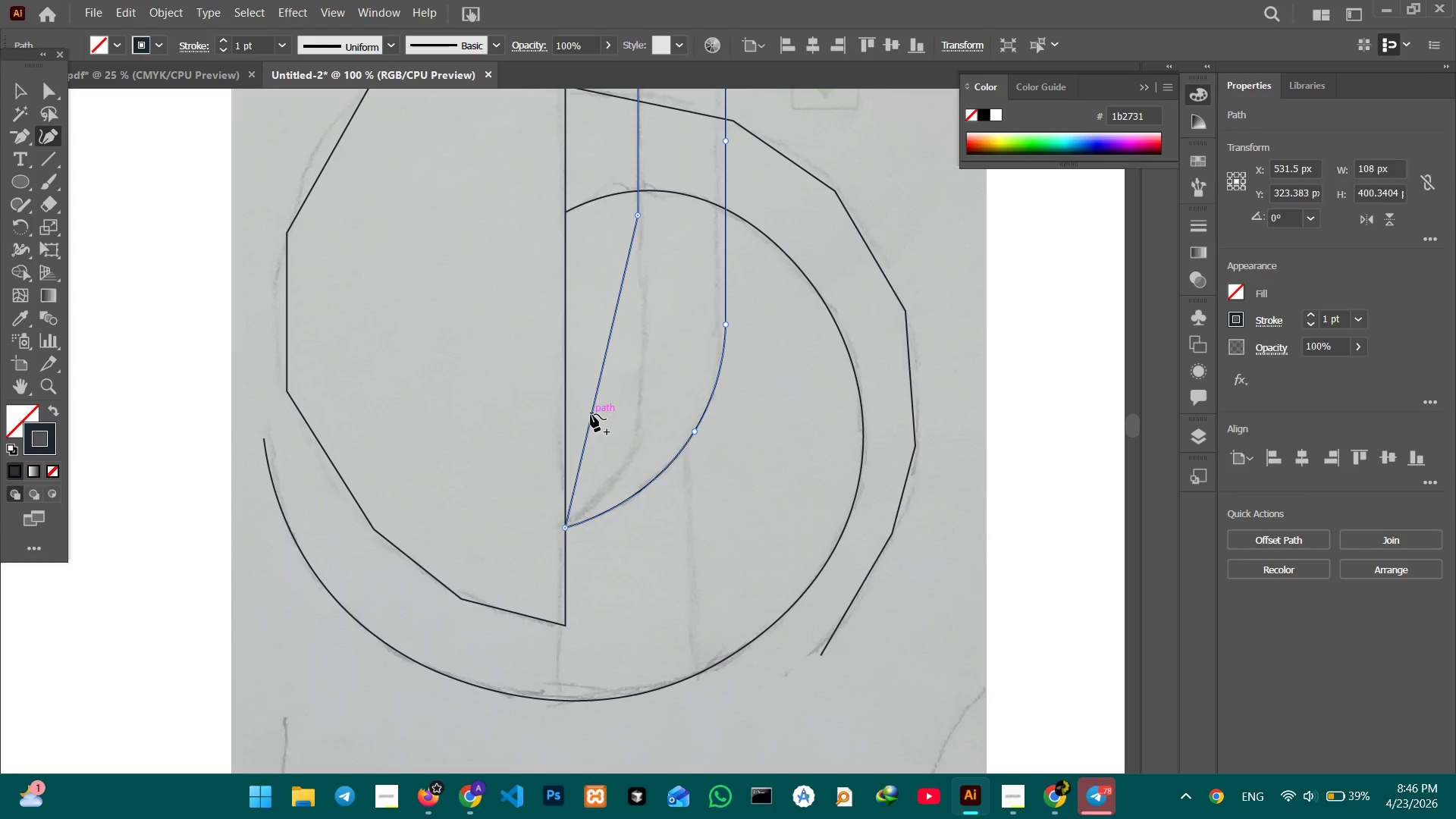 
left_click([591, 414])
 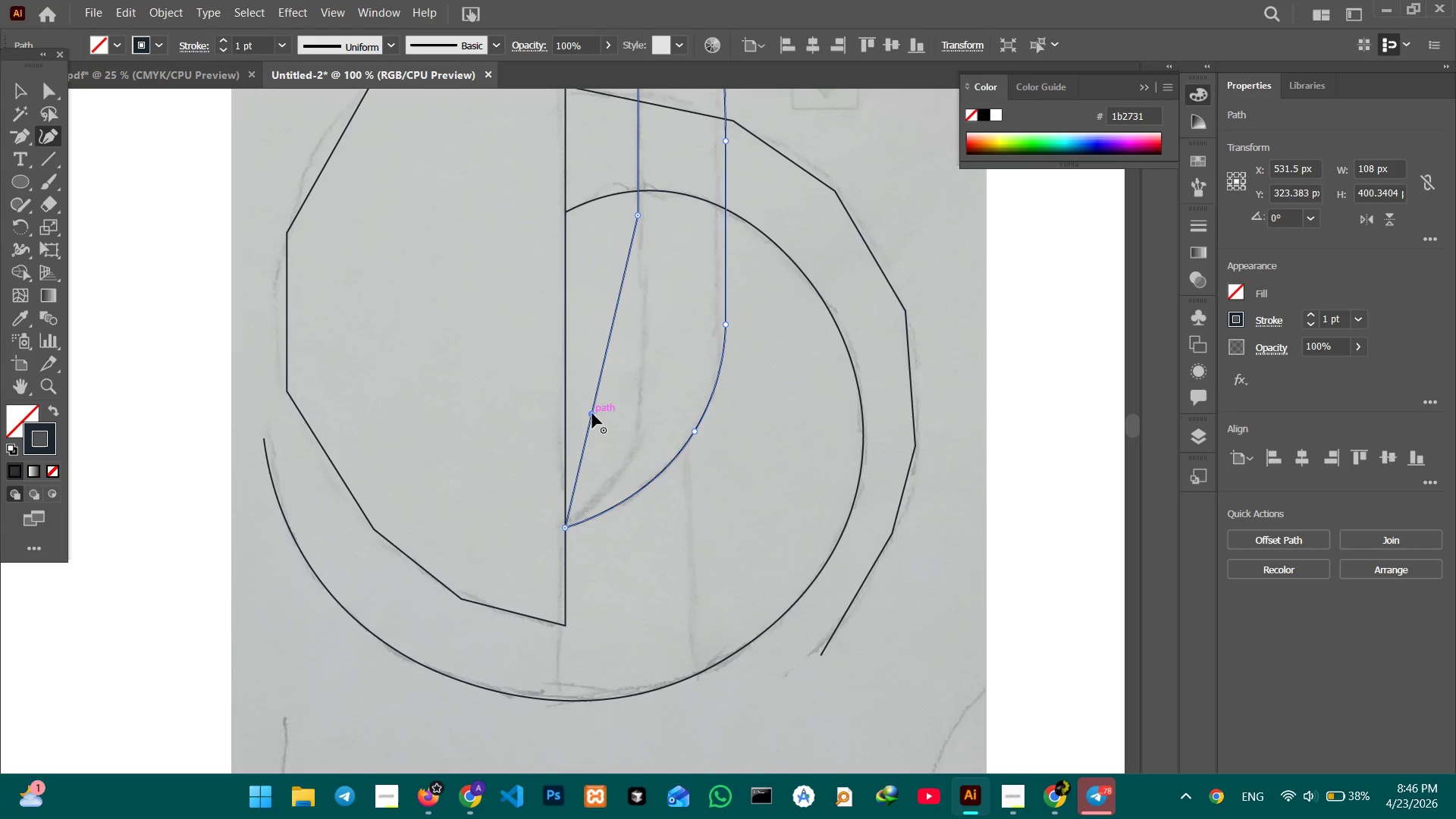 
left_click_drag(start_coordinate=[592, 413], to_coordinate=[631, 453])
 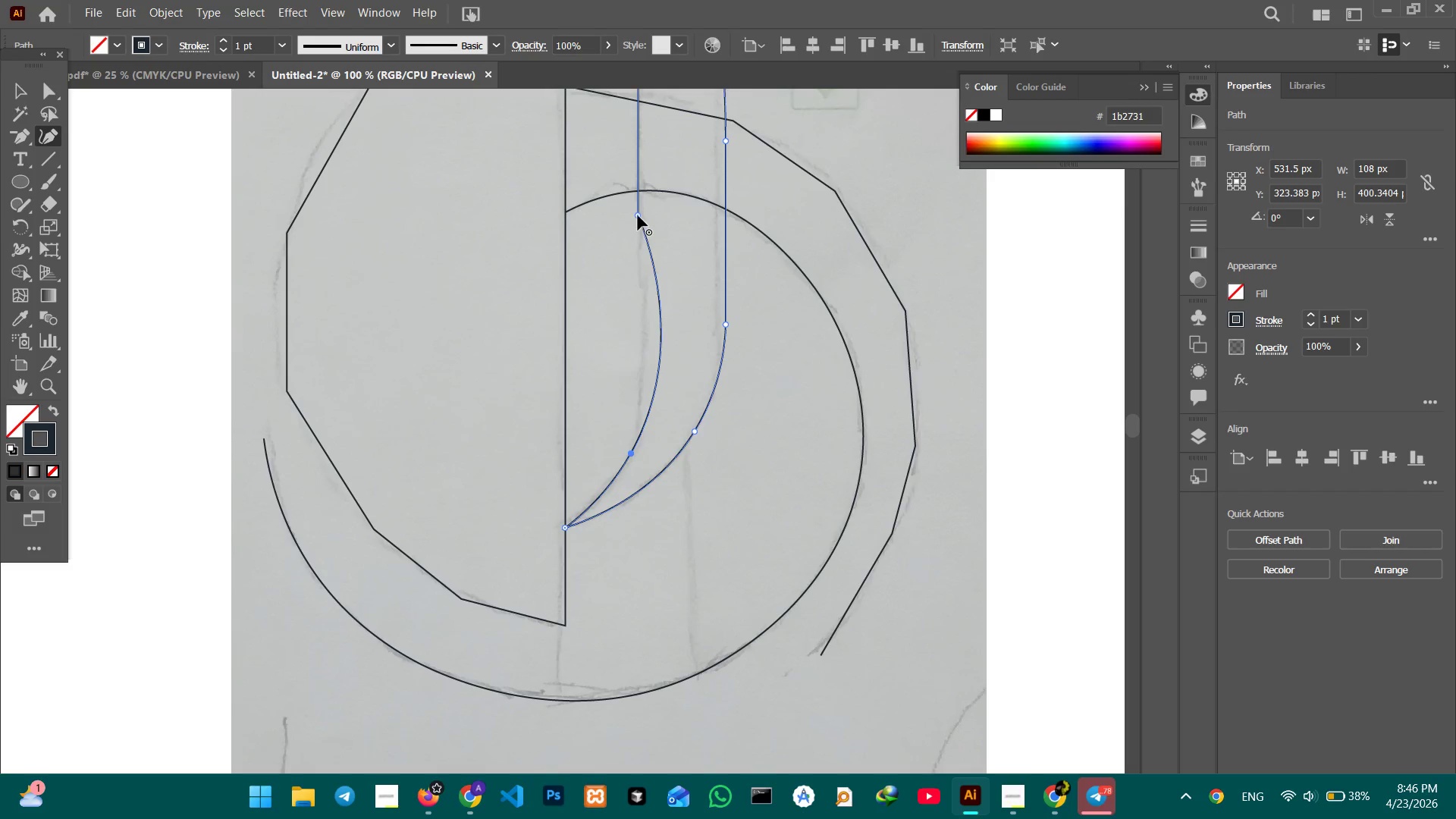 
left_click_drag(start_coordinate=[639, 215], to_coordinate=[645, 376])
 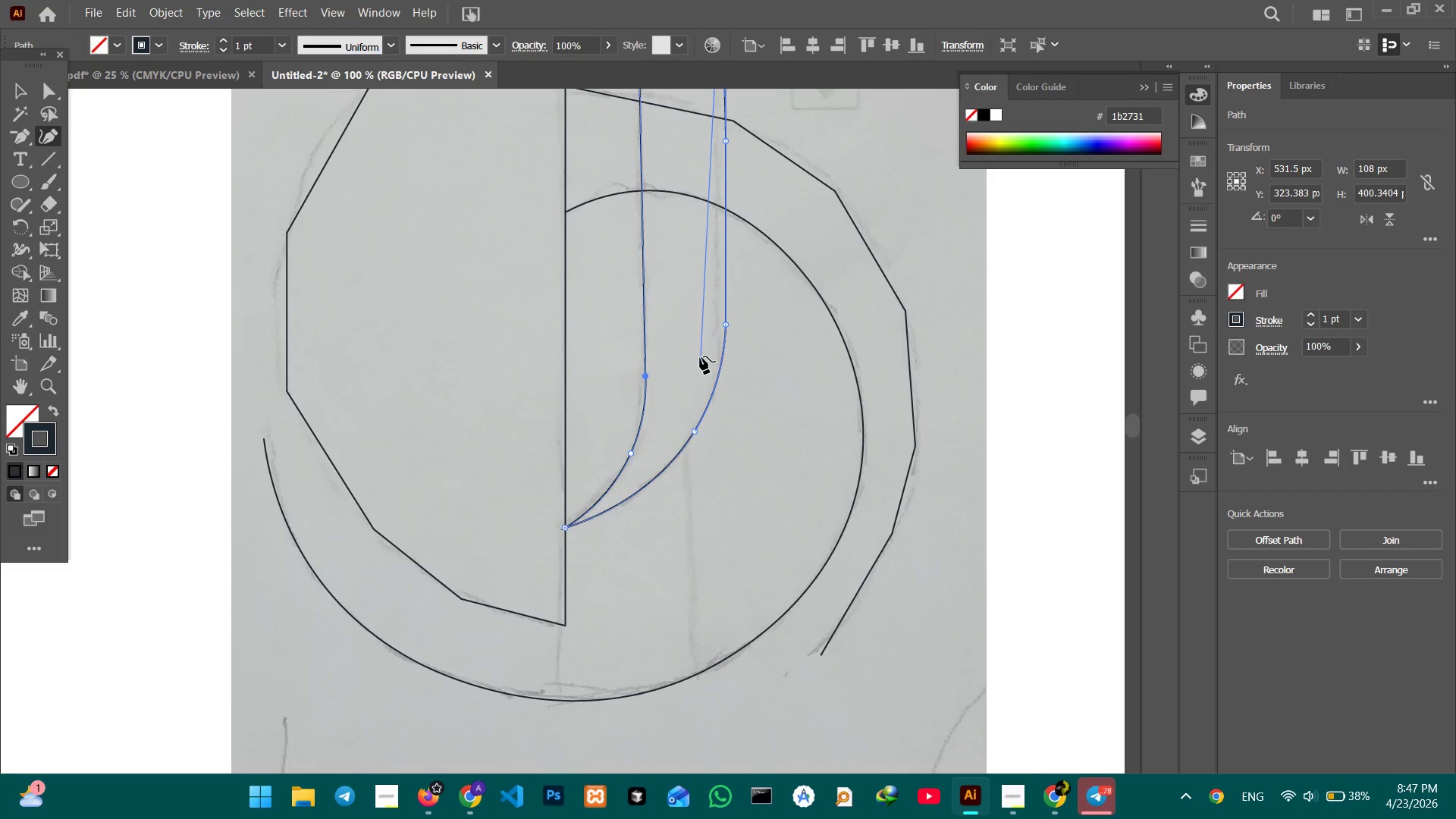 
hold_key(key=Space, duration=1.5)
 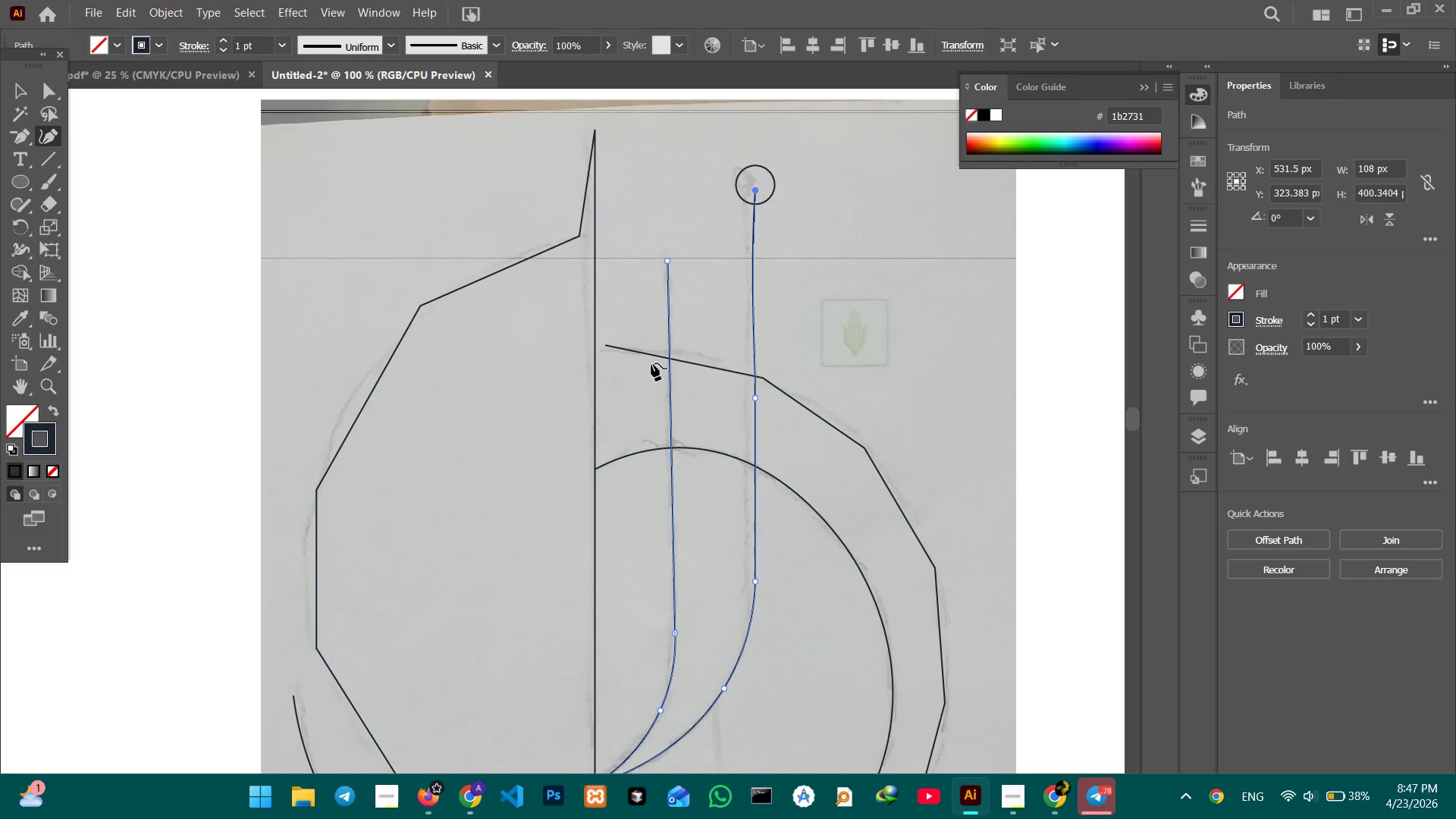 
left_click_drag(start_coordinate=[742, 419], to_coordinate=[756, 505])
 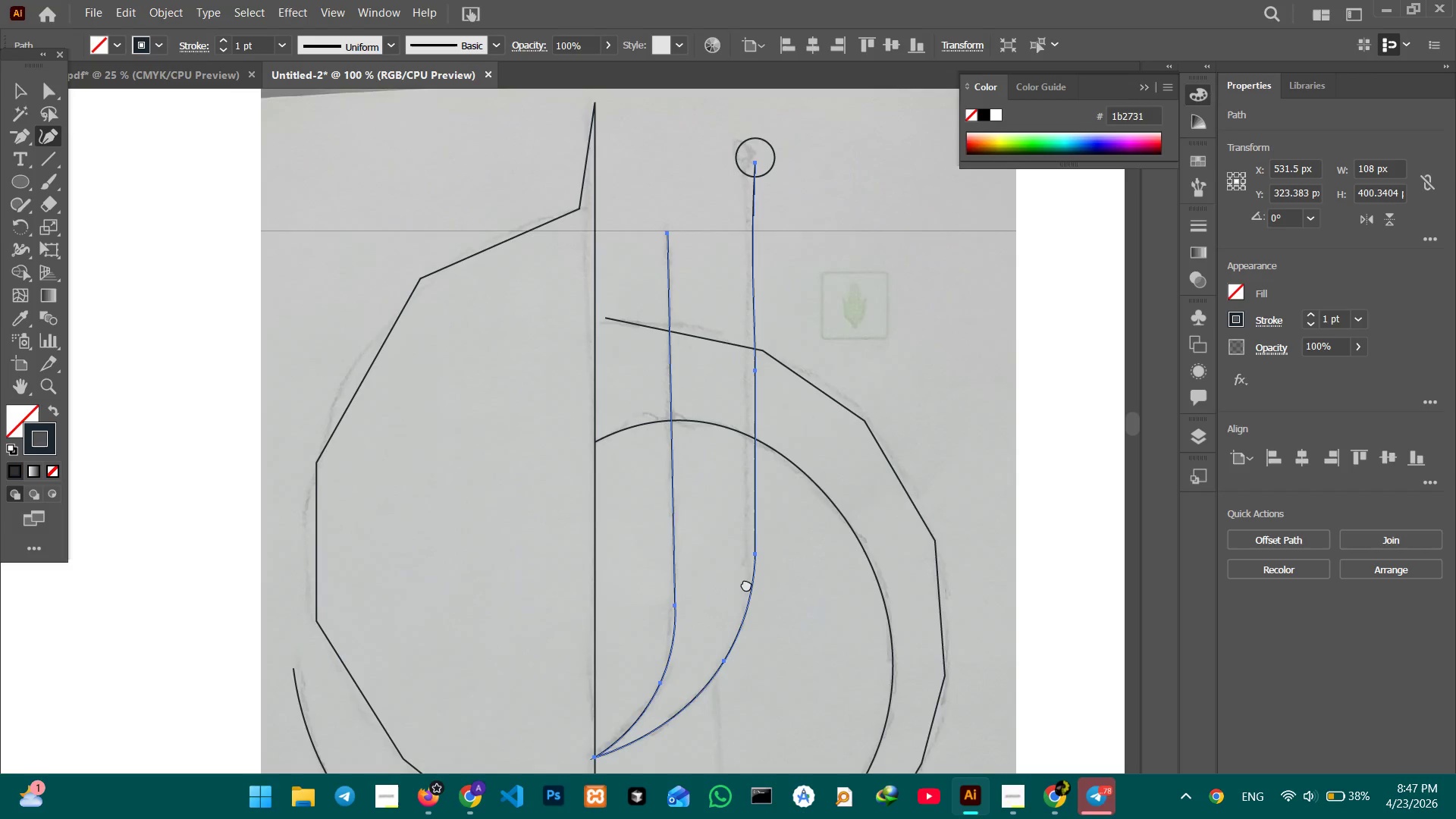 
left_click_drag(start_coordinate=[730, 438], to_coordinate=[745, 584])
 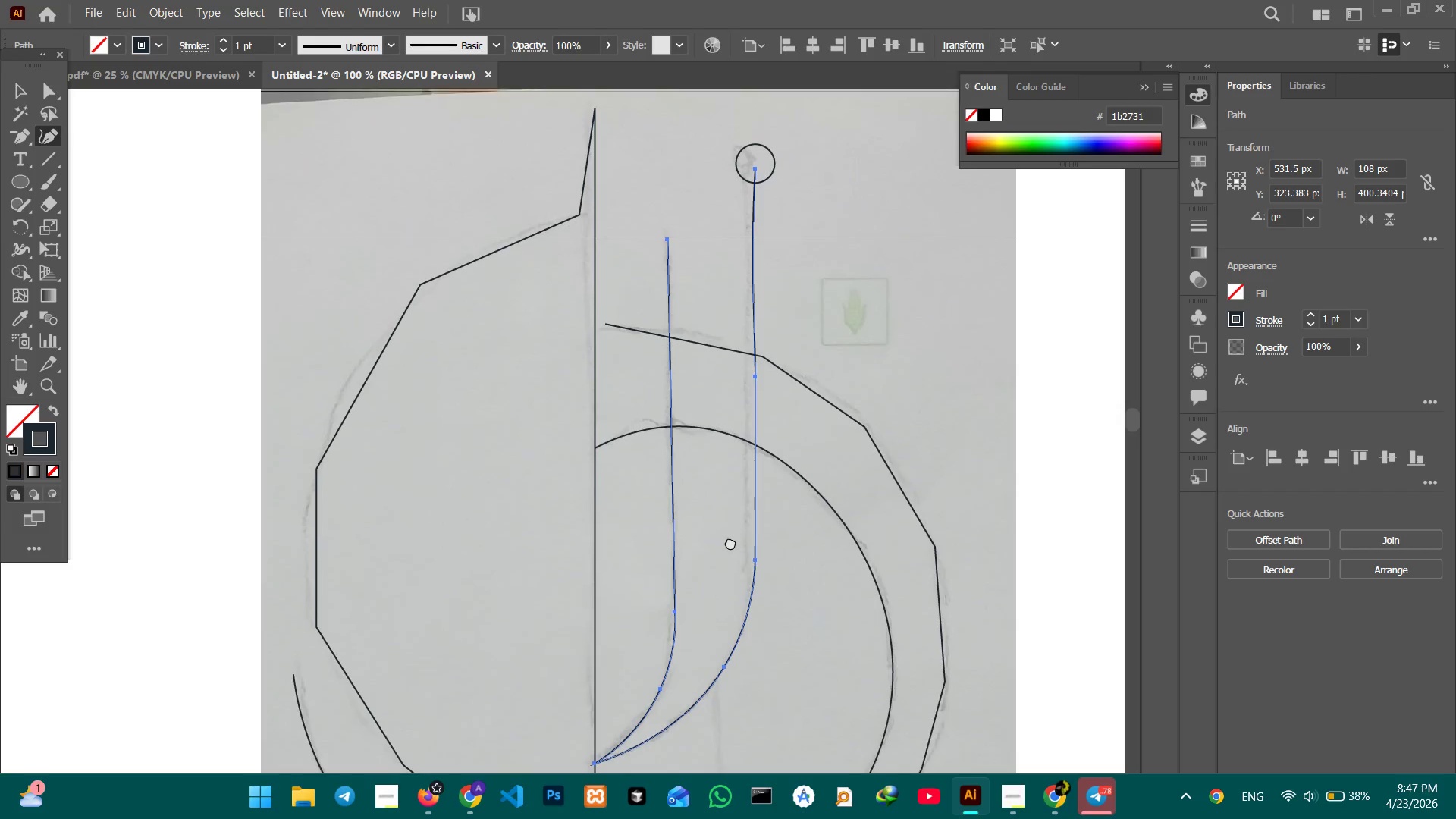 
left_click_drag(start_coordinate=[730, 521], to_coordinate=[730, 544])
 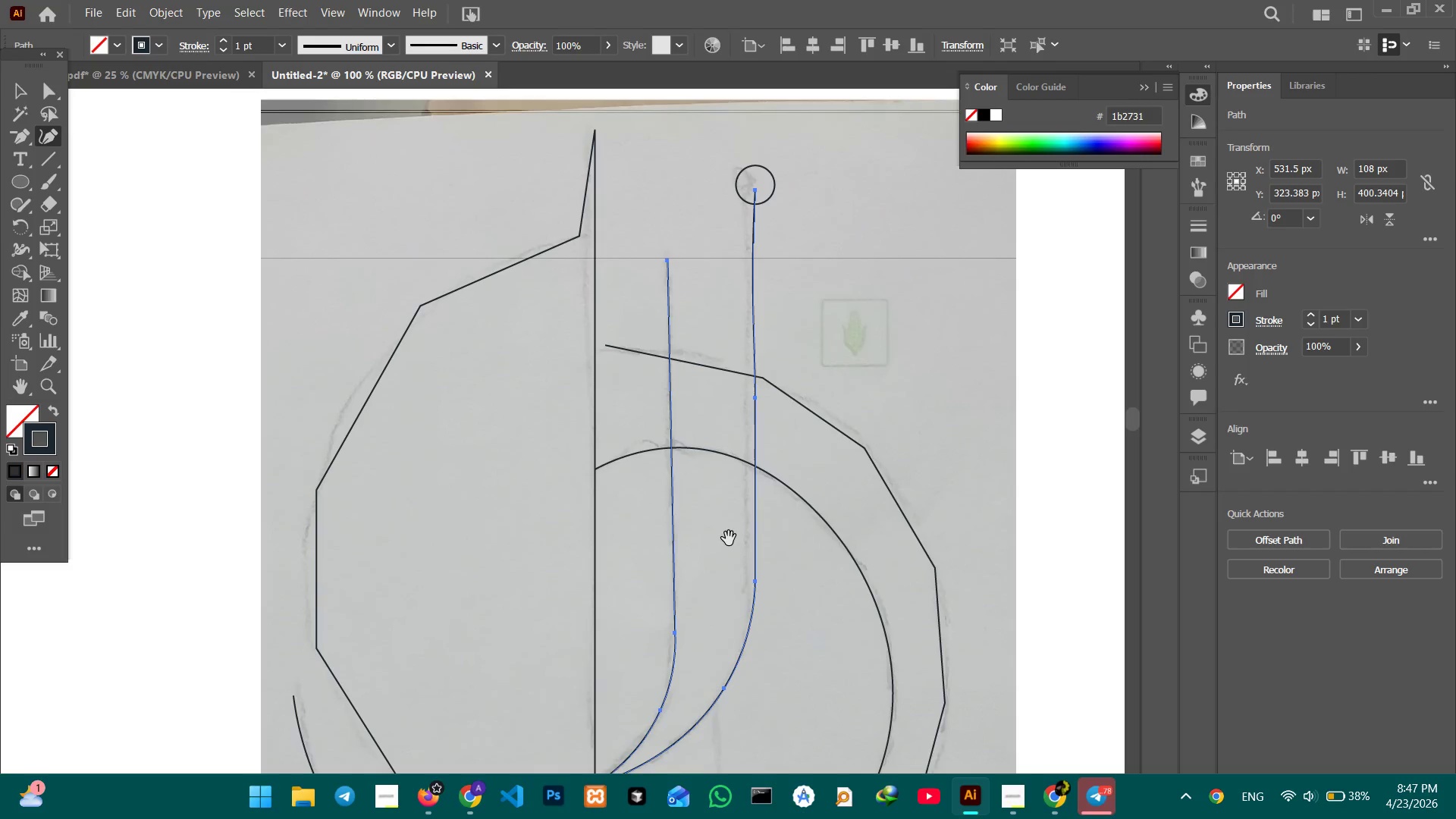 
hold_key(key=Space, duration=0.36)
 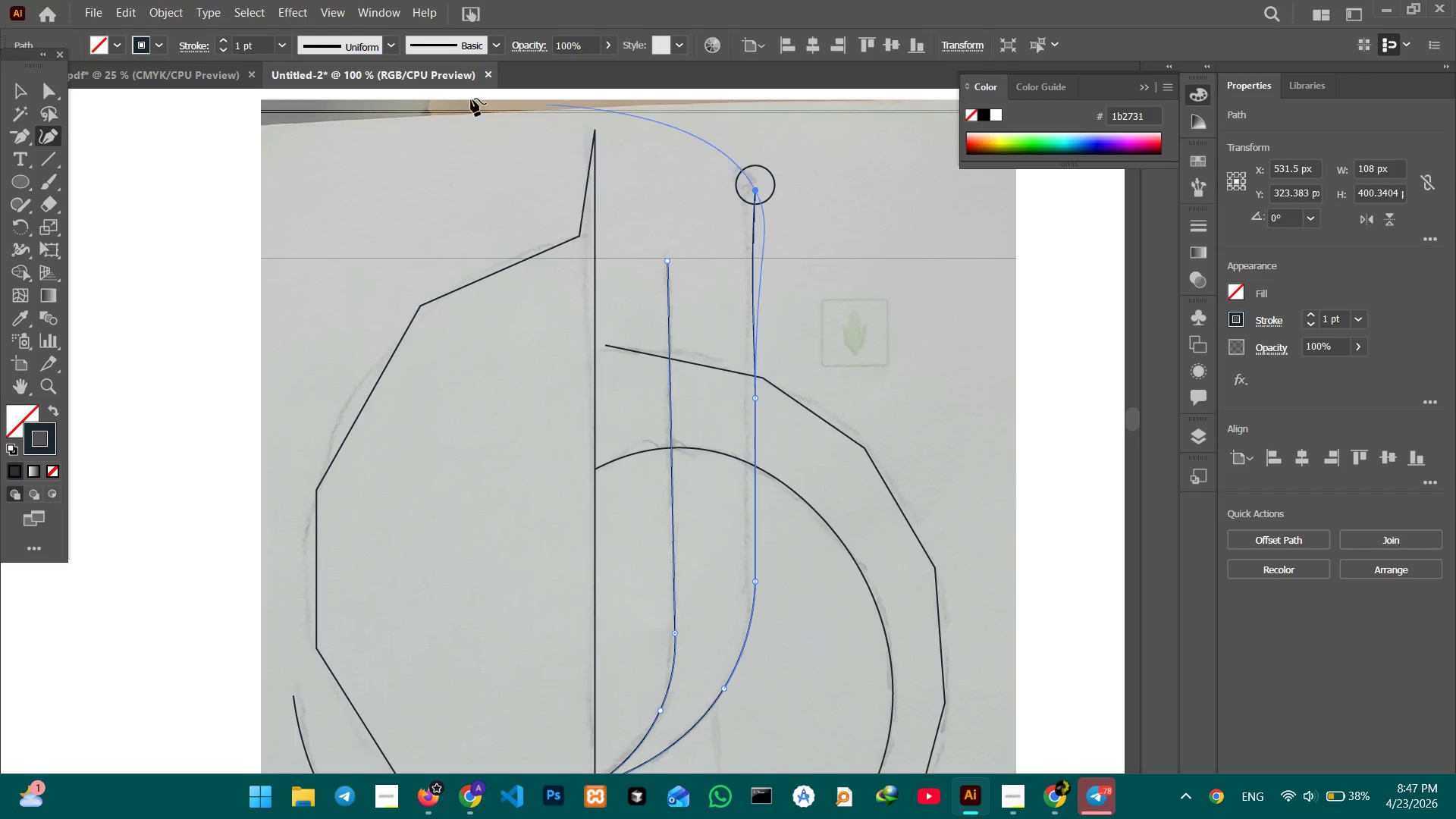 
hold_key(key=Space, duration=26.75)
 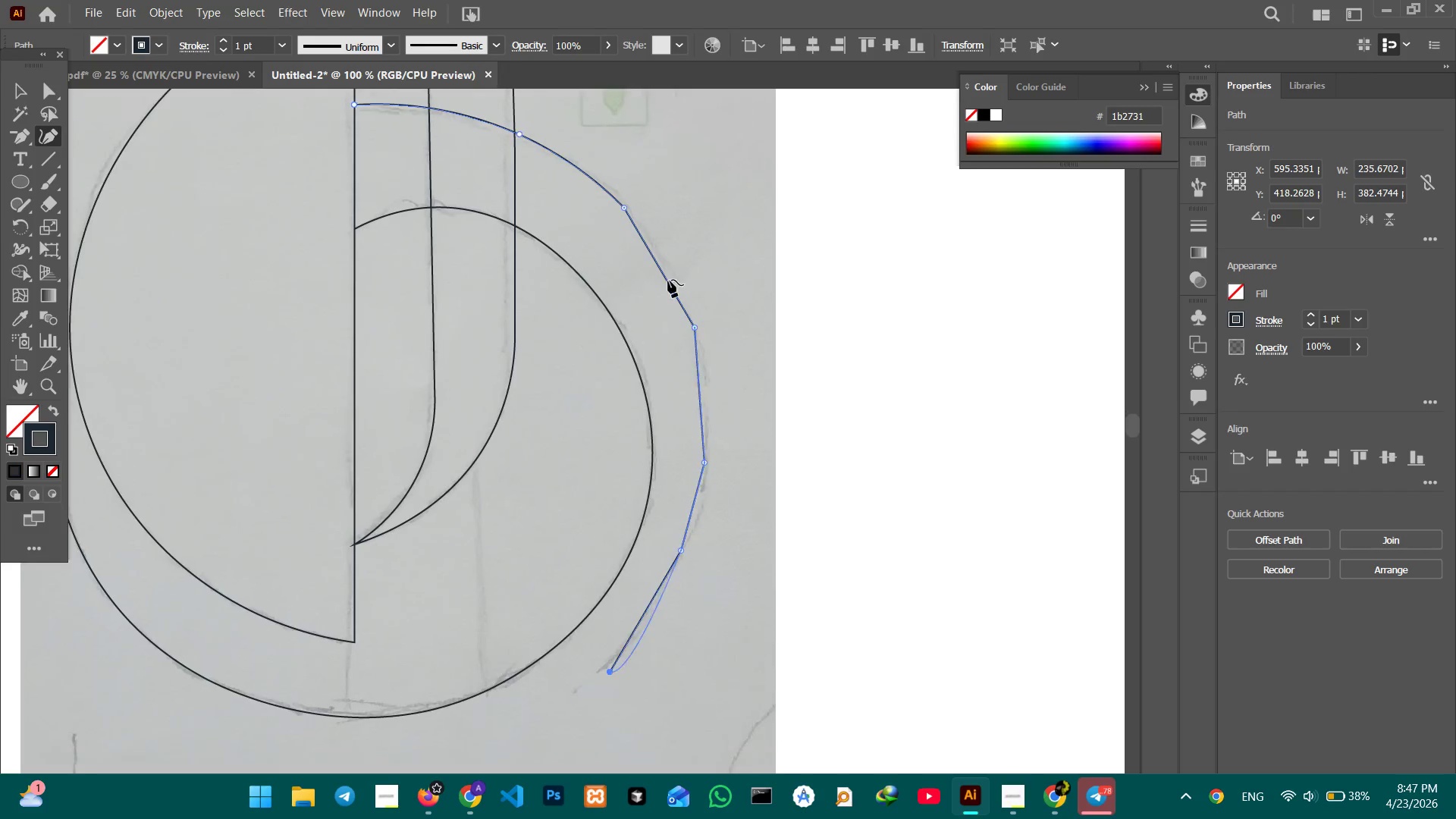 
left_click([479, 284])
 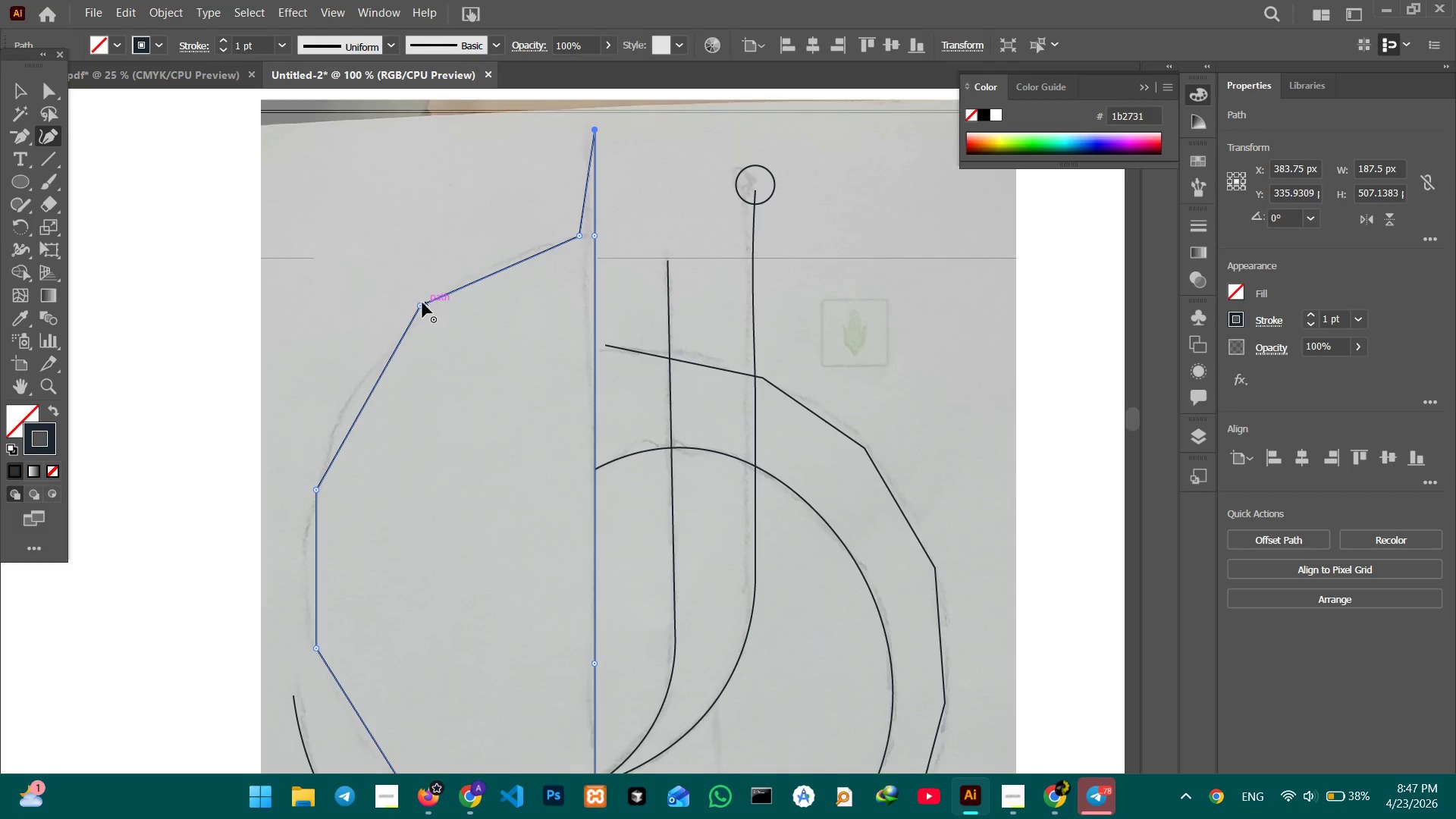 
left_click([421, 303])
 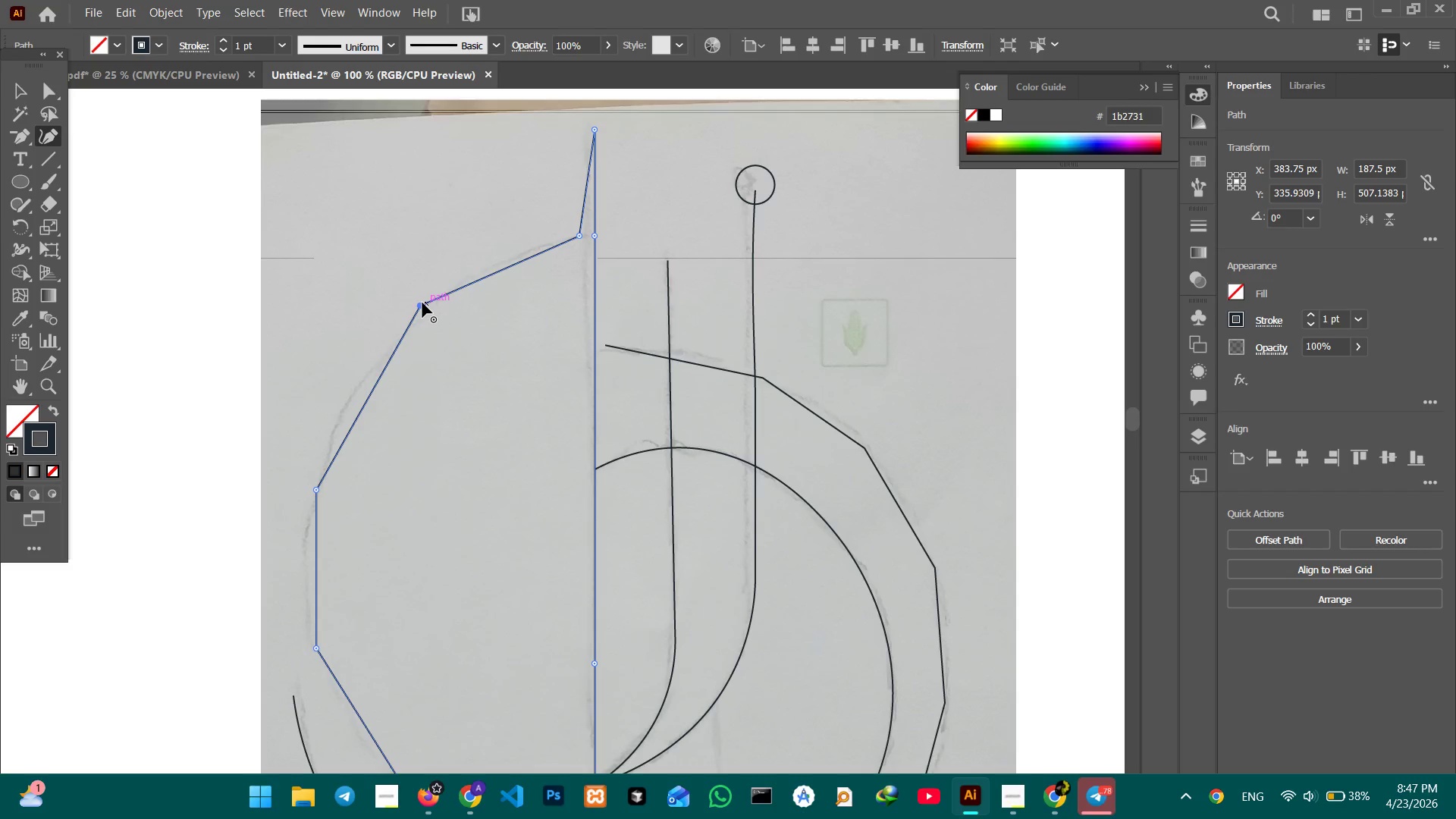 
key(Backspace)
 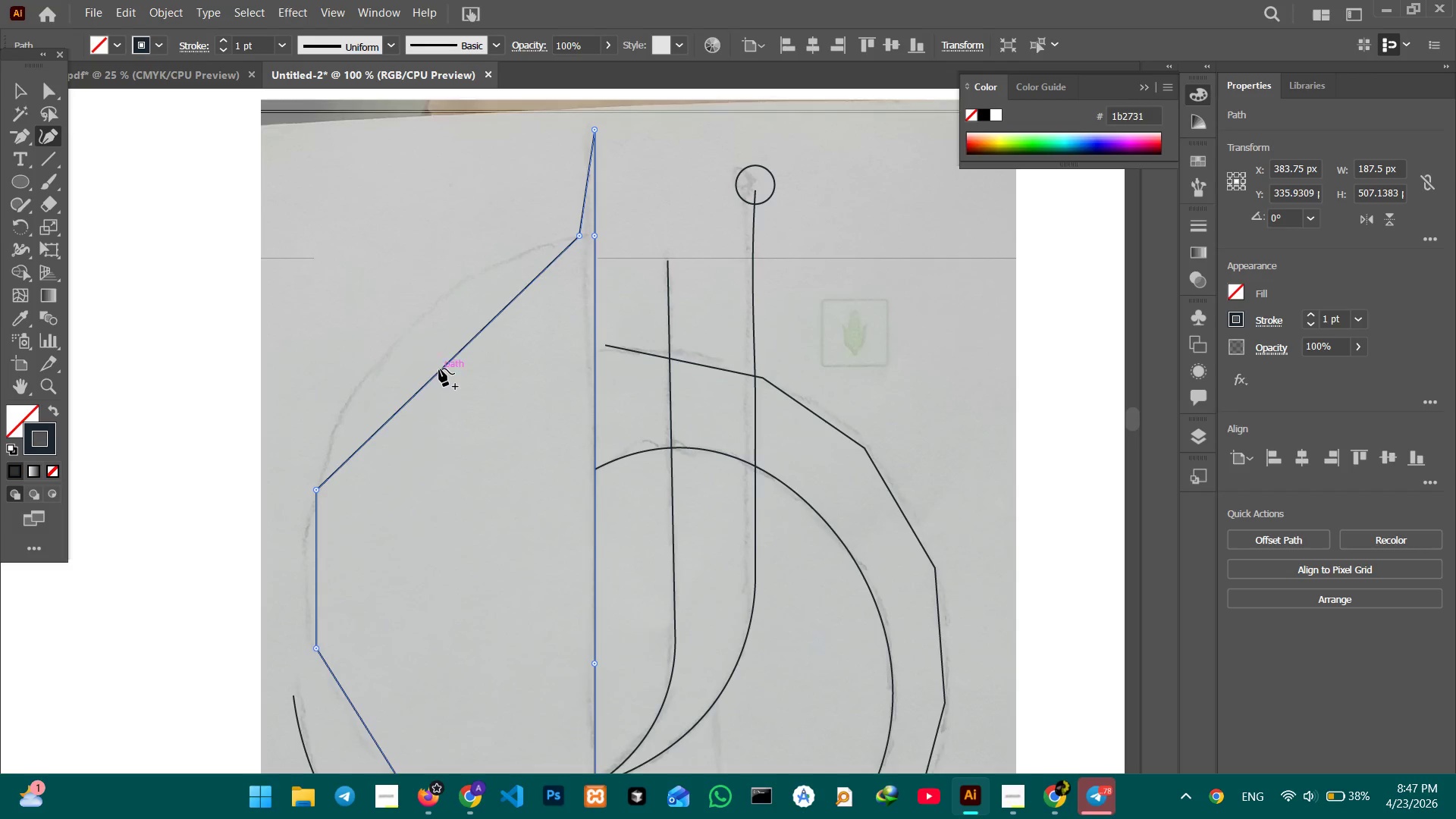 
left_click_drag(start_coordinate=[439, 369], to_coordinate=[431, 306])
 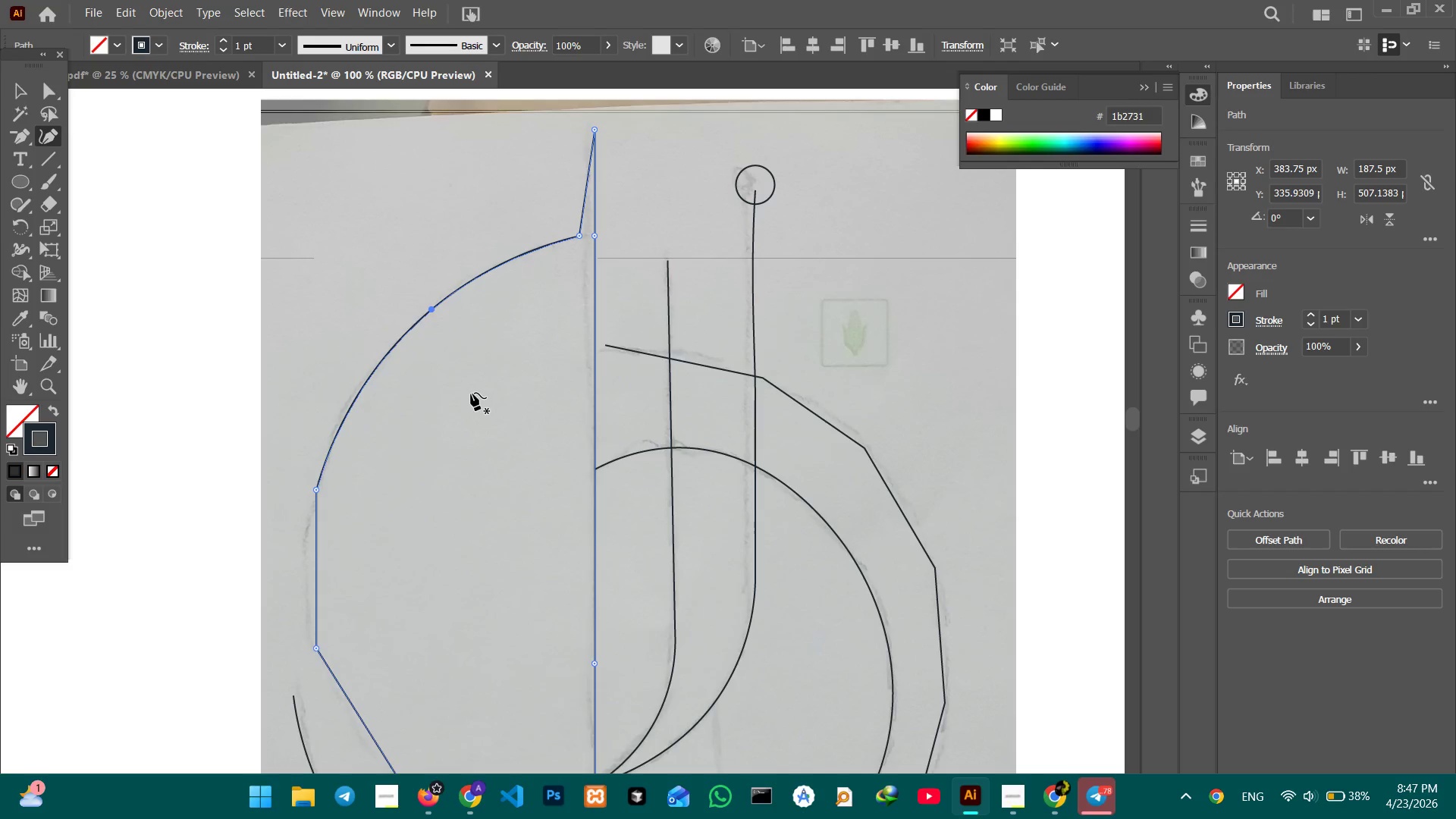 
scroll: coordinate [334, 504], scroll_direction: down, amount: 11.0
 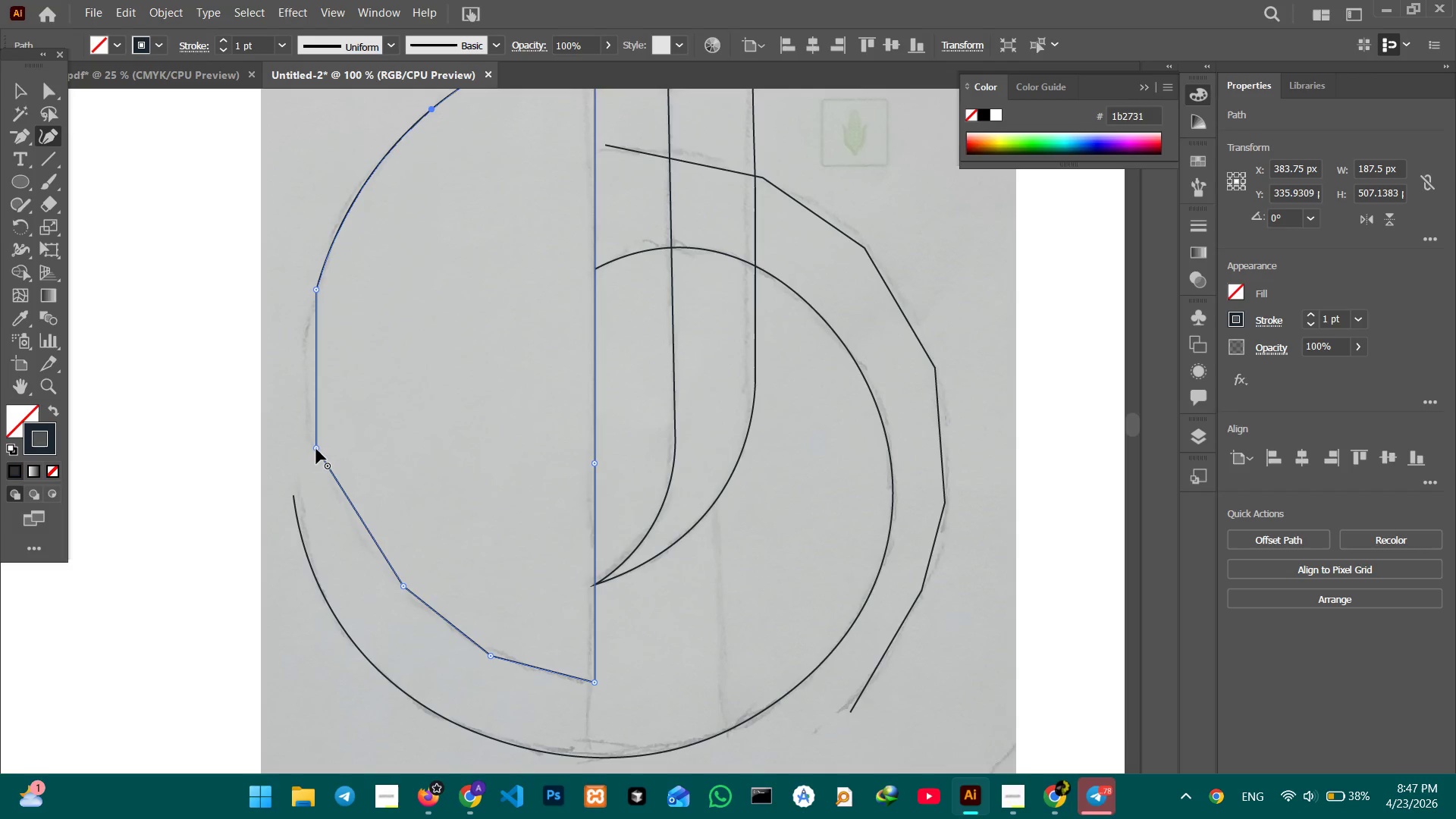 
left_click([316, 449])
 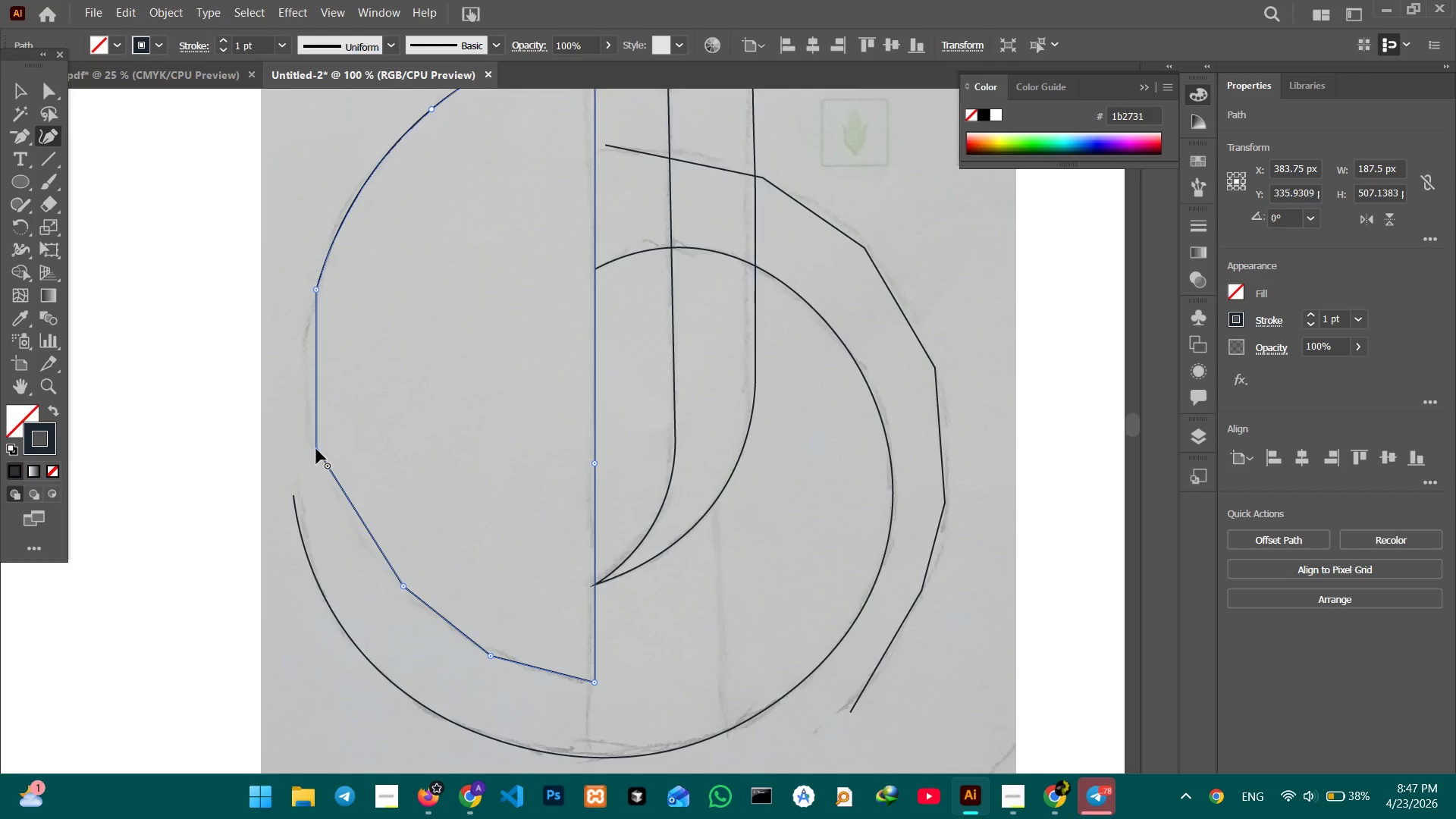 
key(Backspace)
 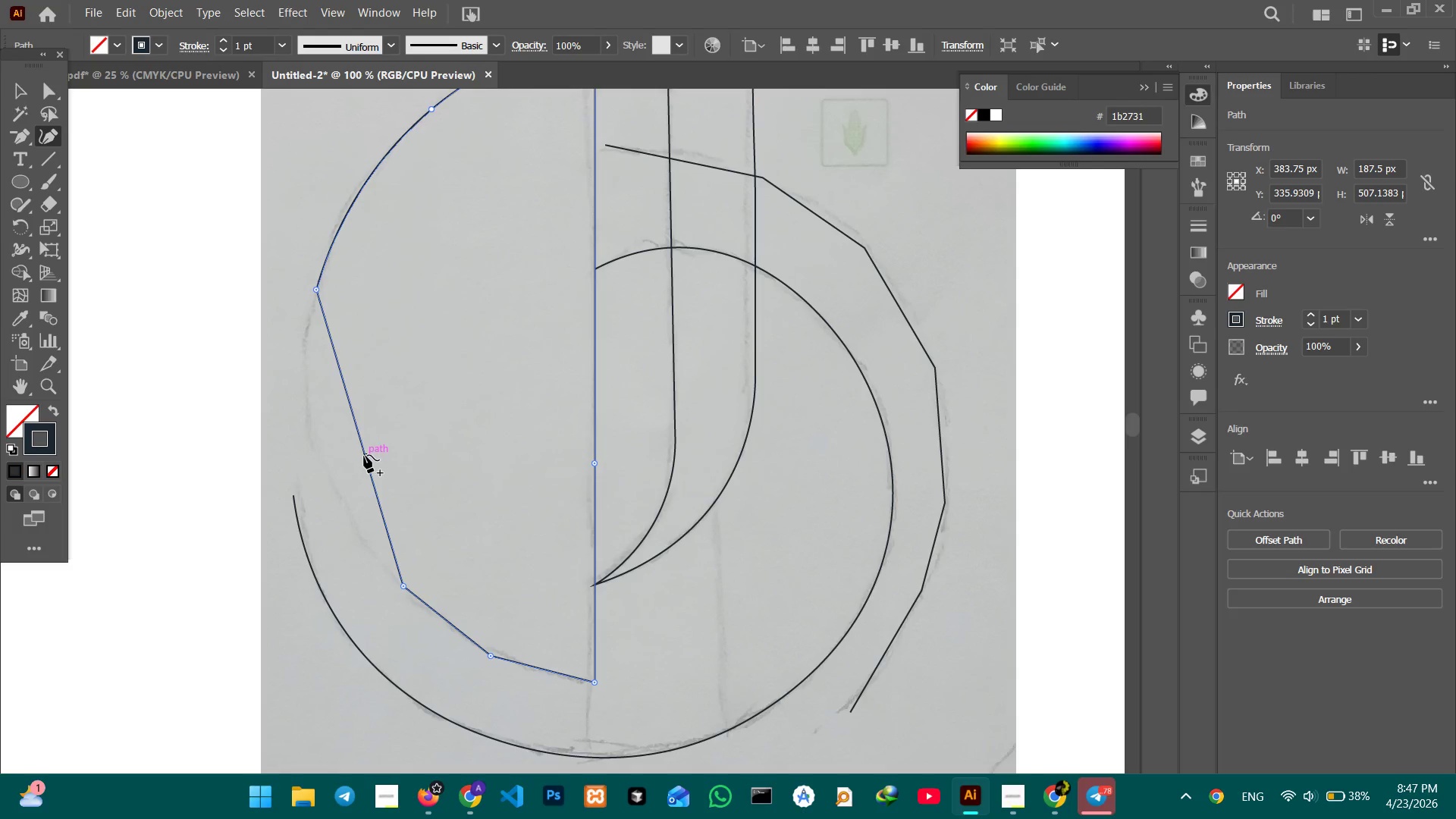 
left_click_drag(start_coordinate=[364, 455], to_coordinate=[325, 460])
 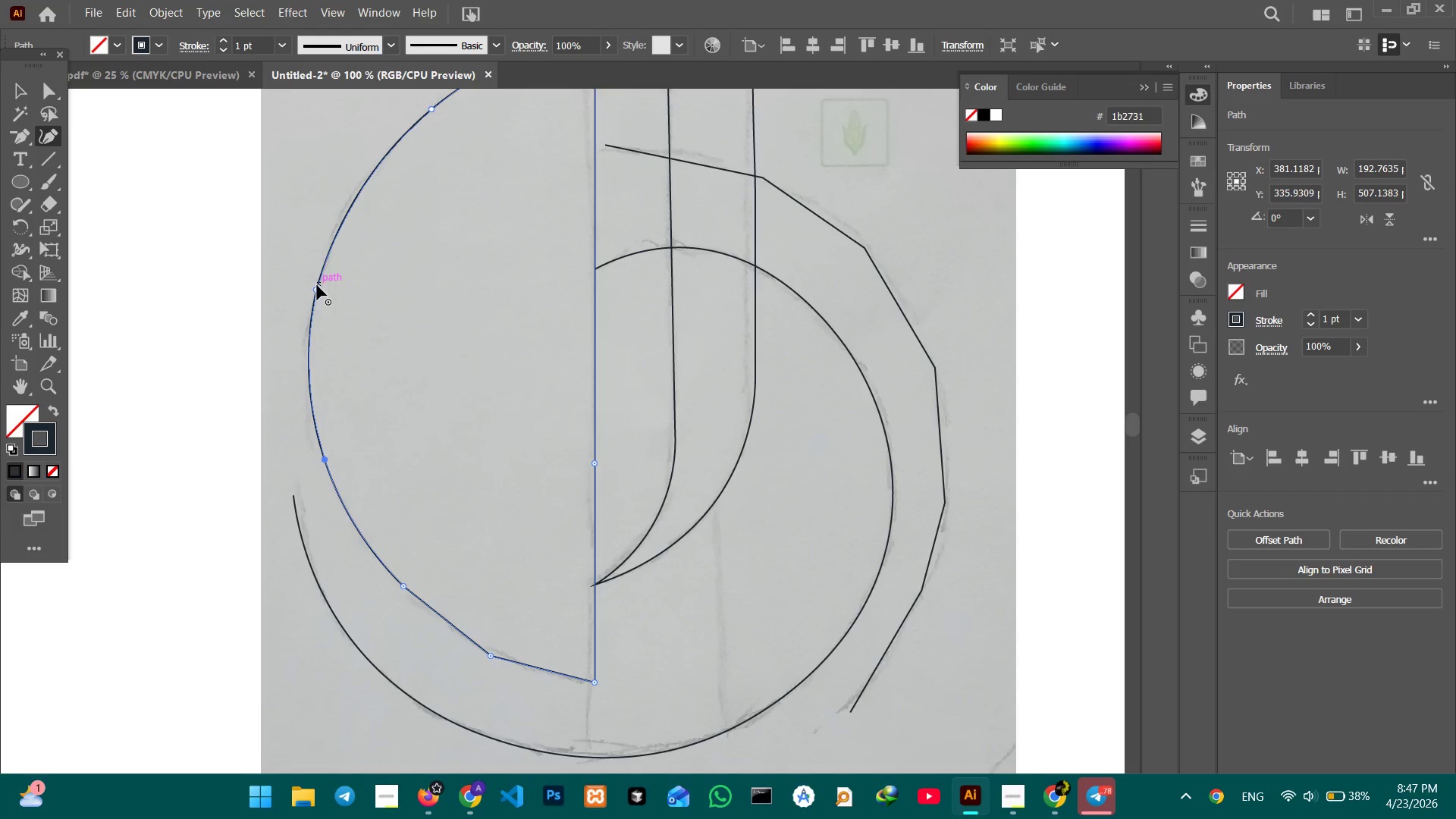 
left_click([317, 286])
 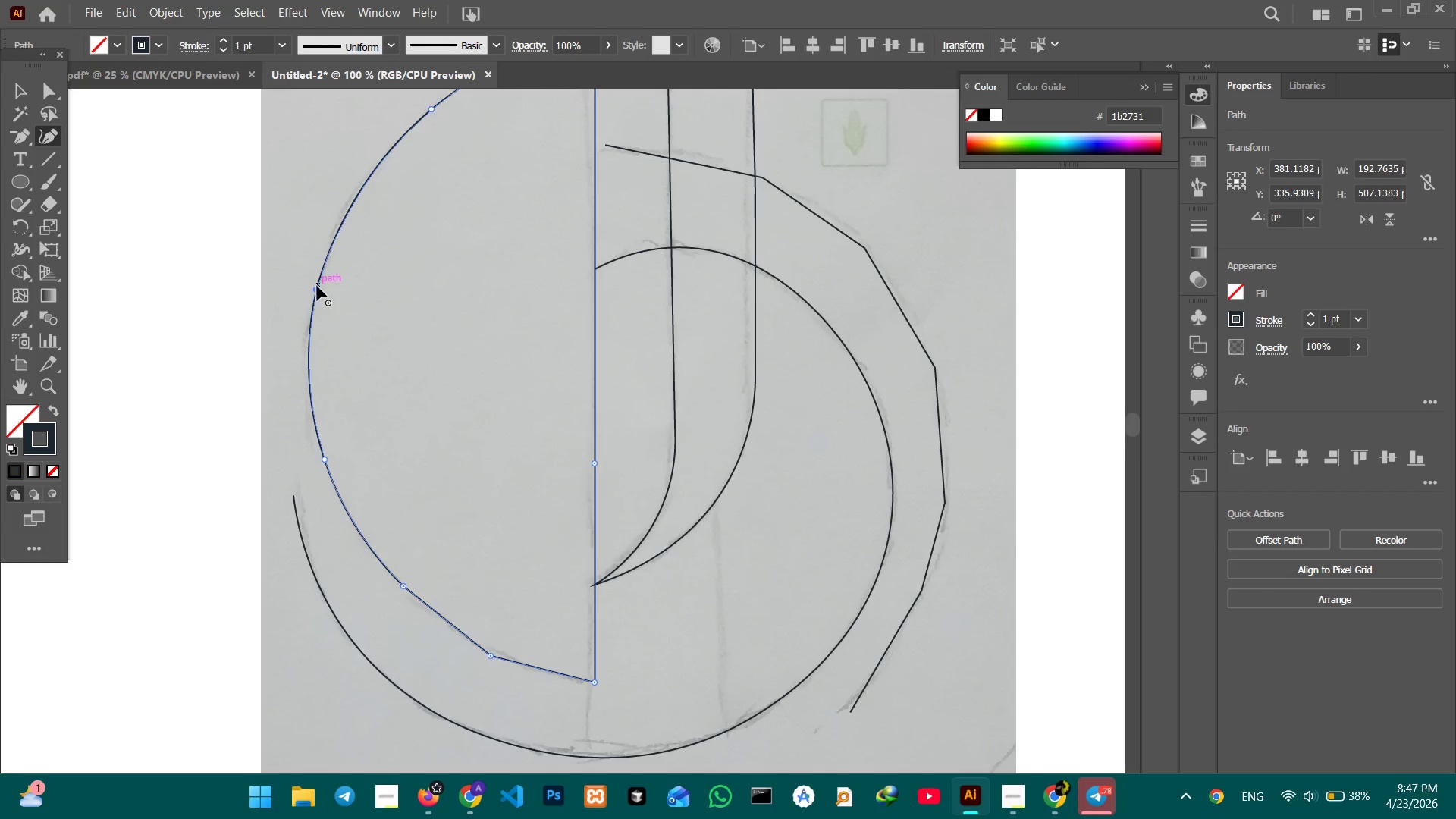 
key(Backspace)
 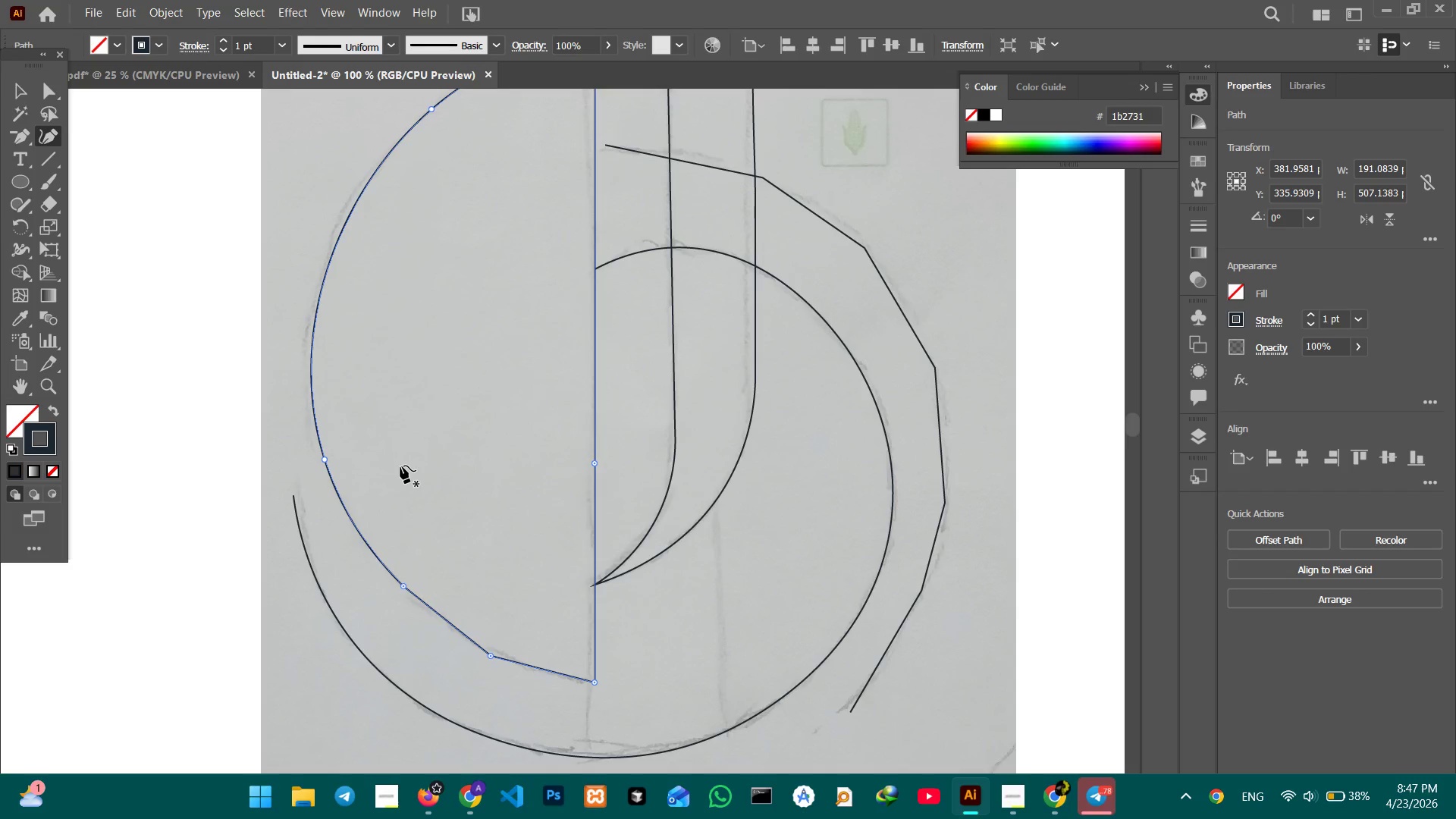 
scroll: coordinate [400, 466], scroll_direction: down, amount: 4.0
 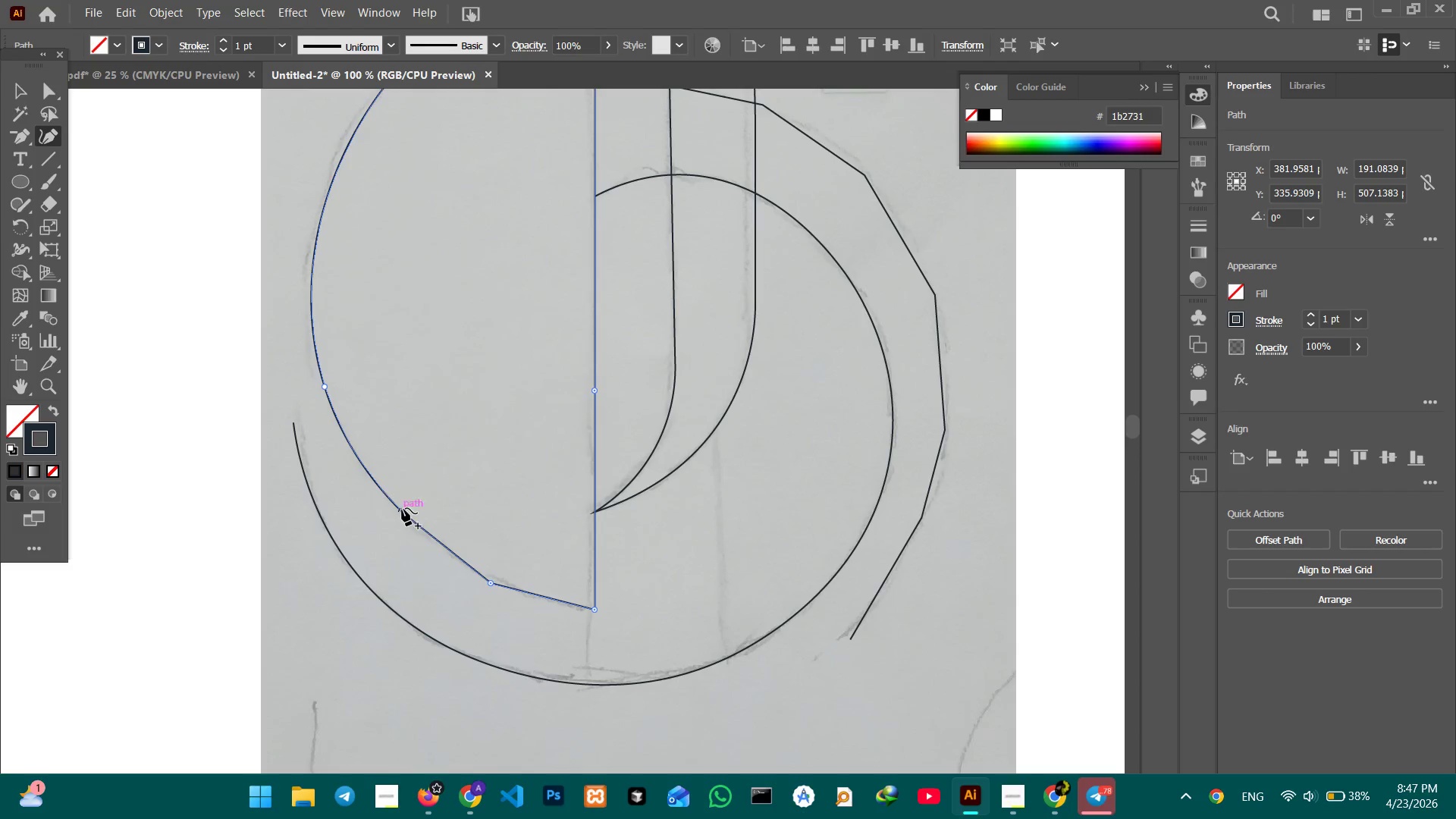 
left_click([403, 509])
 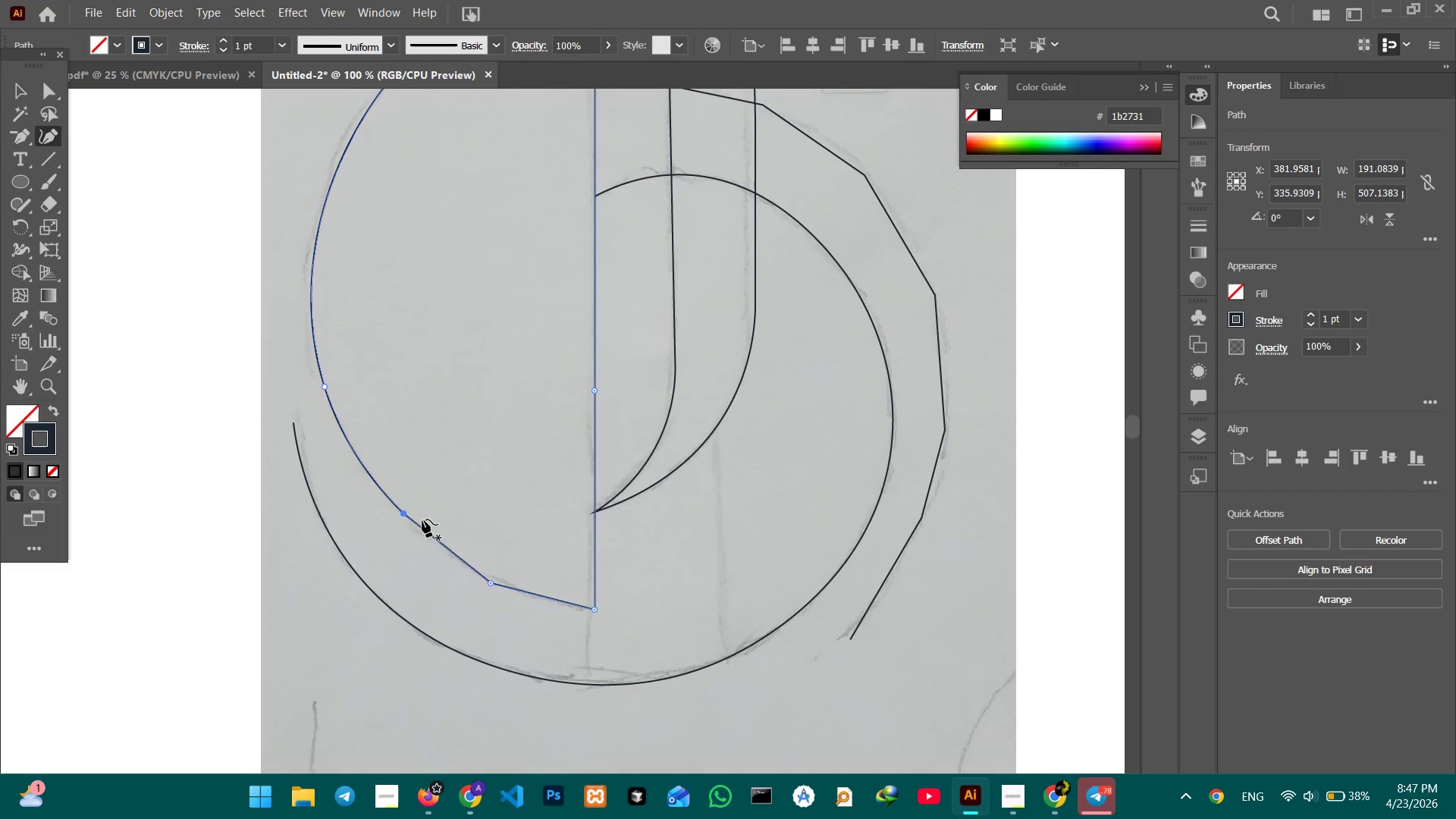 
key(Backspace)
 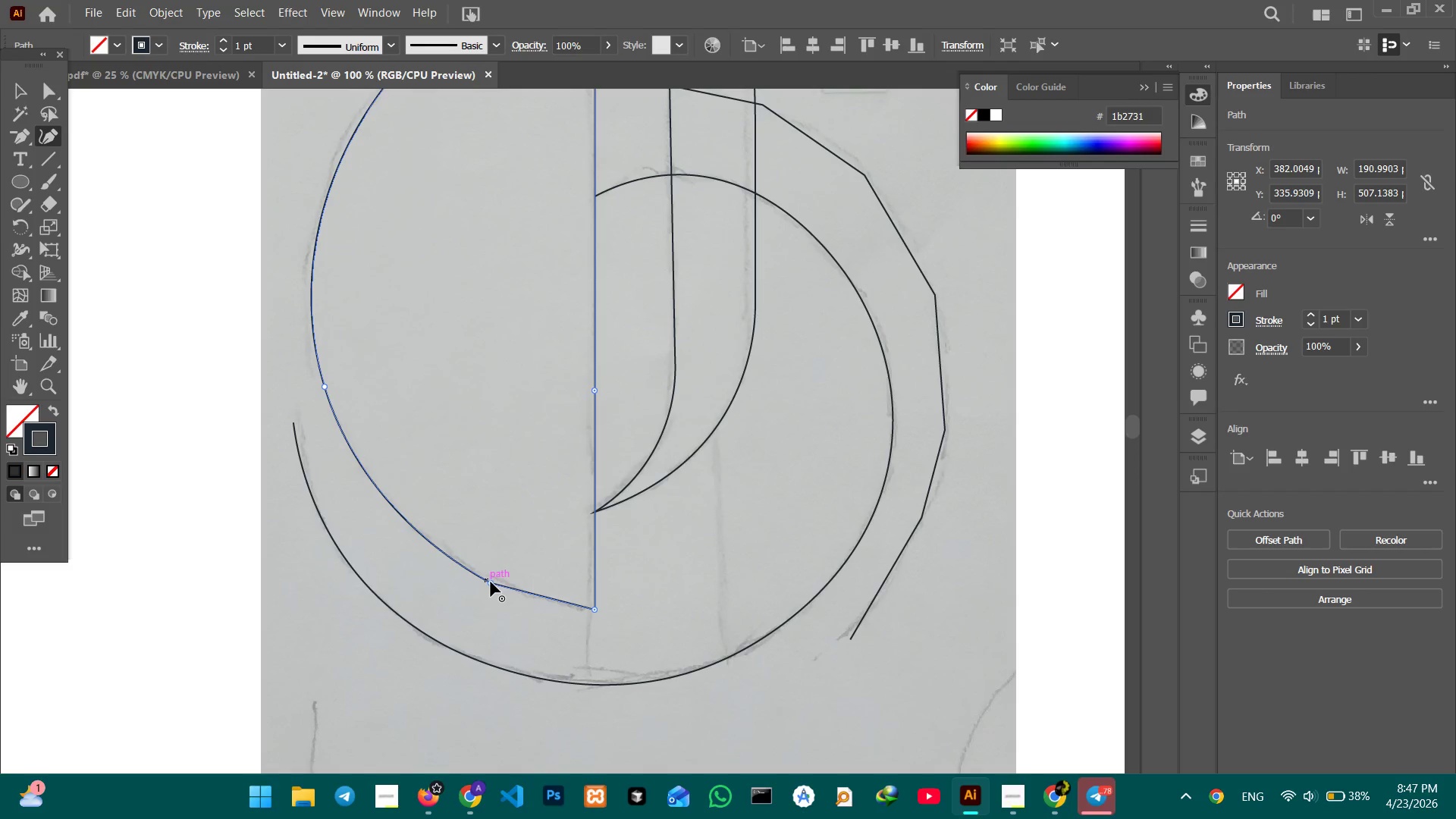 
key(Backspace)
 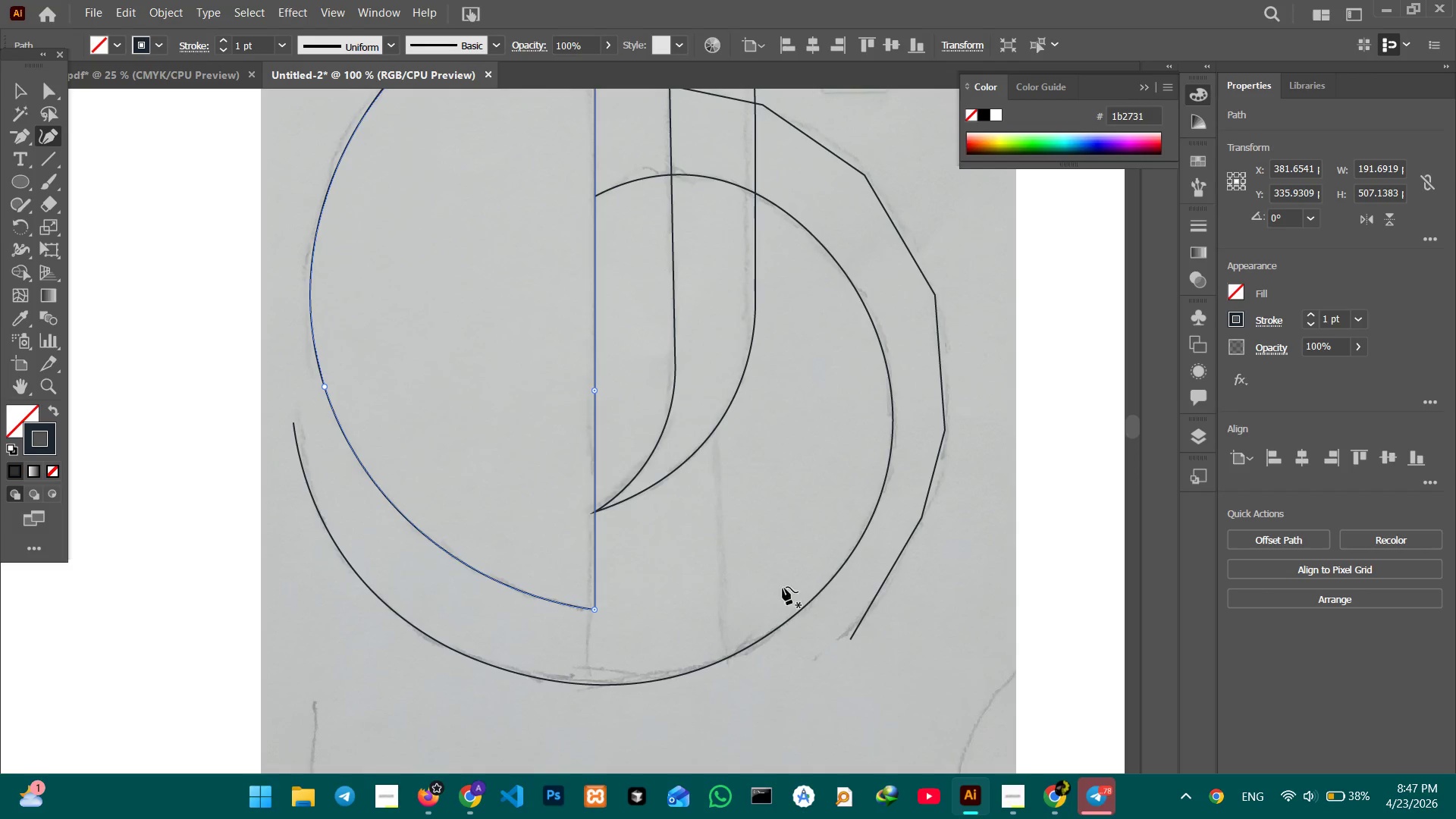 
scroll: coordinate [783, 579], scroll_direction: up, amount: 9.0
 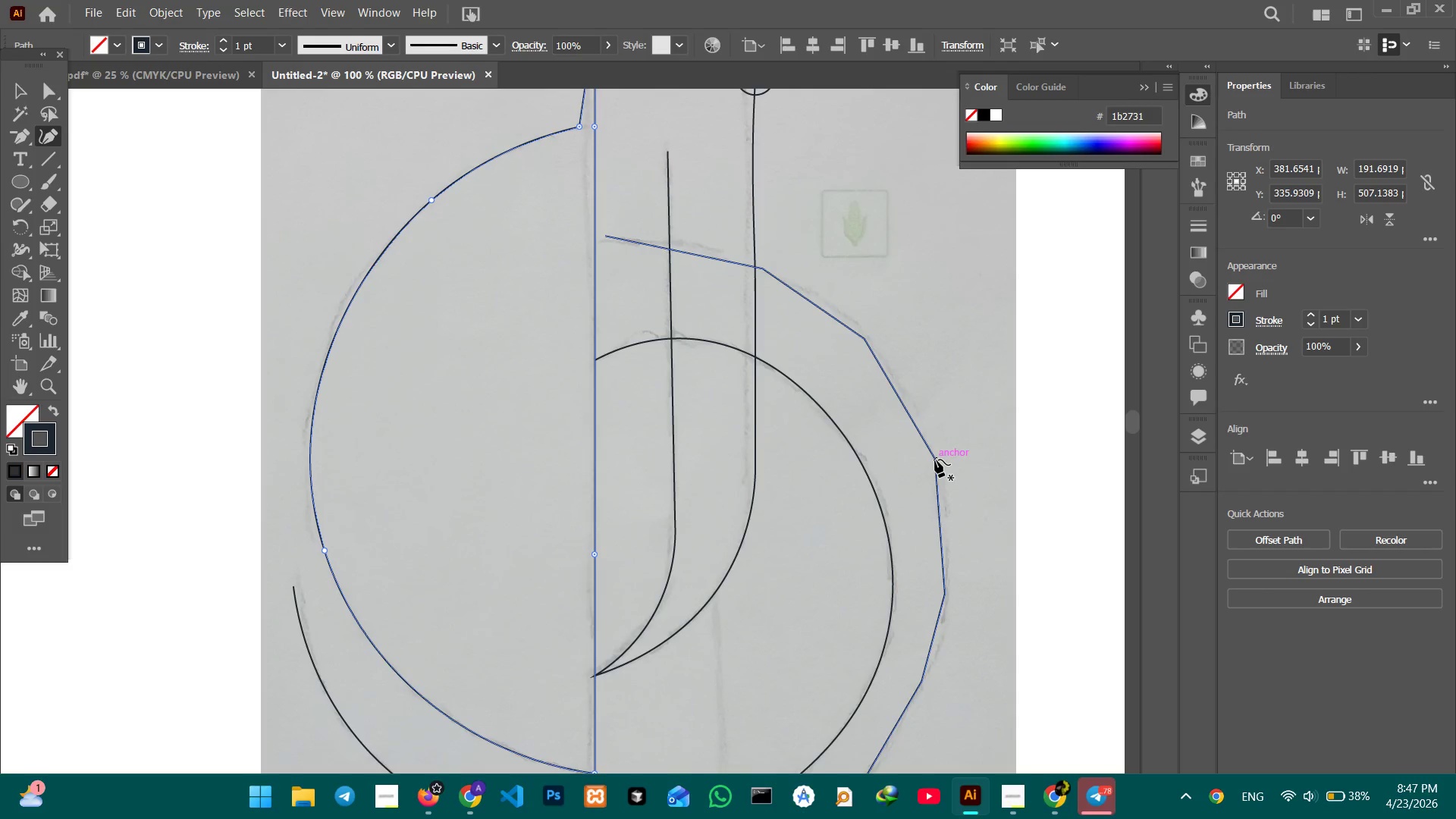 
left_click([935, 459])
 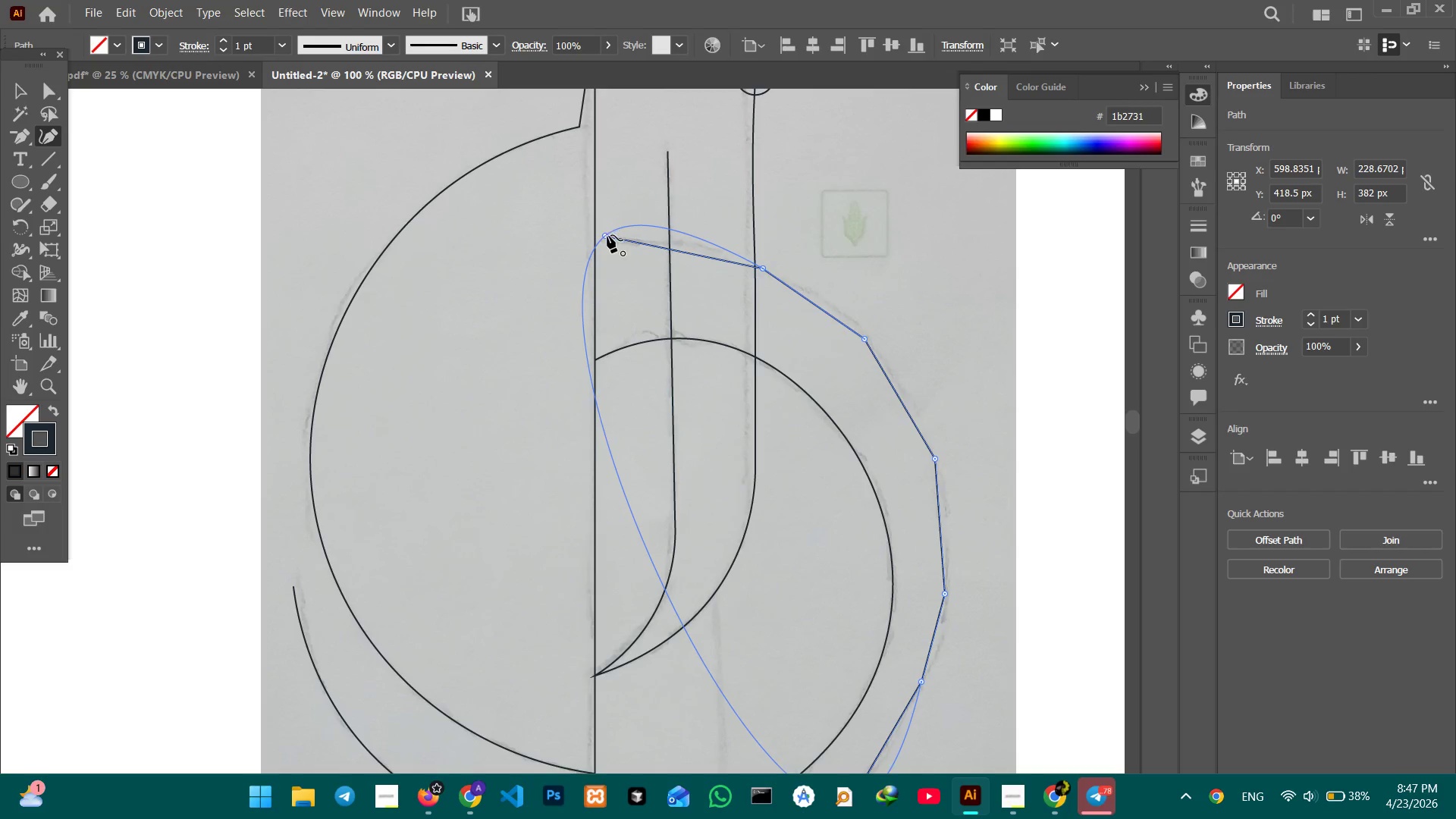 
left_click_drag(start_coordinate=[606, 235], to_coordinate=[598, 236])
 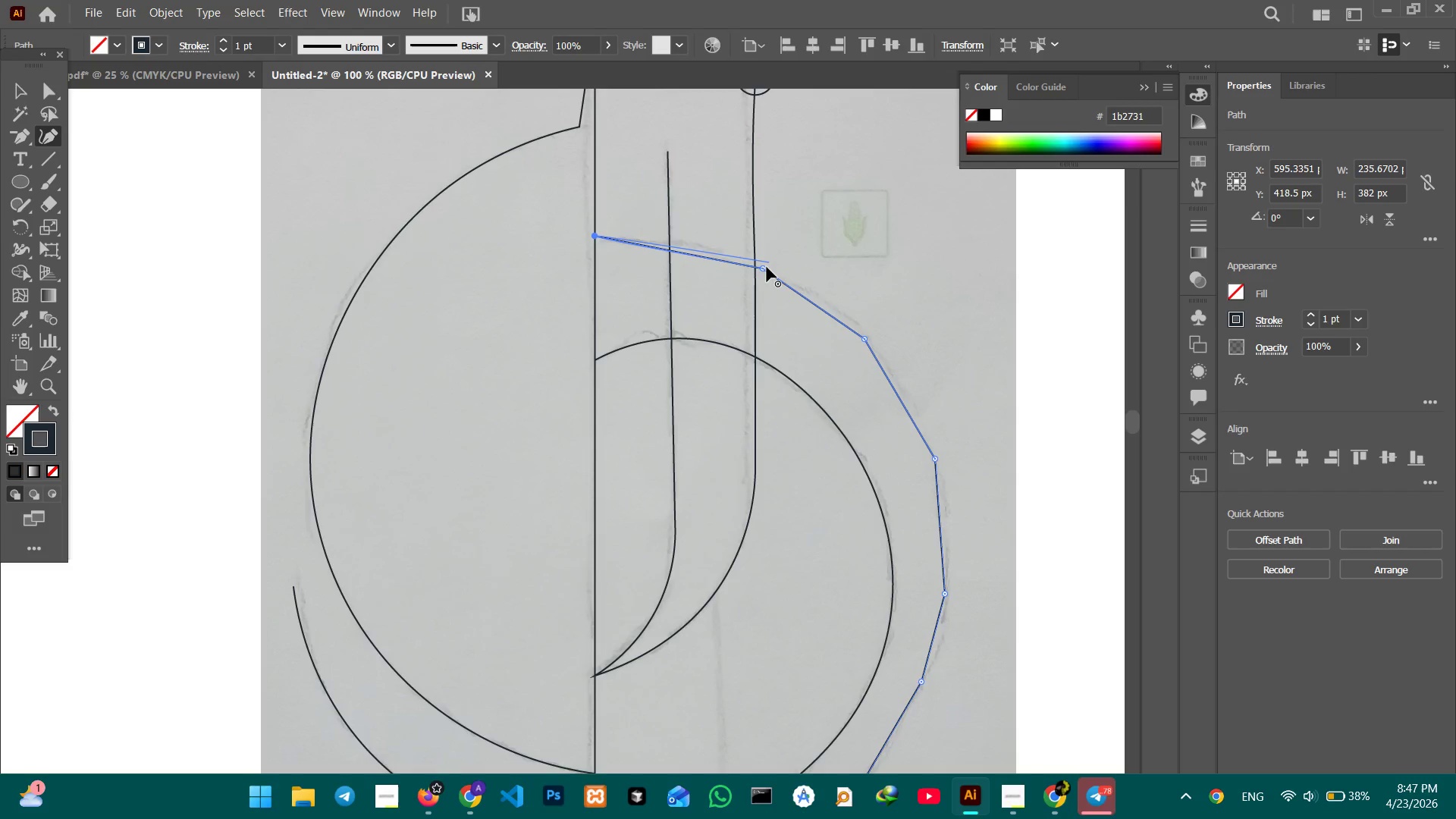 
left_click([766, 269])
 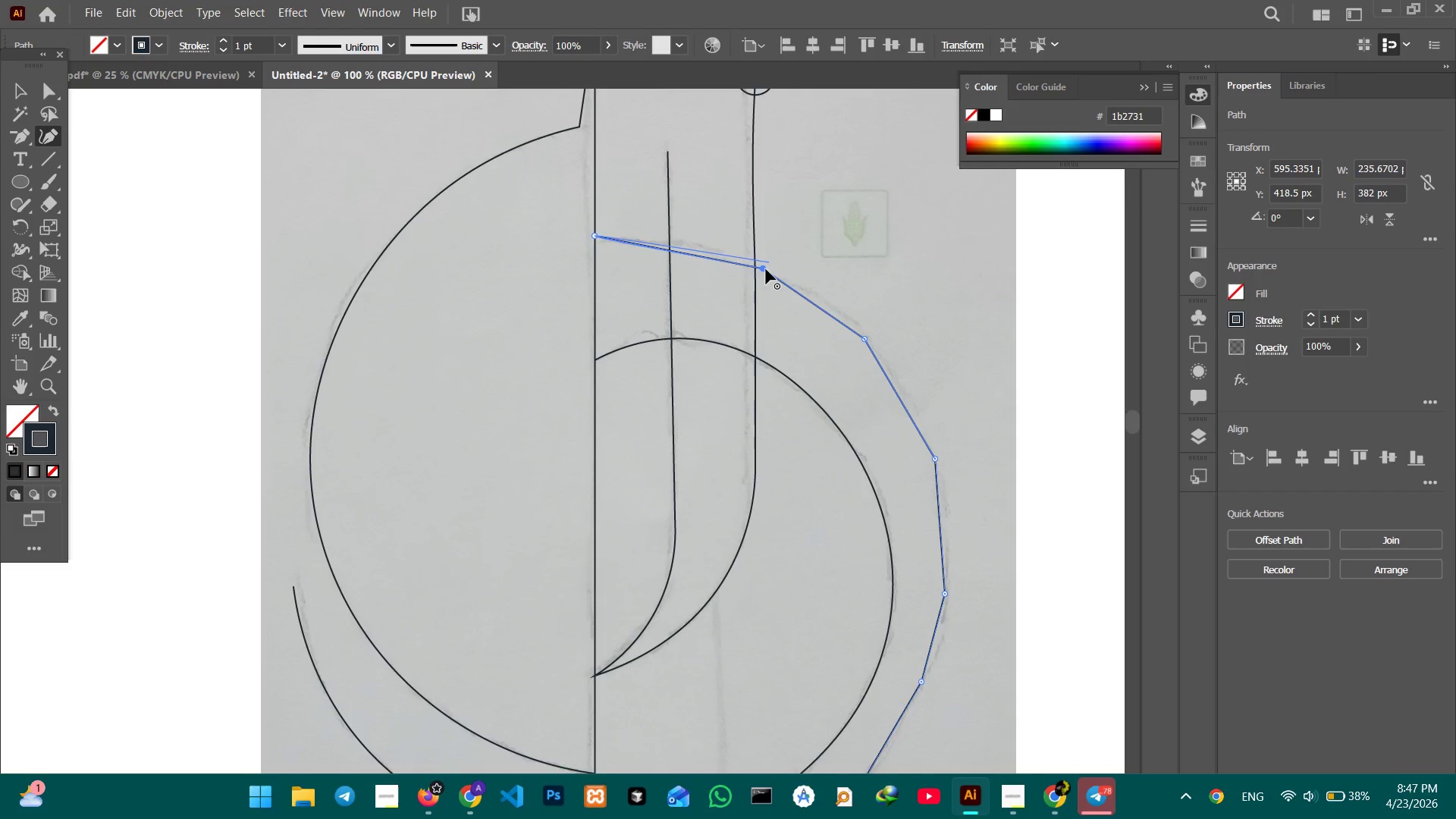 
key(Backspace)
 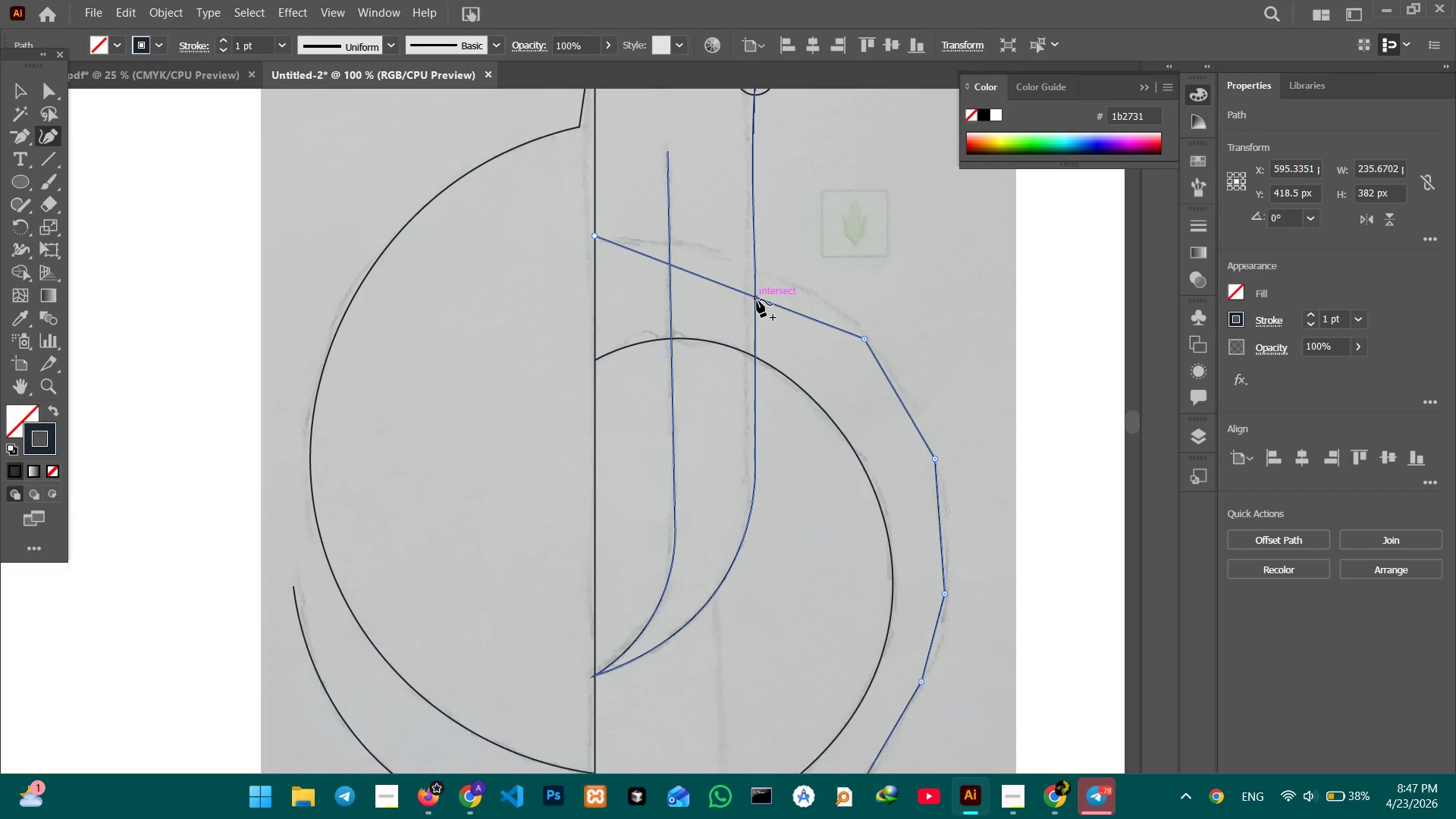 
left_click_drag(start_coordinate=[757, 300], to_coordinate=[759, 265])
 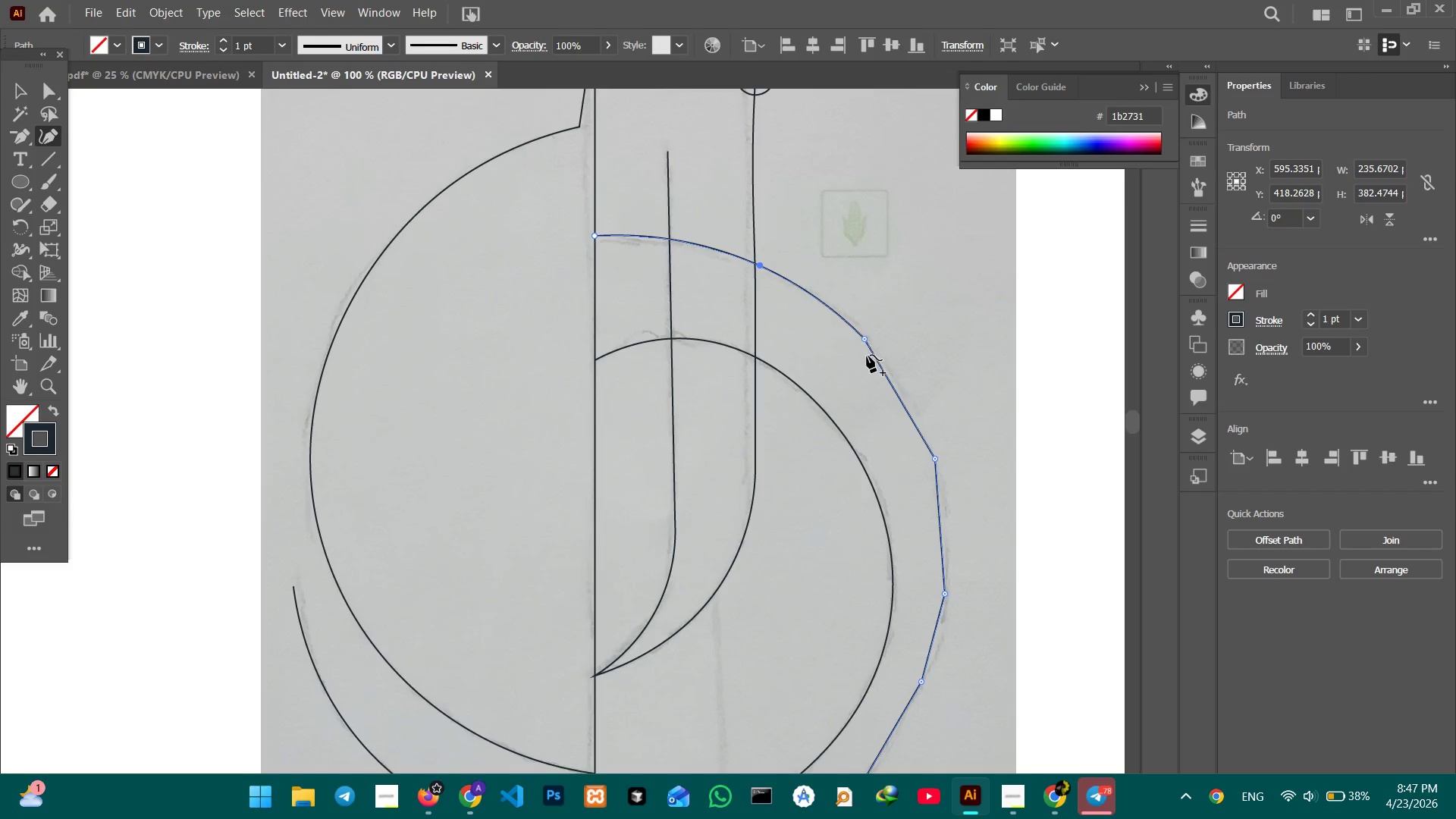 
hold_key(key=Space, duration=0.72)
 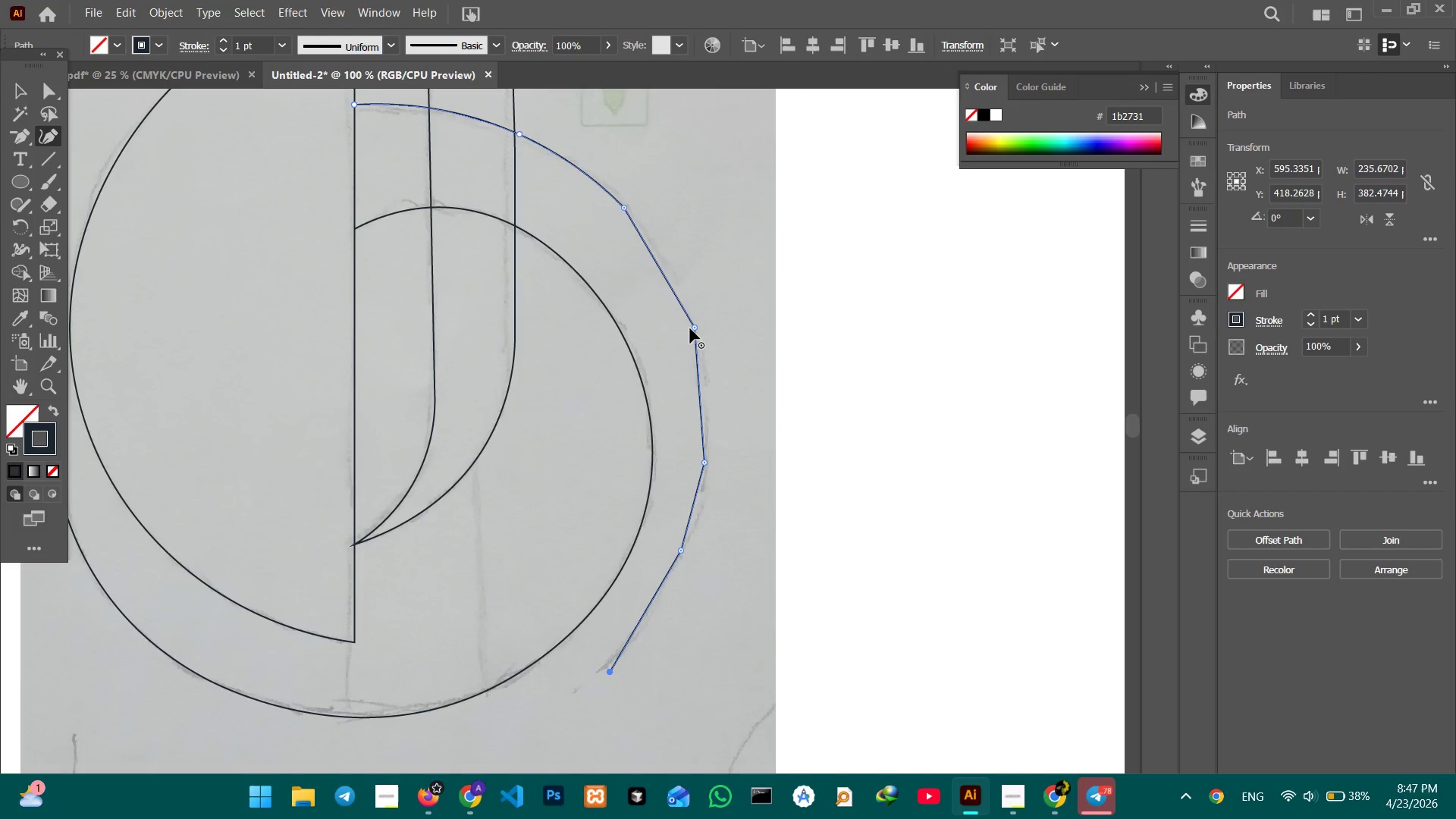 
left_click_drag(start_coordinate=[881, 400], to_coordinate=[639, 268])
 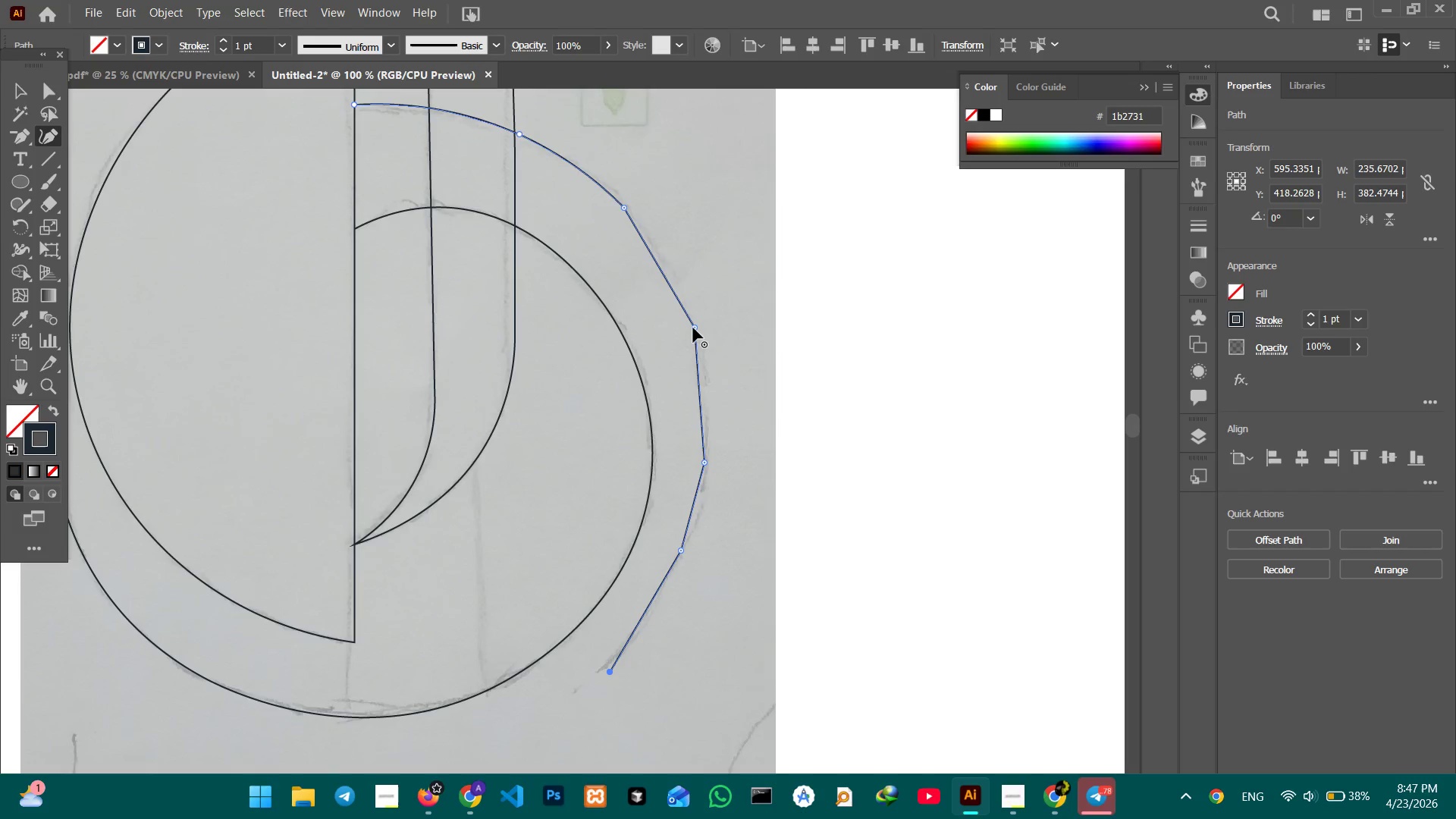 
left_click([693, 328])
 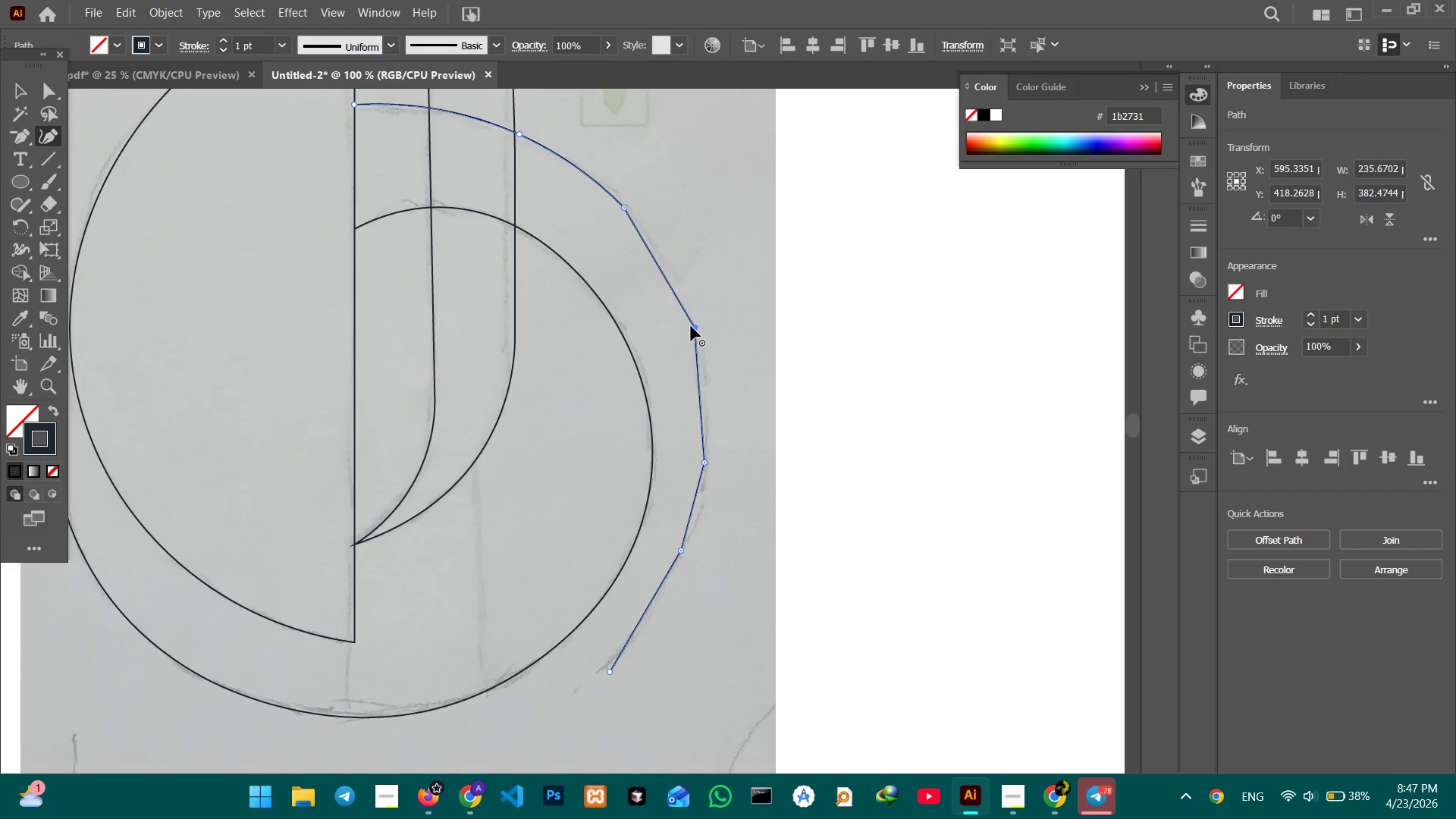 
key(Backspace)
 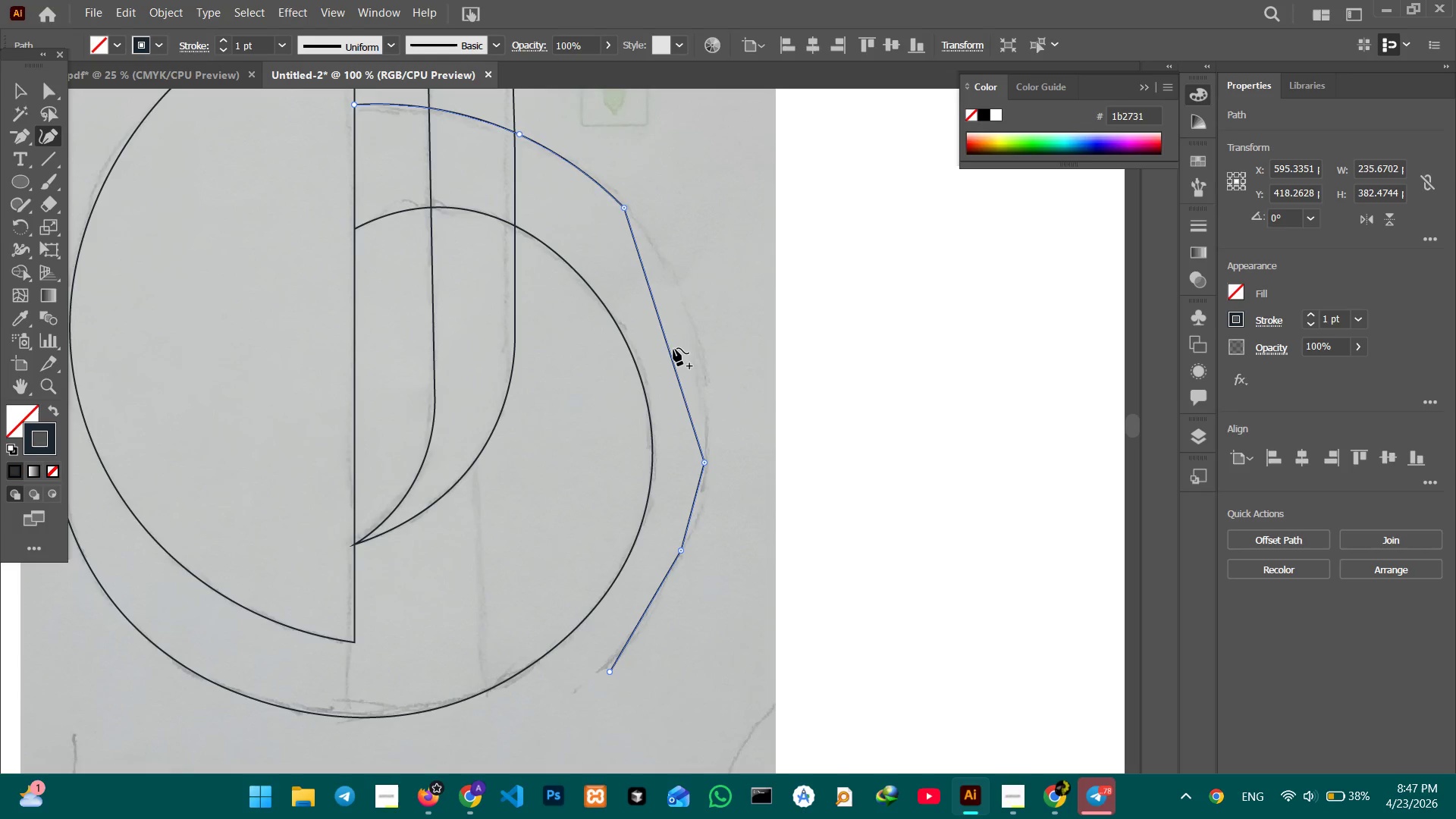 
left_click_drag(start_coordinate=[673, 348], to_coordinate=[706, 343])
 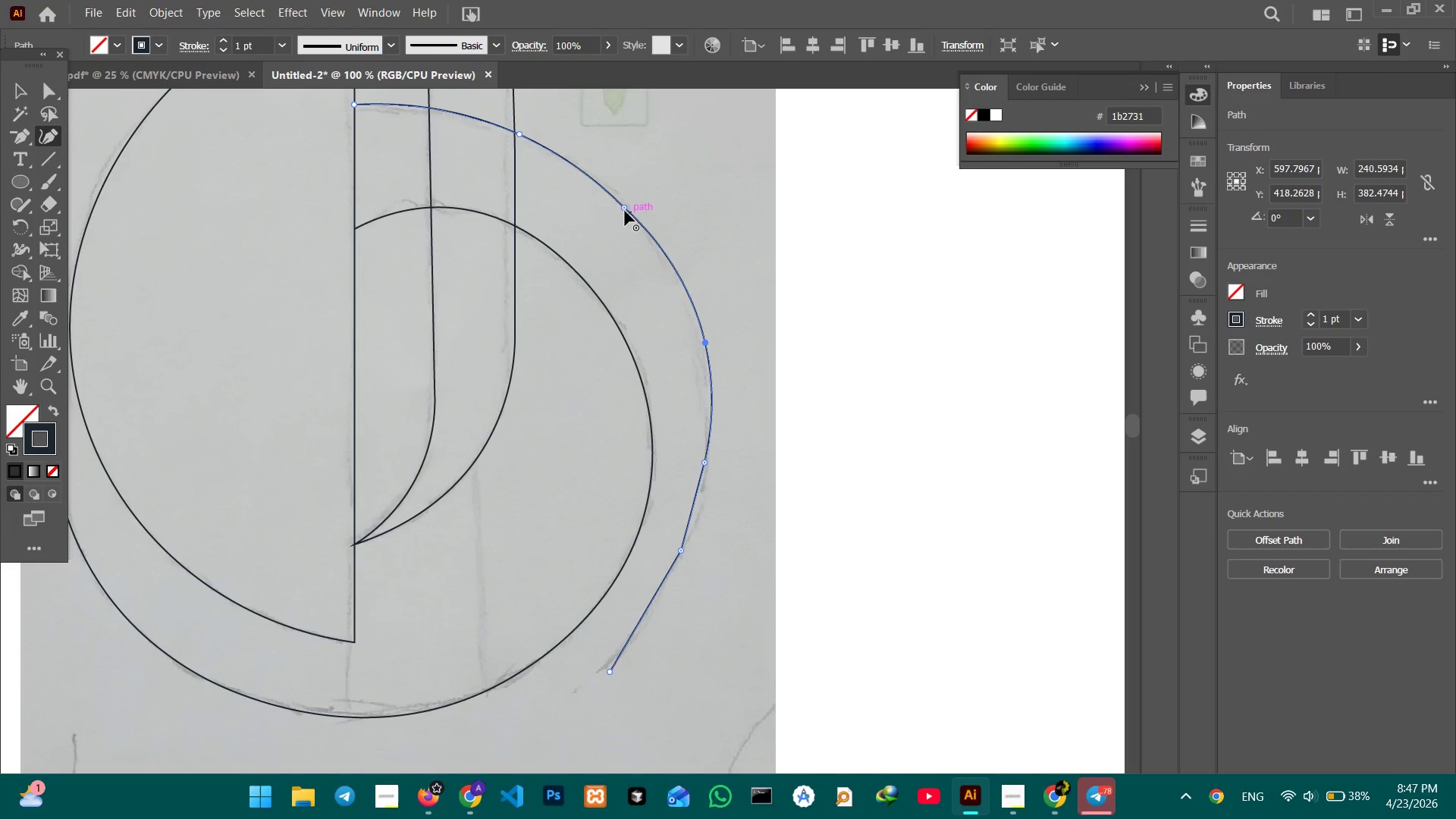 
left_click([621, 209])
 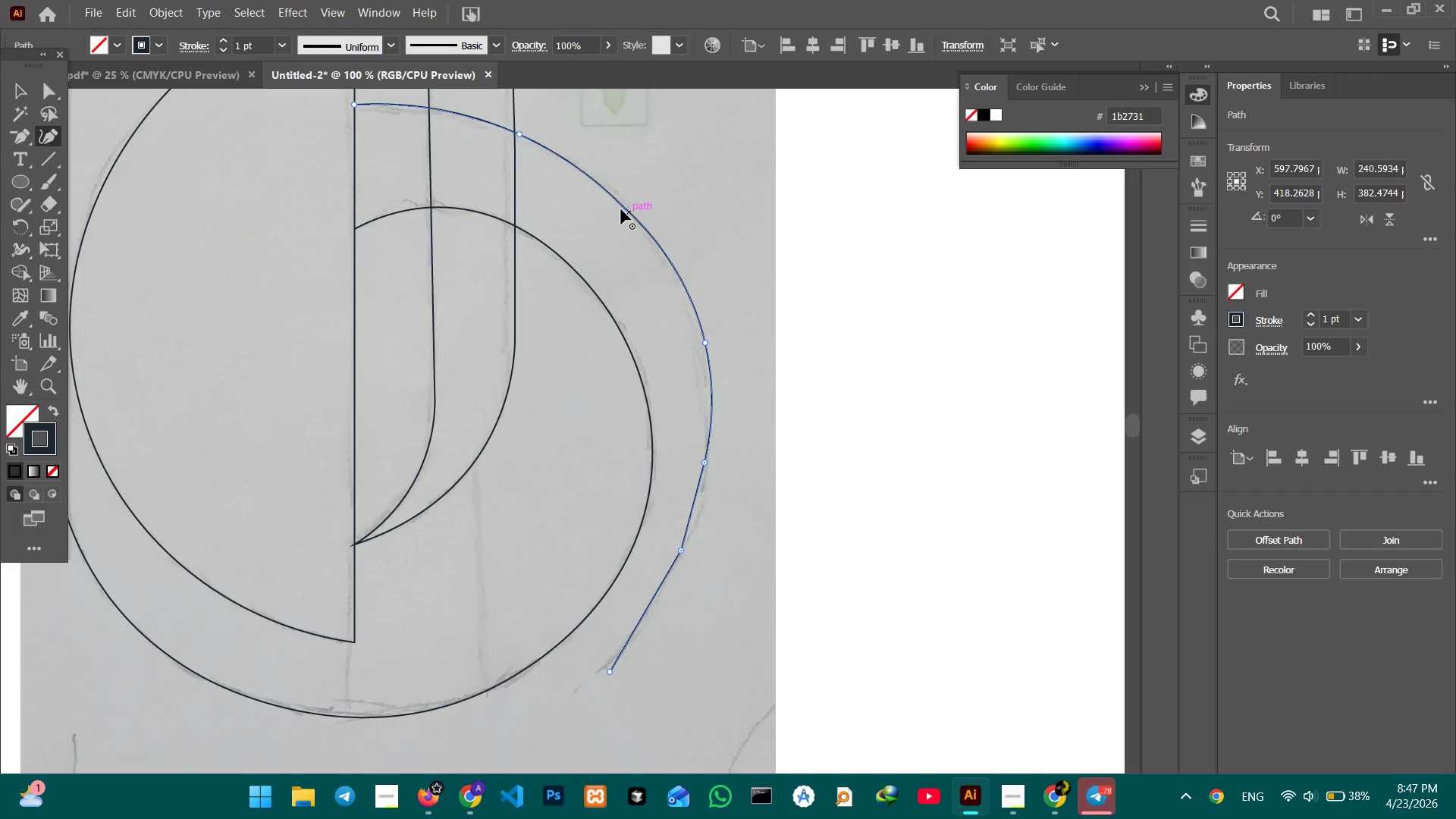 
key(Backspace)
 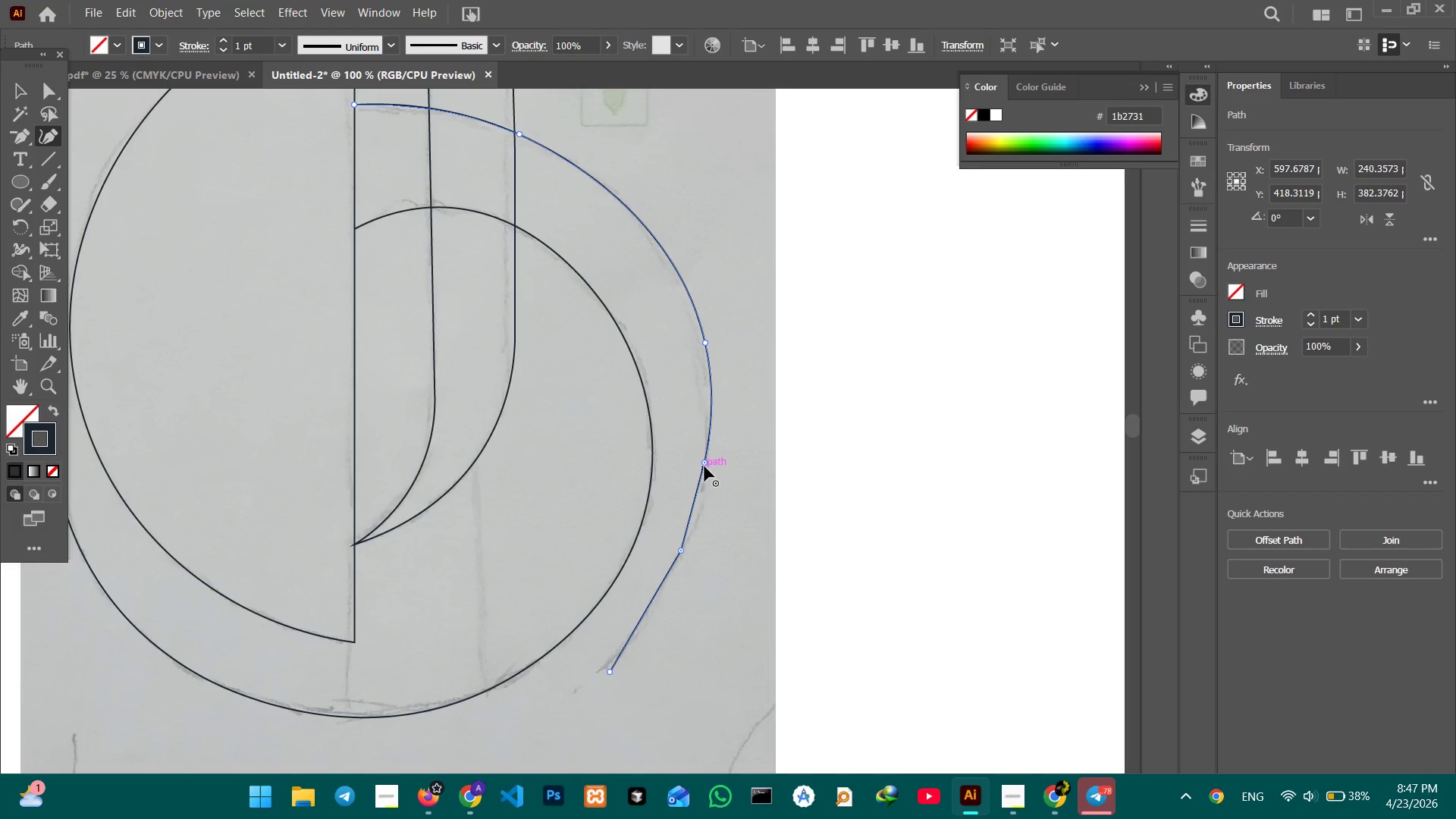 
left_click([705, 465])
 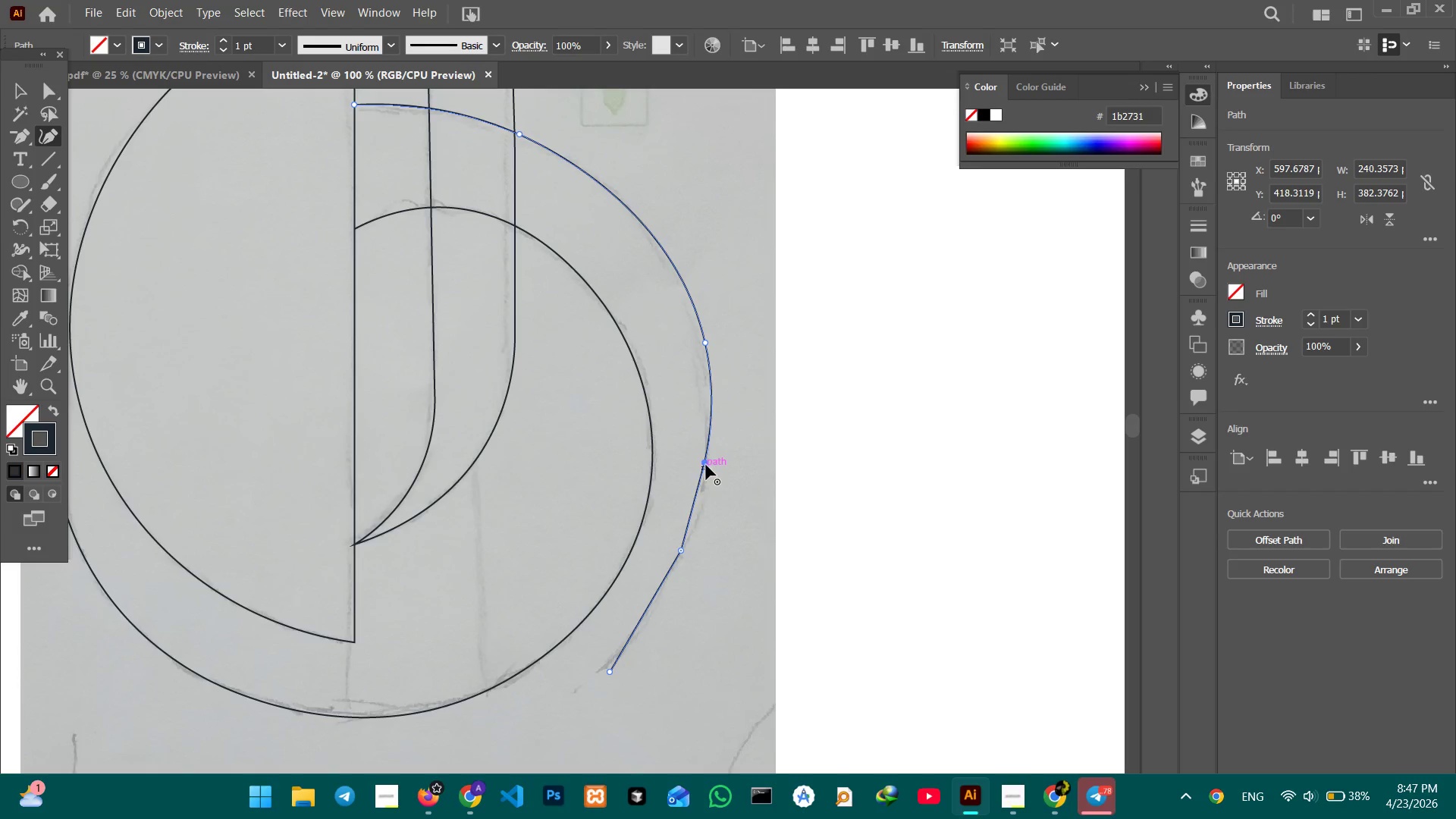 
key(Backspace)
 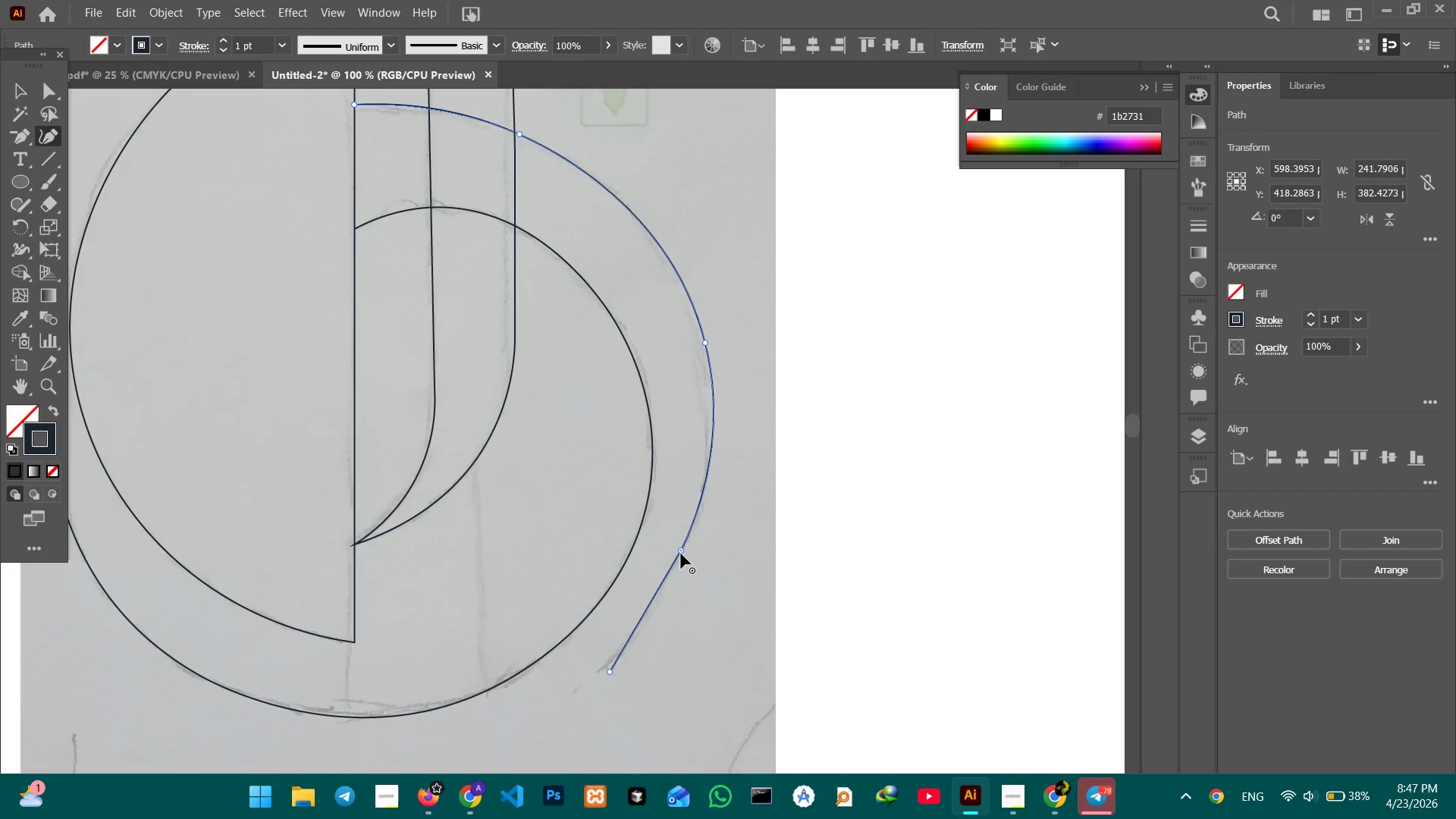 
left_click([681, 553])
 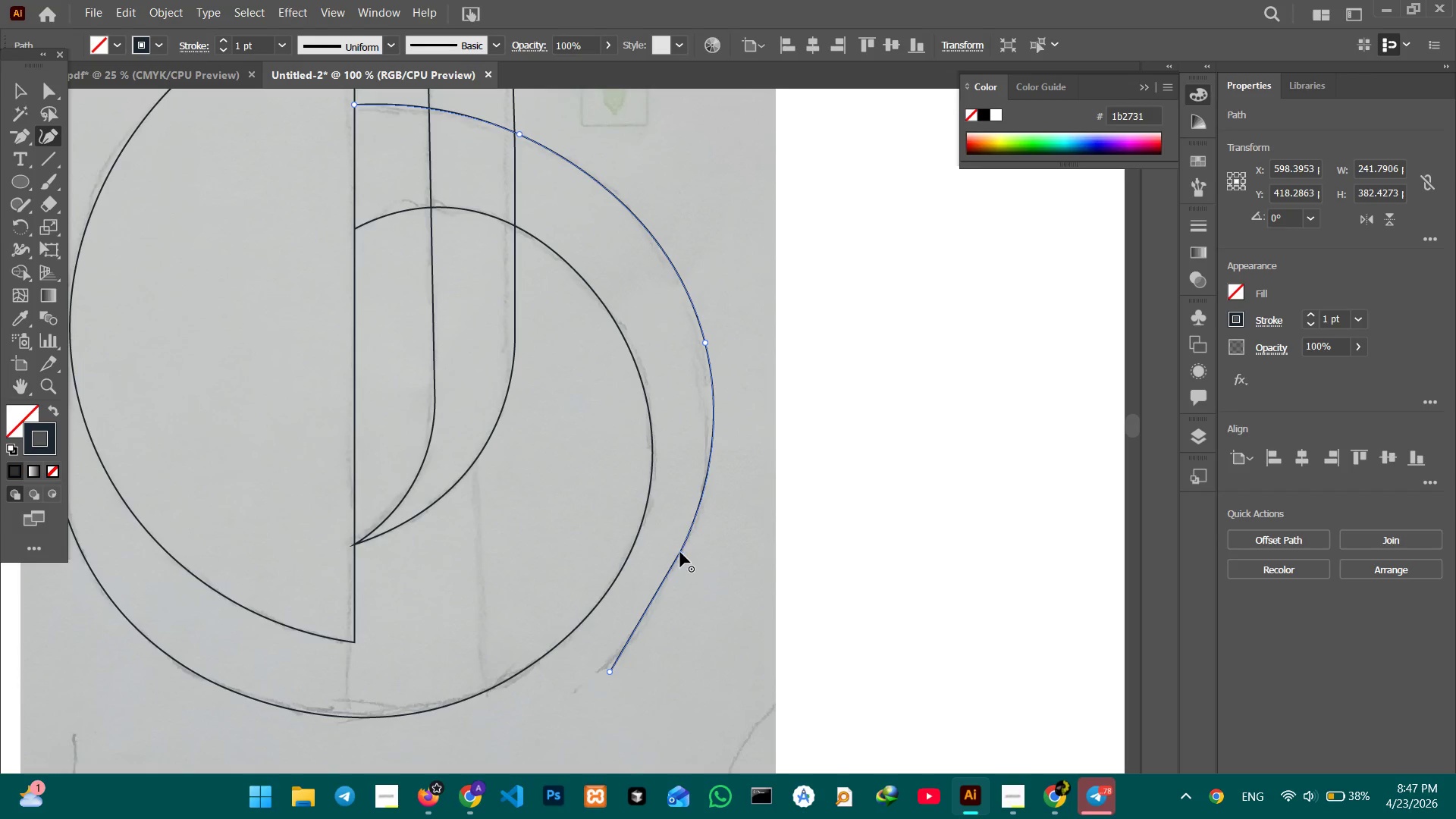 
key(Backspace)
 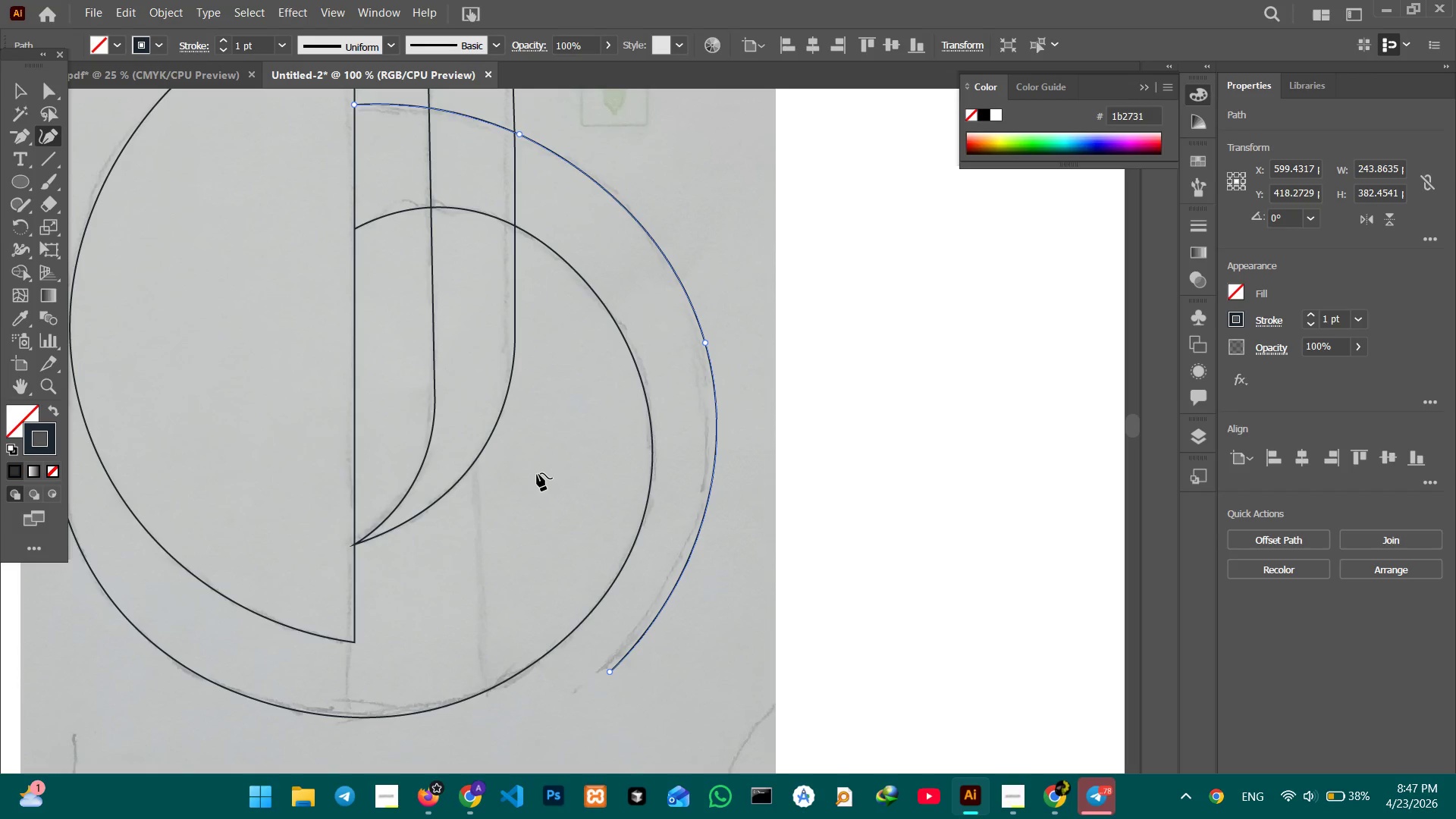 
hold_key(key=Space, duration=1.08)
 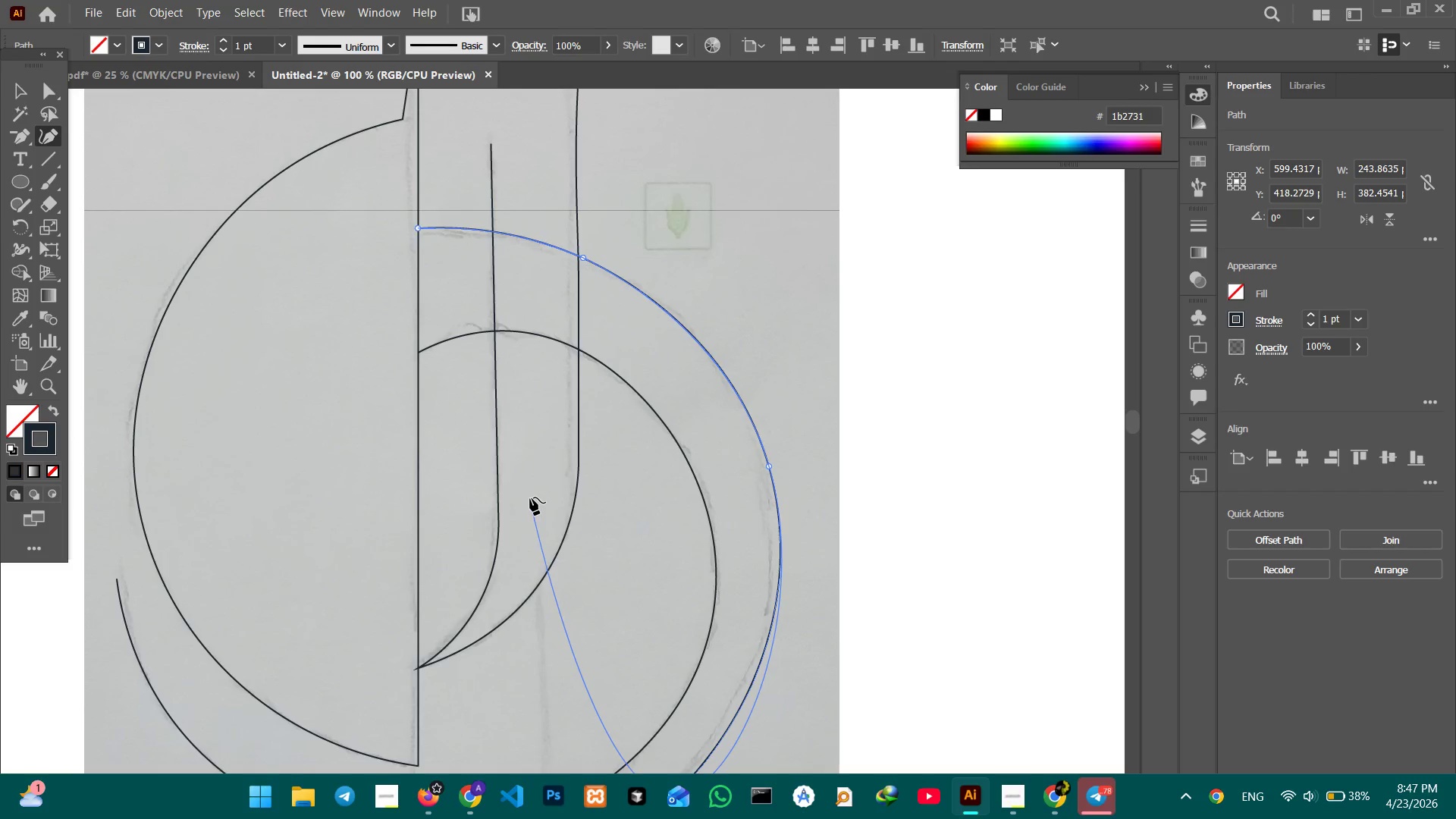 
left_click_drag(start_coordinate=[465, 375], to_coordinate=[529, 498])
 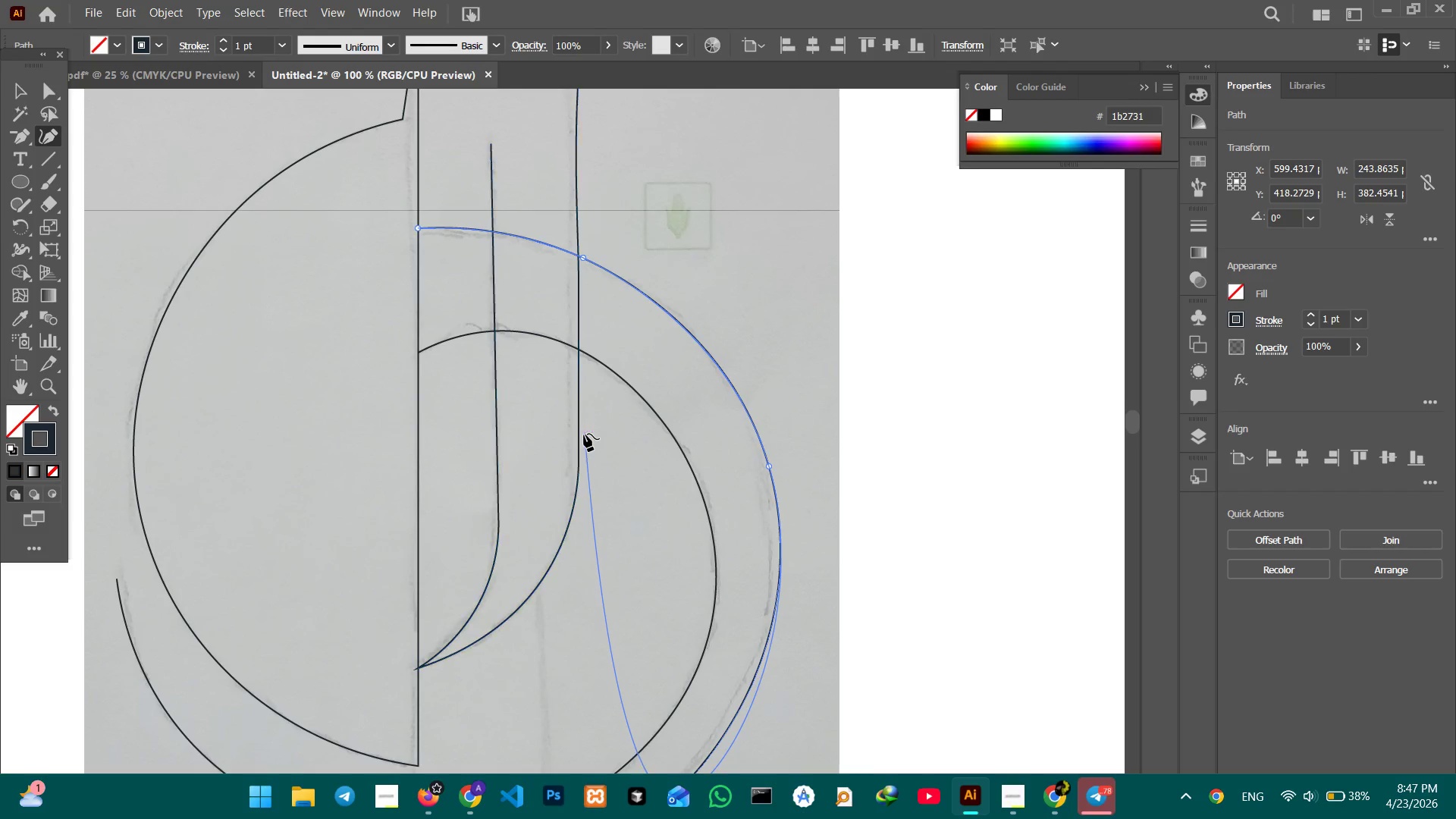 
wait(9.16)
 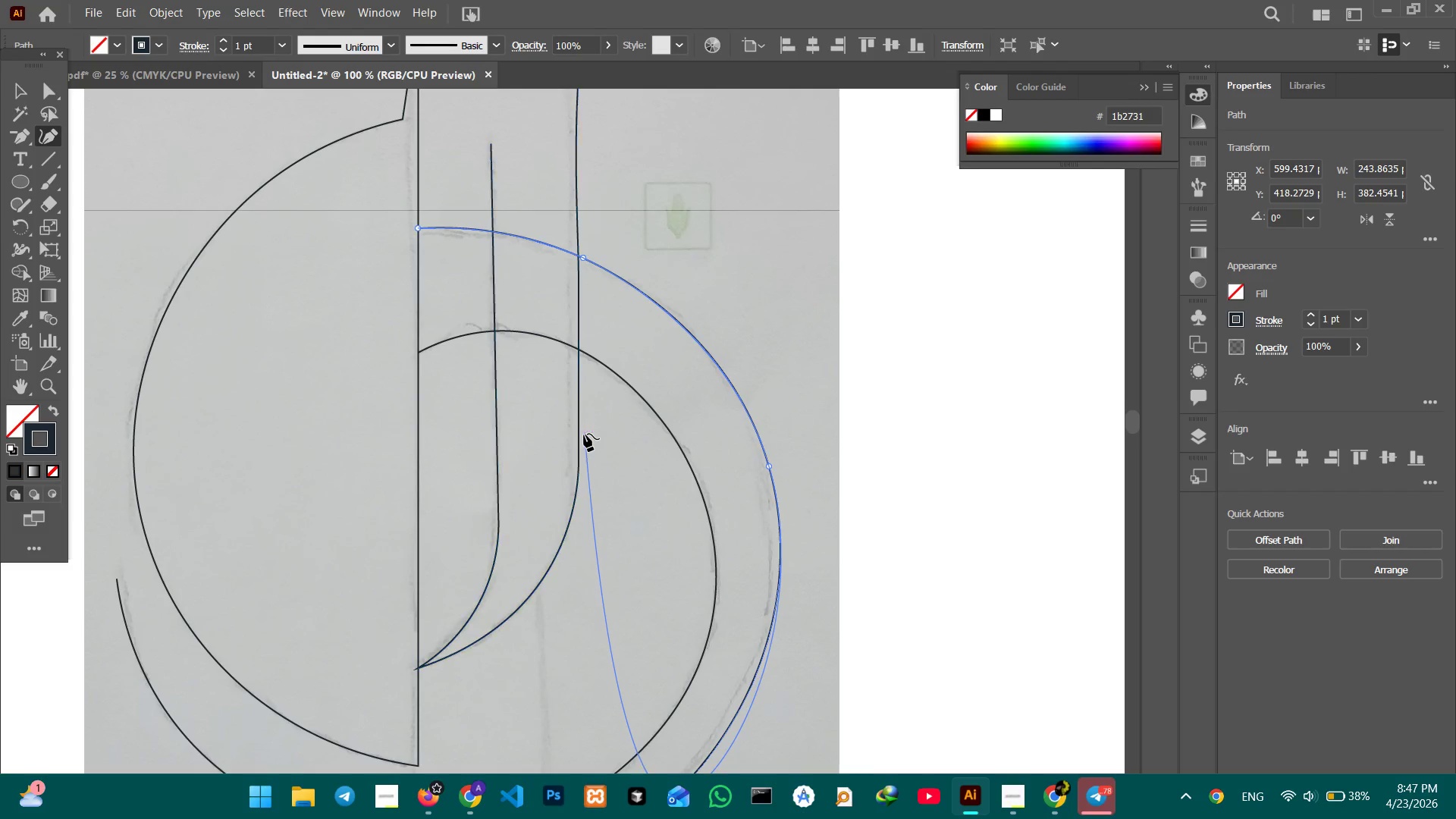 
scroll: coordinate [473, 306], scroll_direction: up, amount: 9.0
 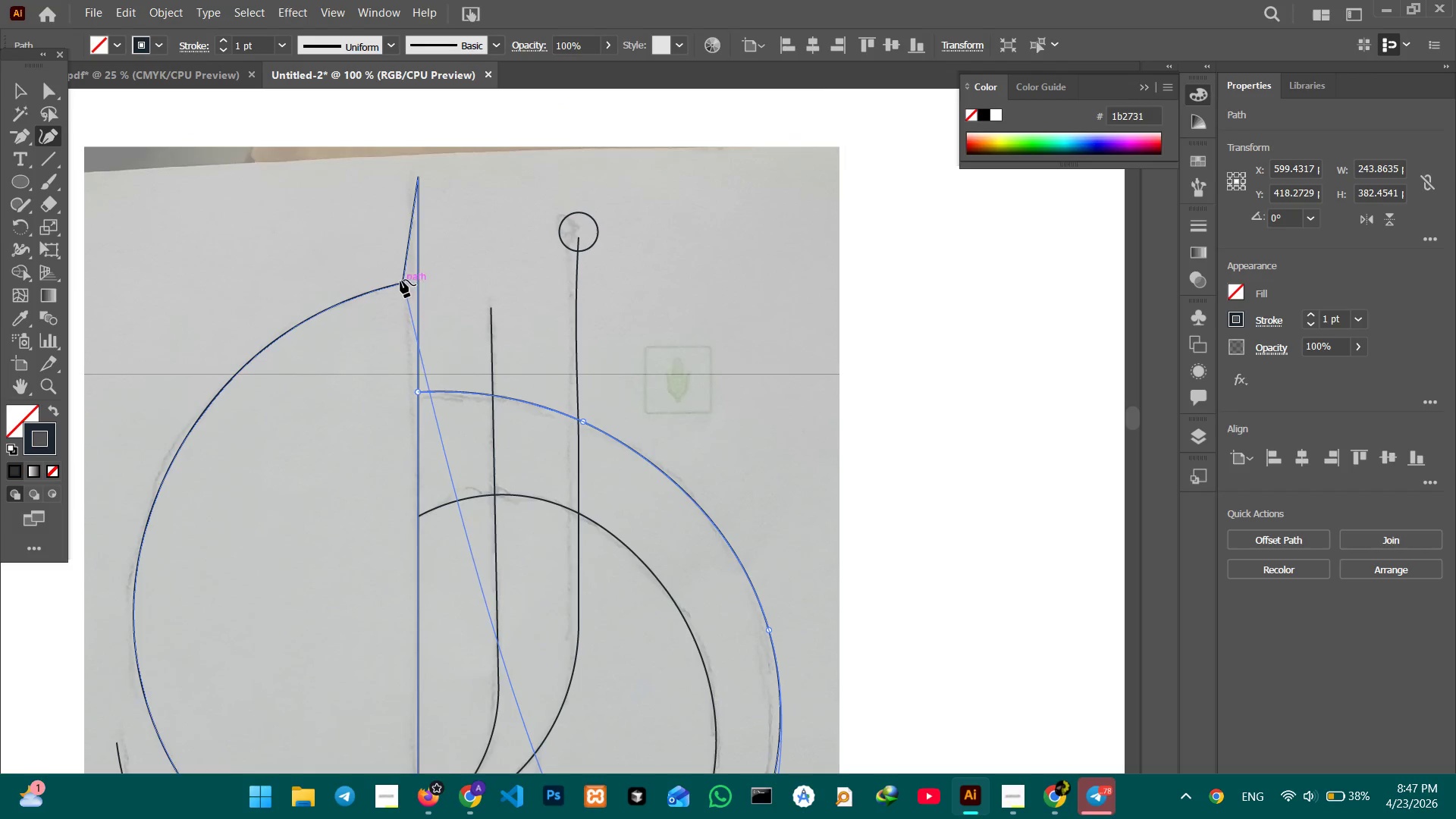 
left_click([400, 280])
 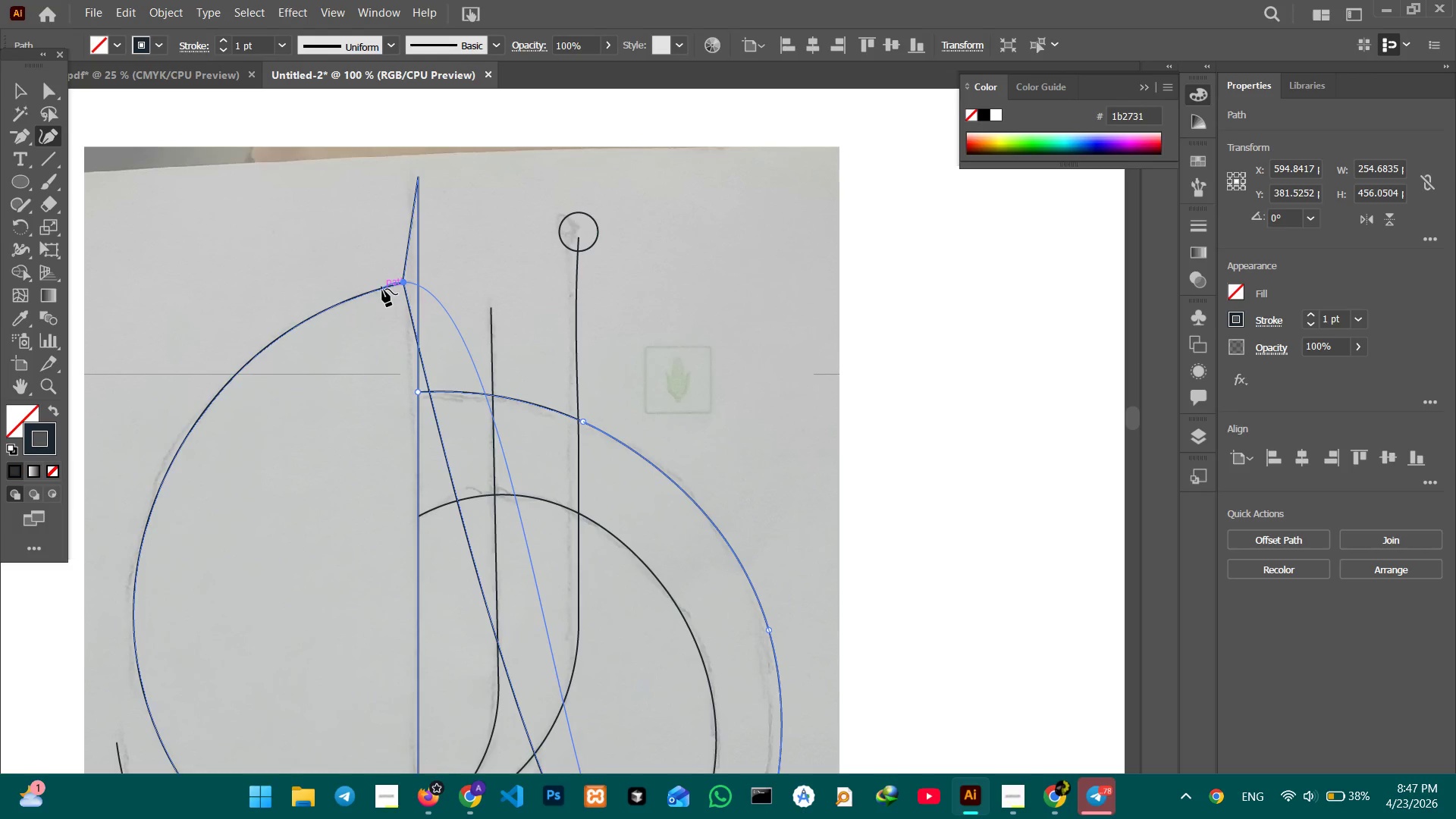 
key(Control+Z)
 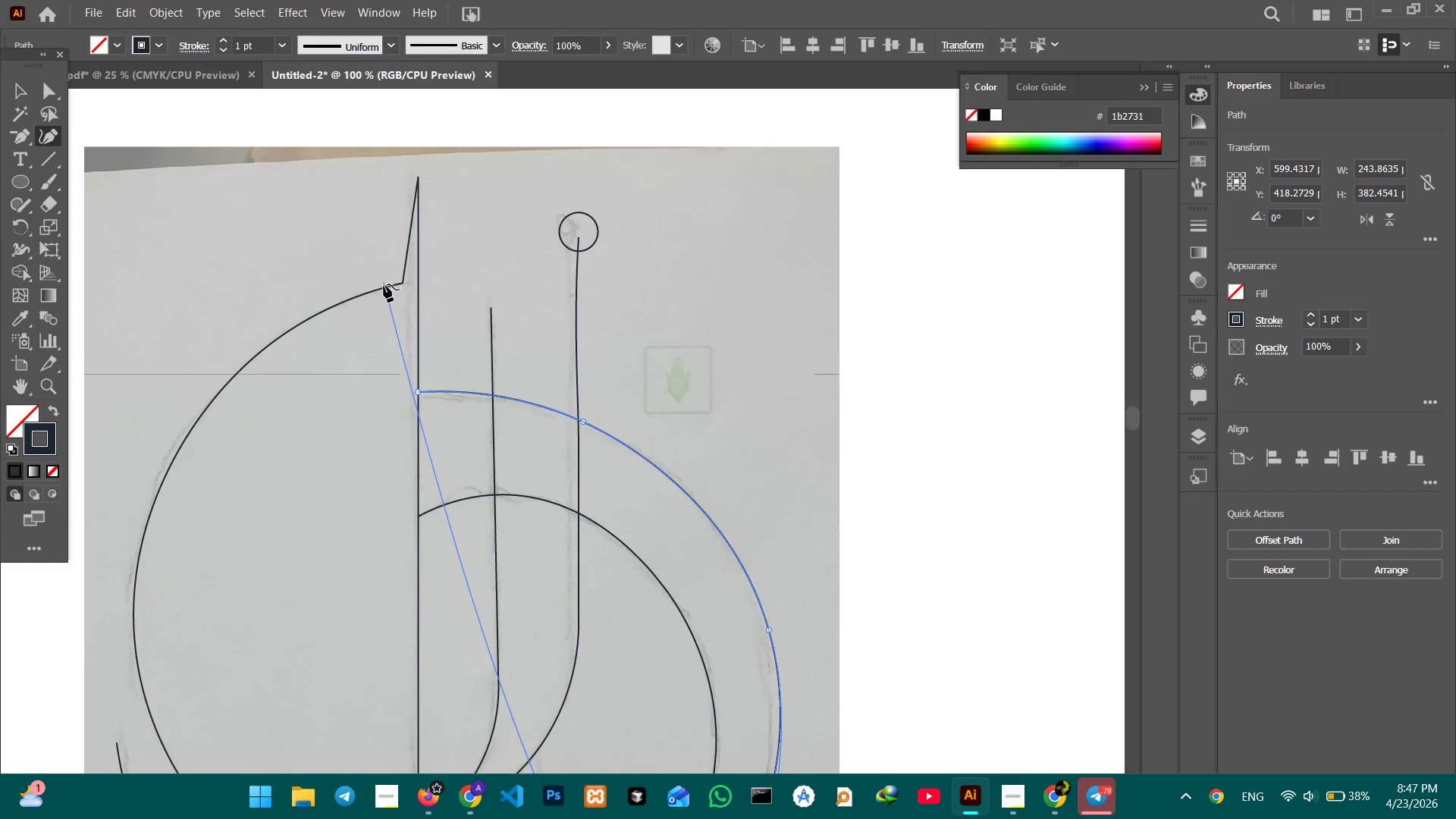 
left_click([383, 288])
 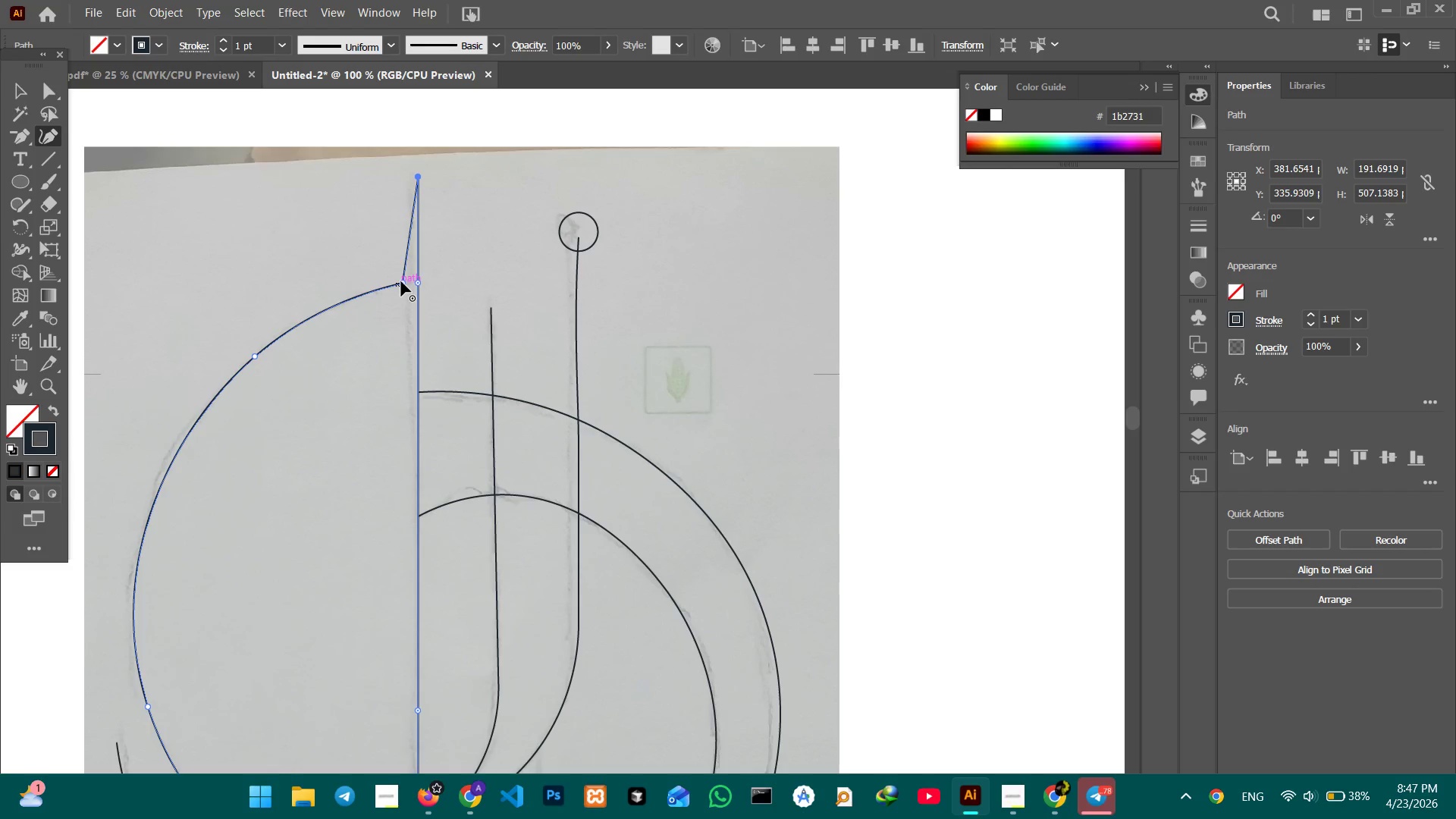 
left_click_drag(start_coordinate=[401, 281], to_coordinate=[418, 284])
 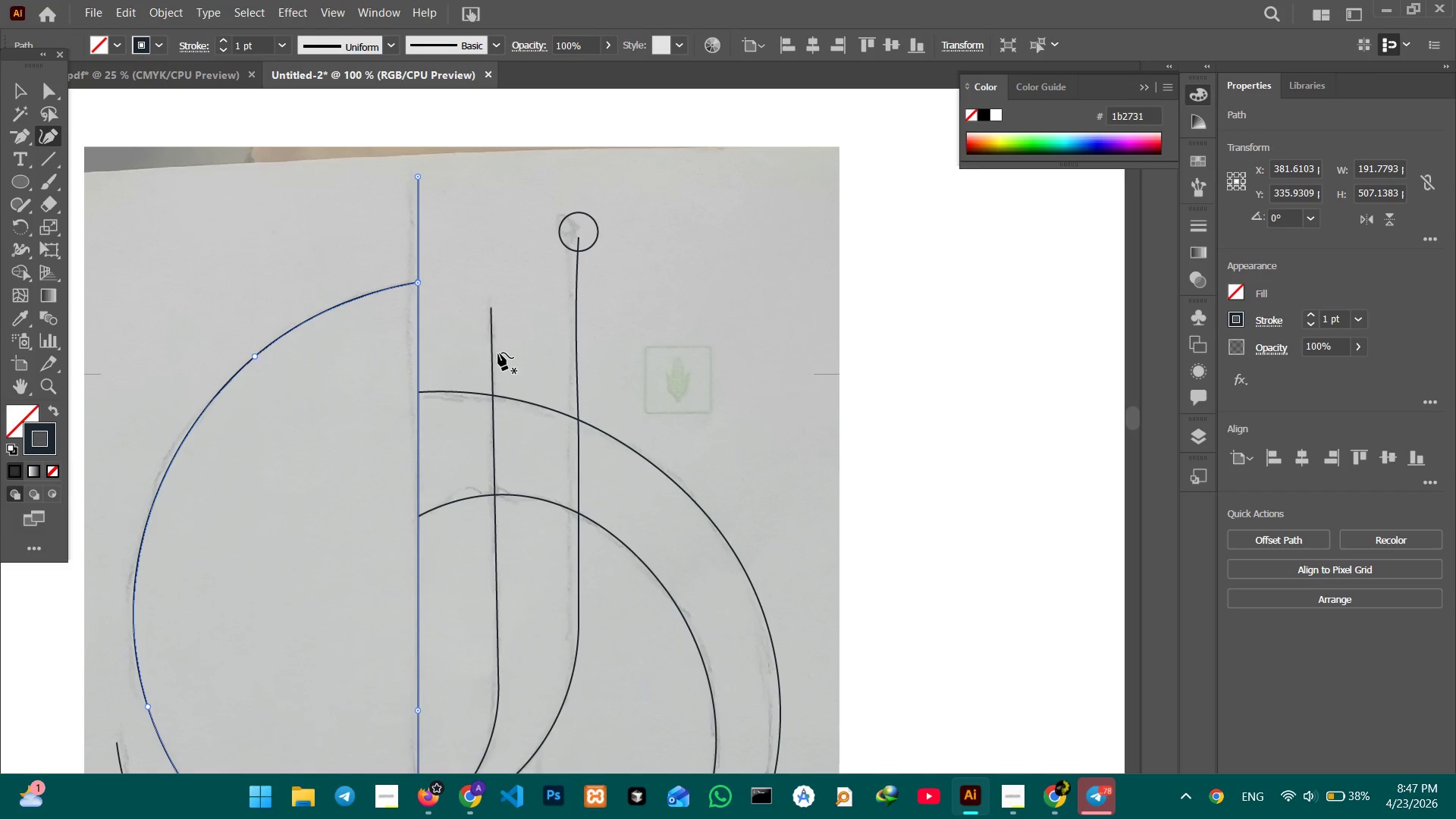 
scroll: coordinate [495, 359], scroll_direction: down, amount: 12.0
 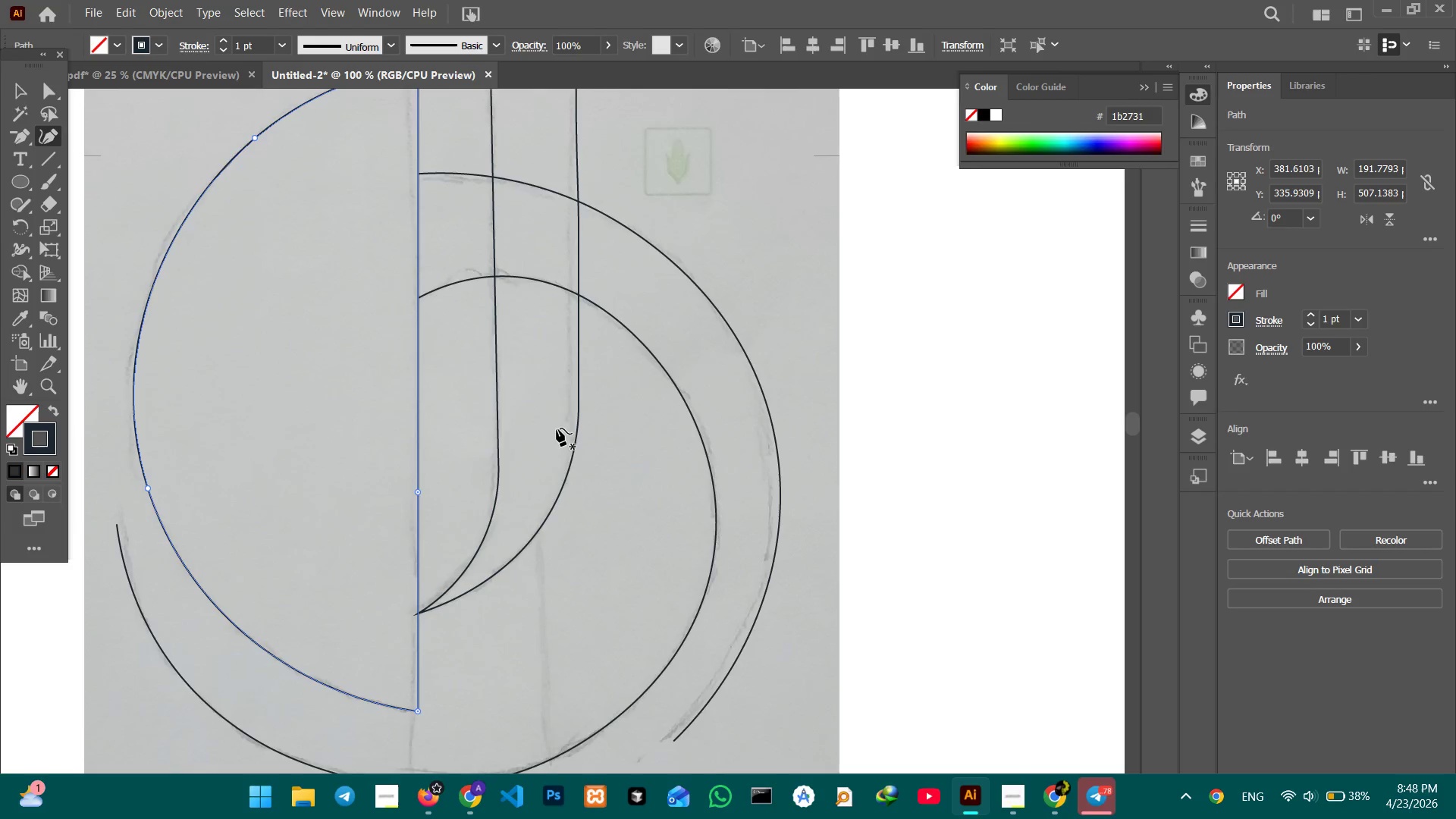 
scroll: coordinate [557, 420], scroll_direction: up, amount: 4.0
 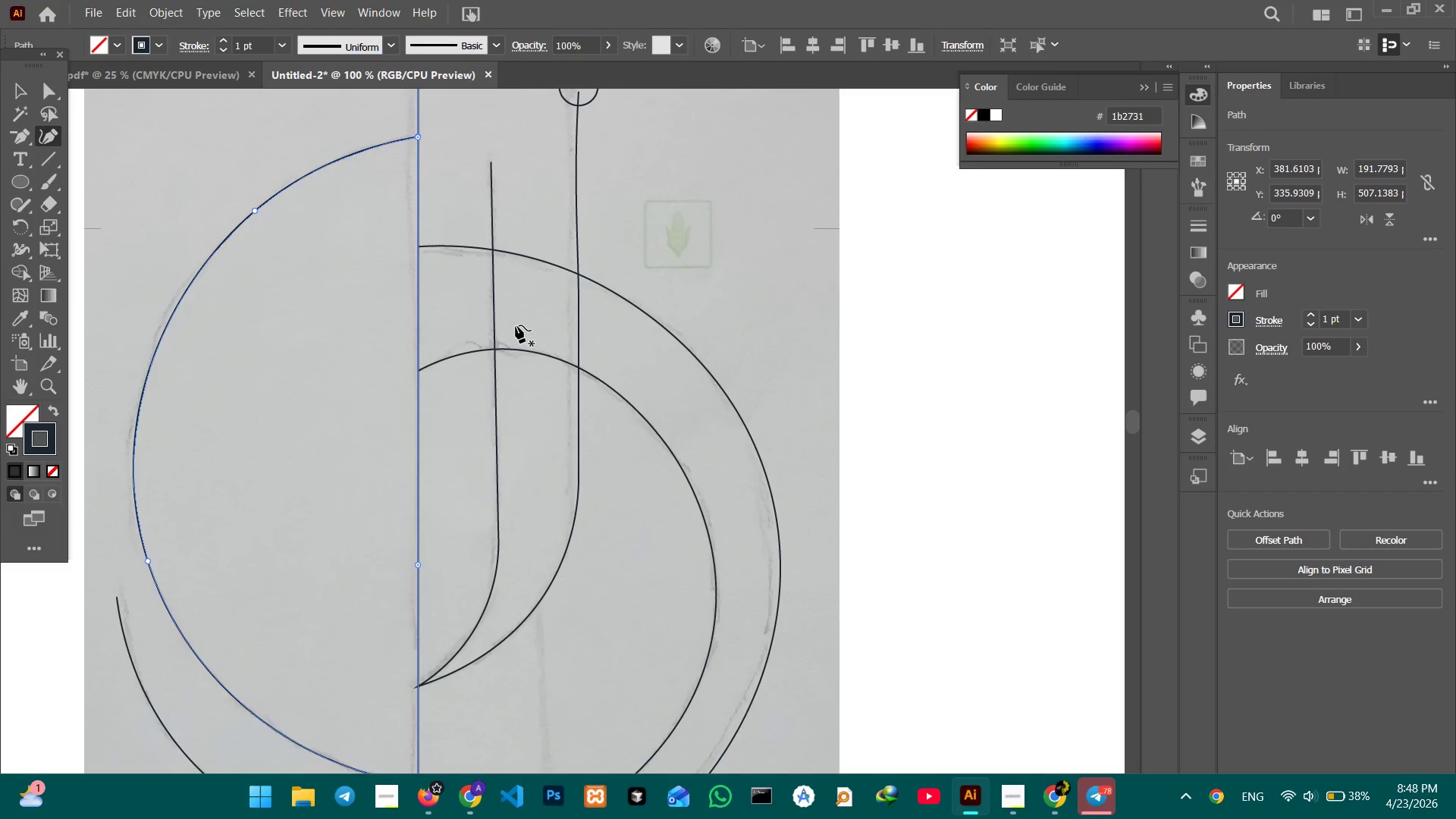 
scroll: coordinate [516, 325], scroll_direction: down, amount: 8.0
 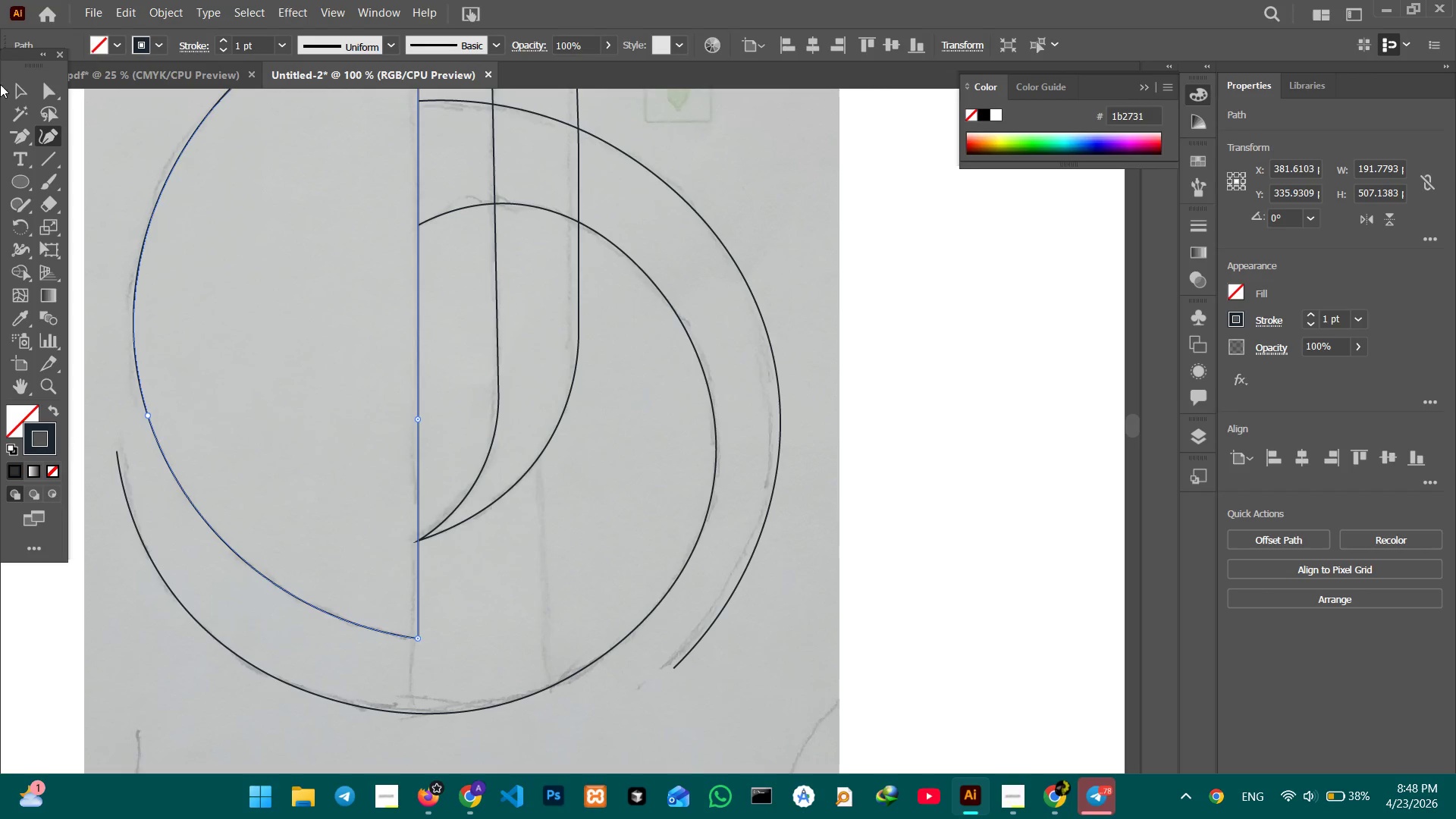 
double_click([117, 143])
 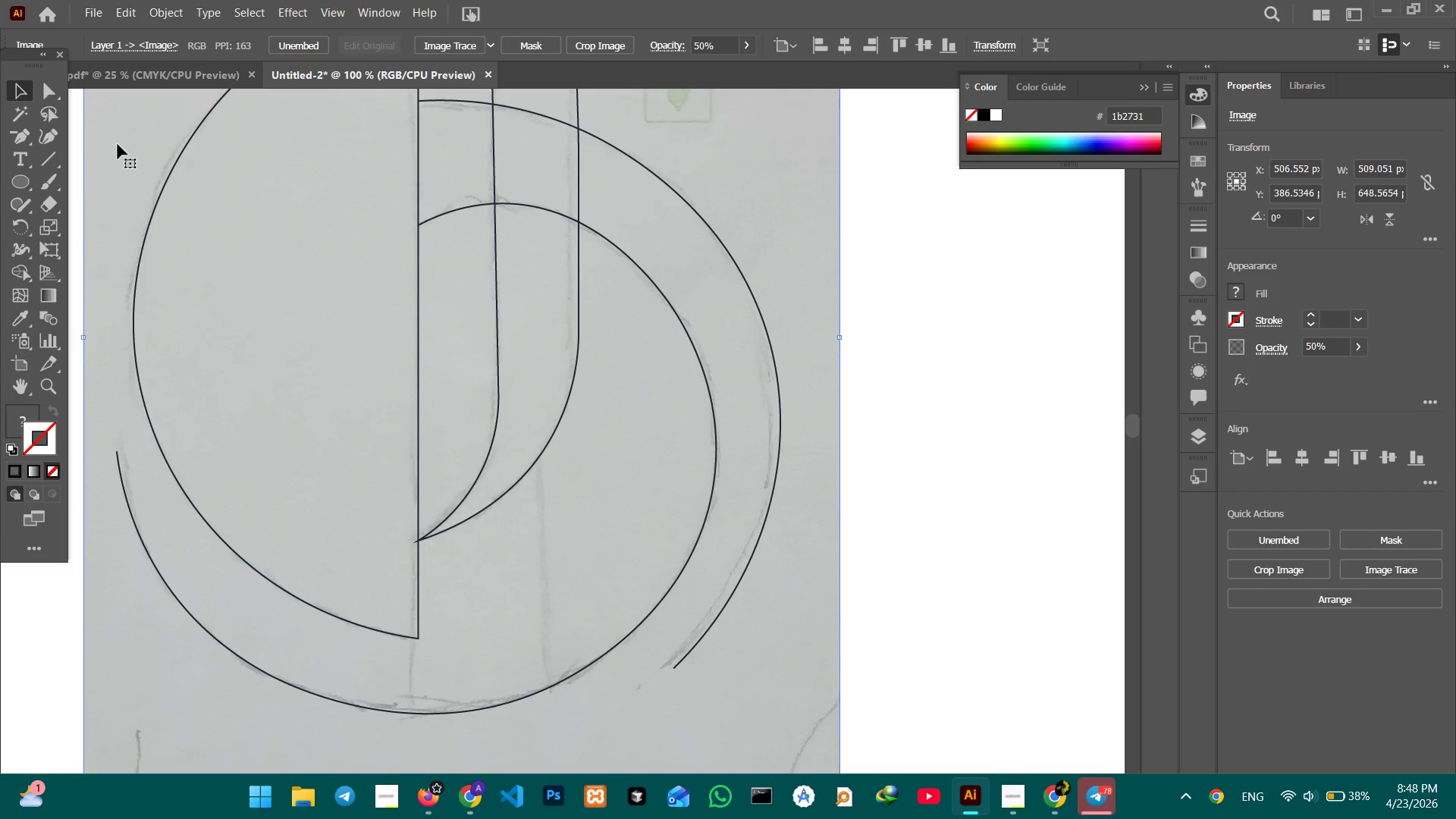 
key(Control+Minus)
 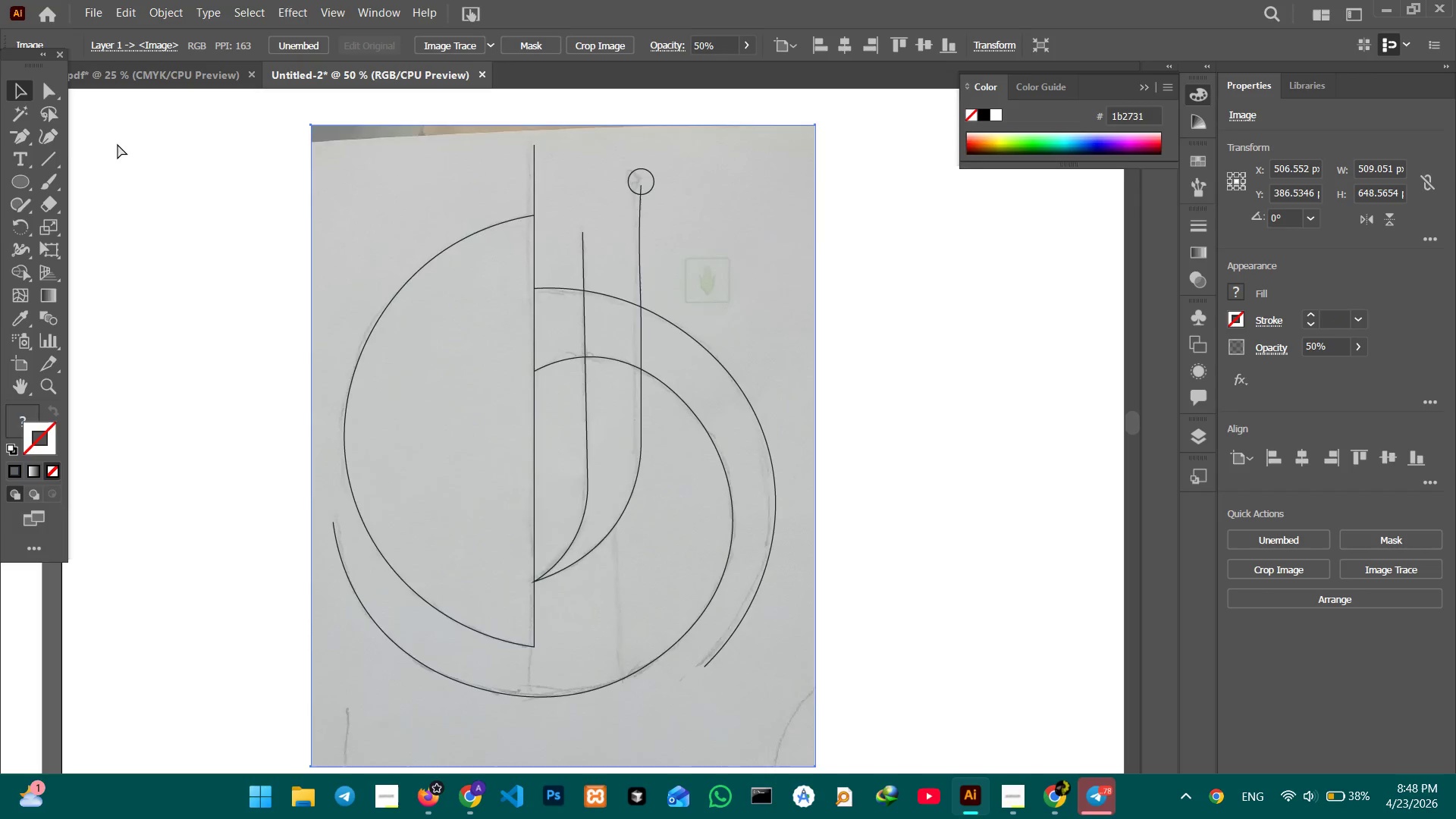 
key(Control+Minus)
 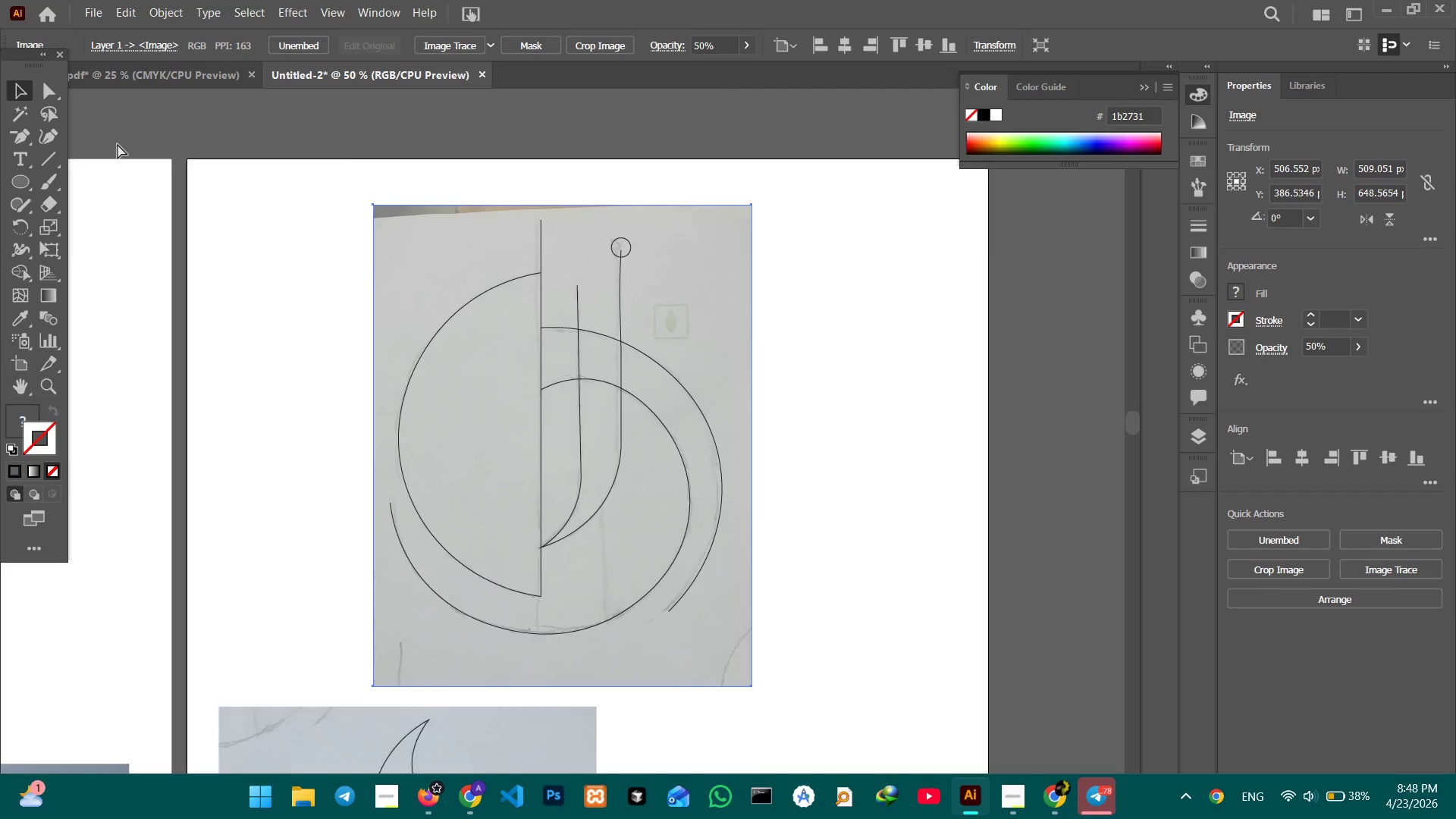 
key(Control+Minus)
 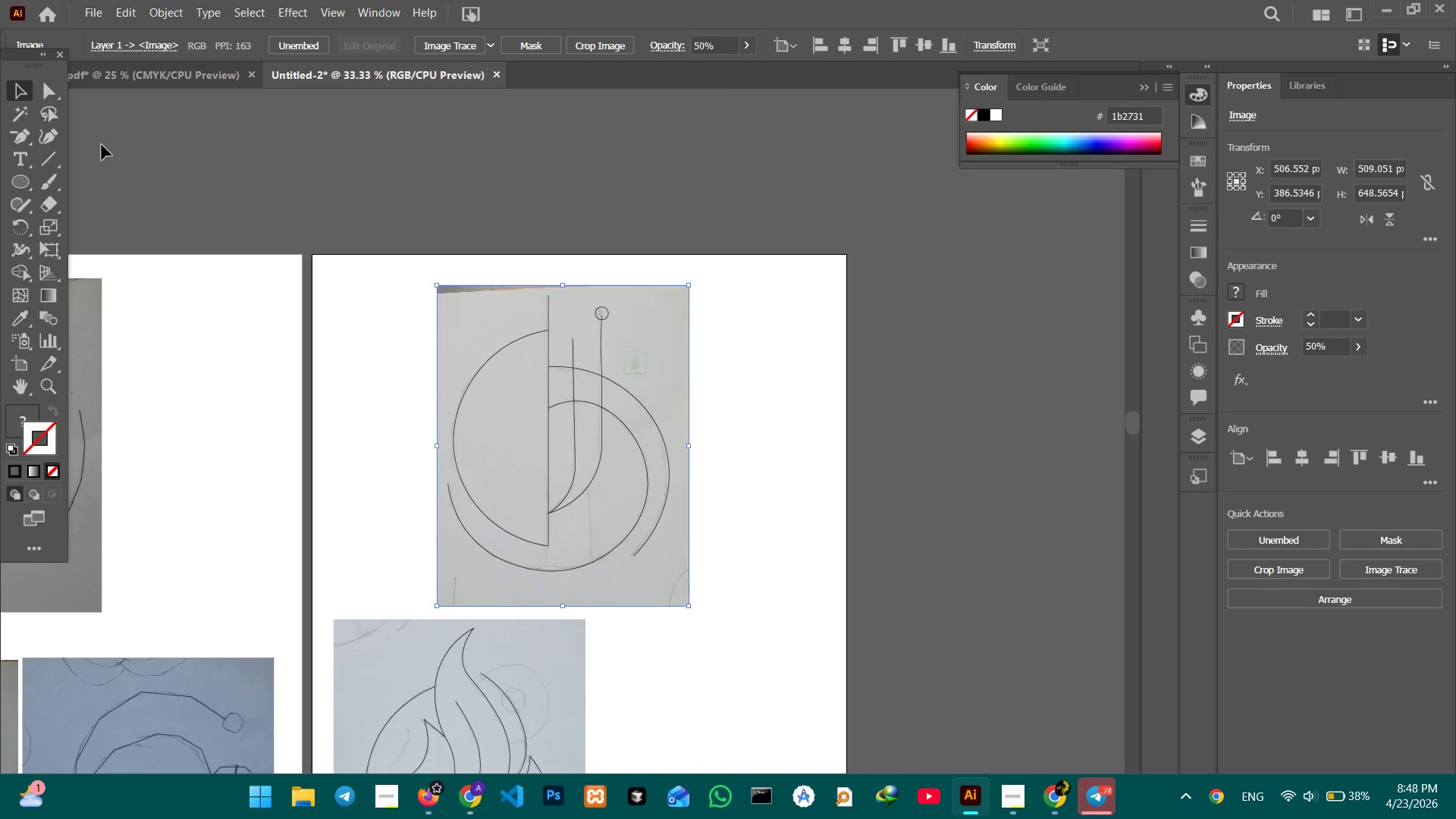 
hold_key(key=V, duration=1.39)
 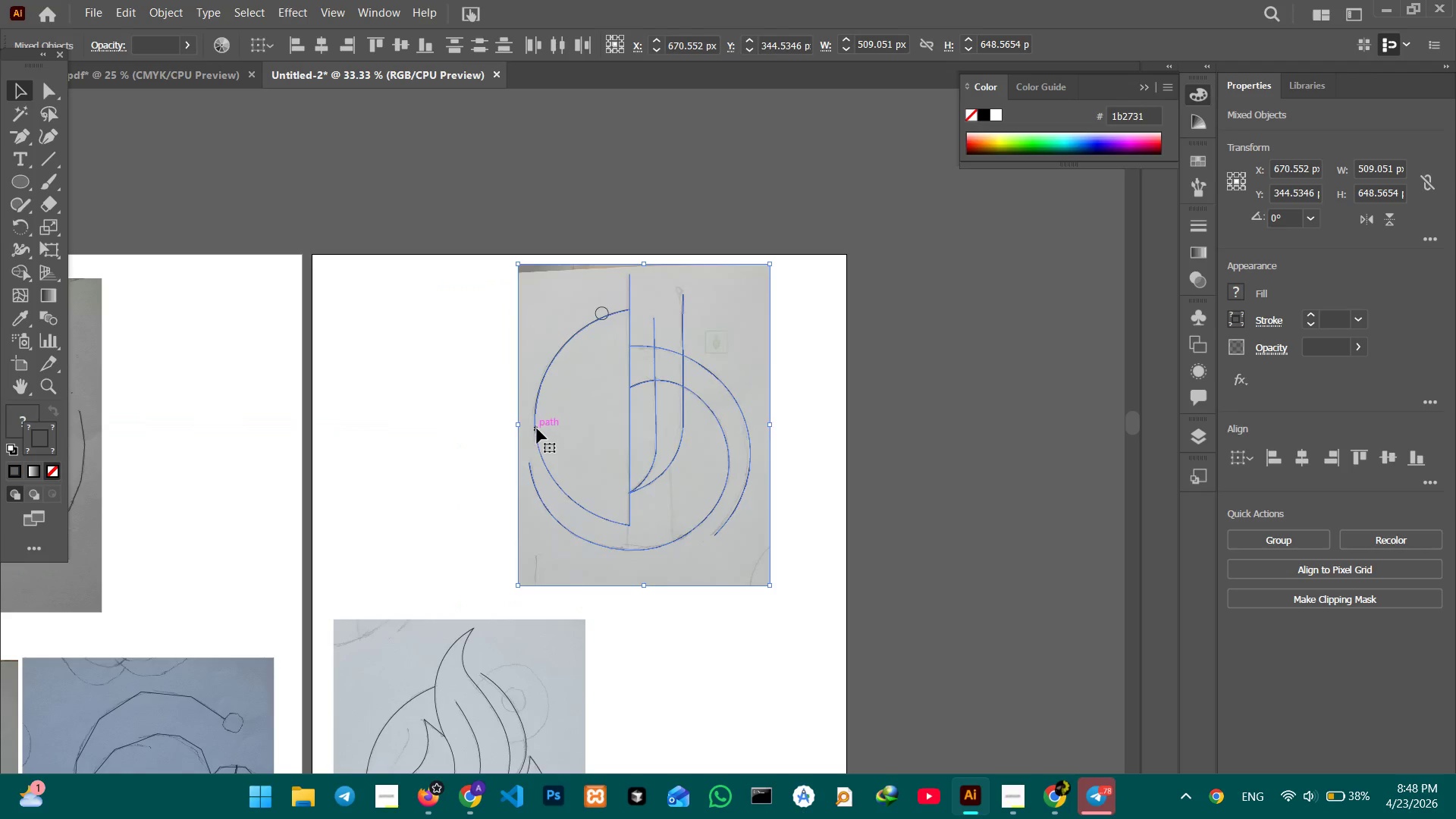 
left_click_drag(start_coordinate=[418, 403], to_coordinate=[620, 374])
 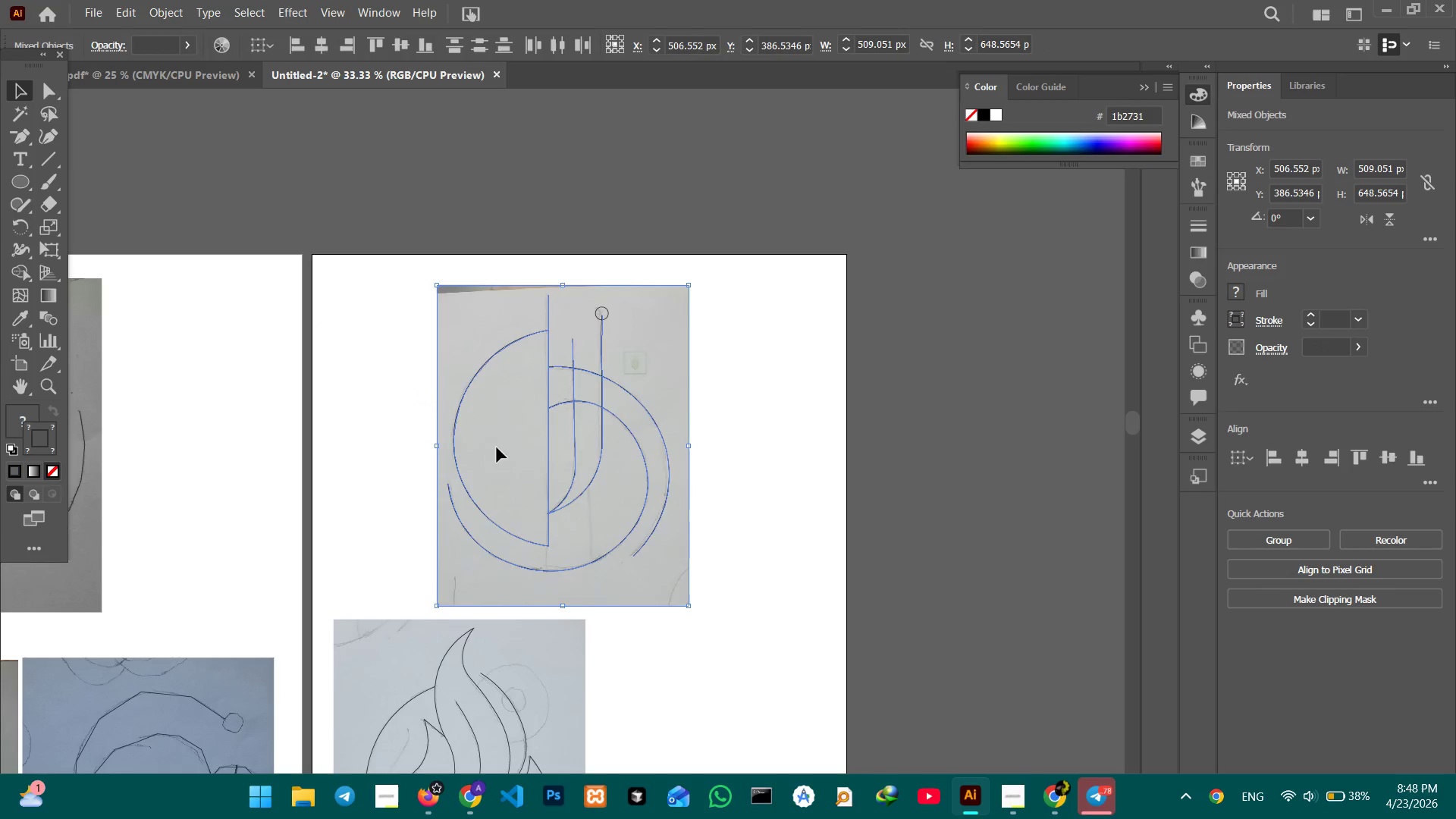 
left_click_drag(start_coordinate=[482, 448], to_coordinate=[563, 425])
 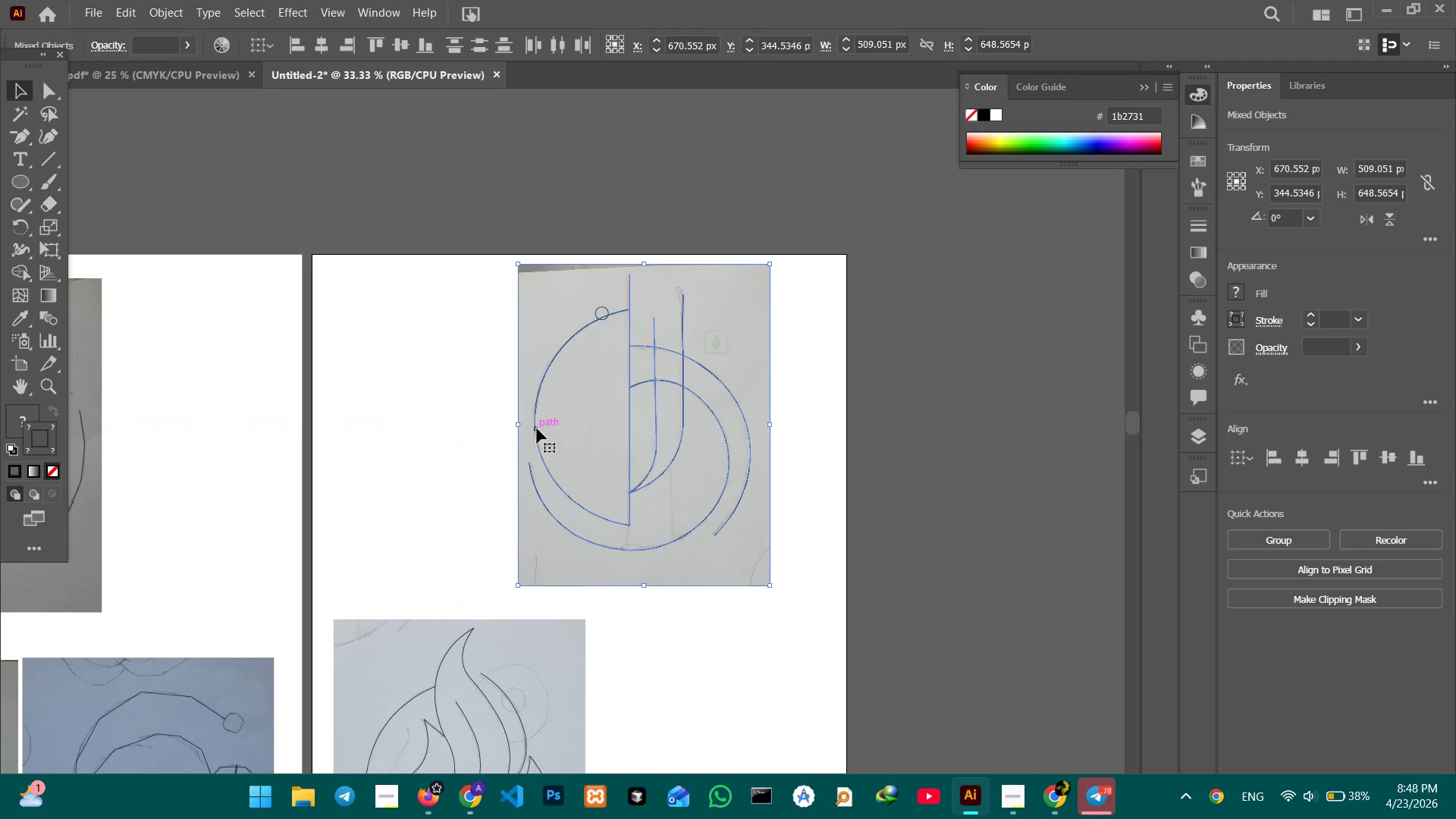 
key(Control+Z)
 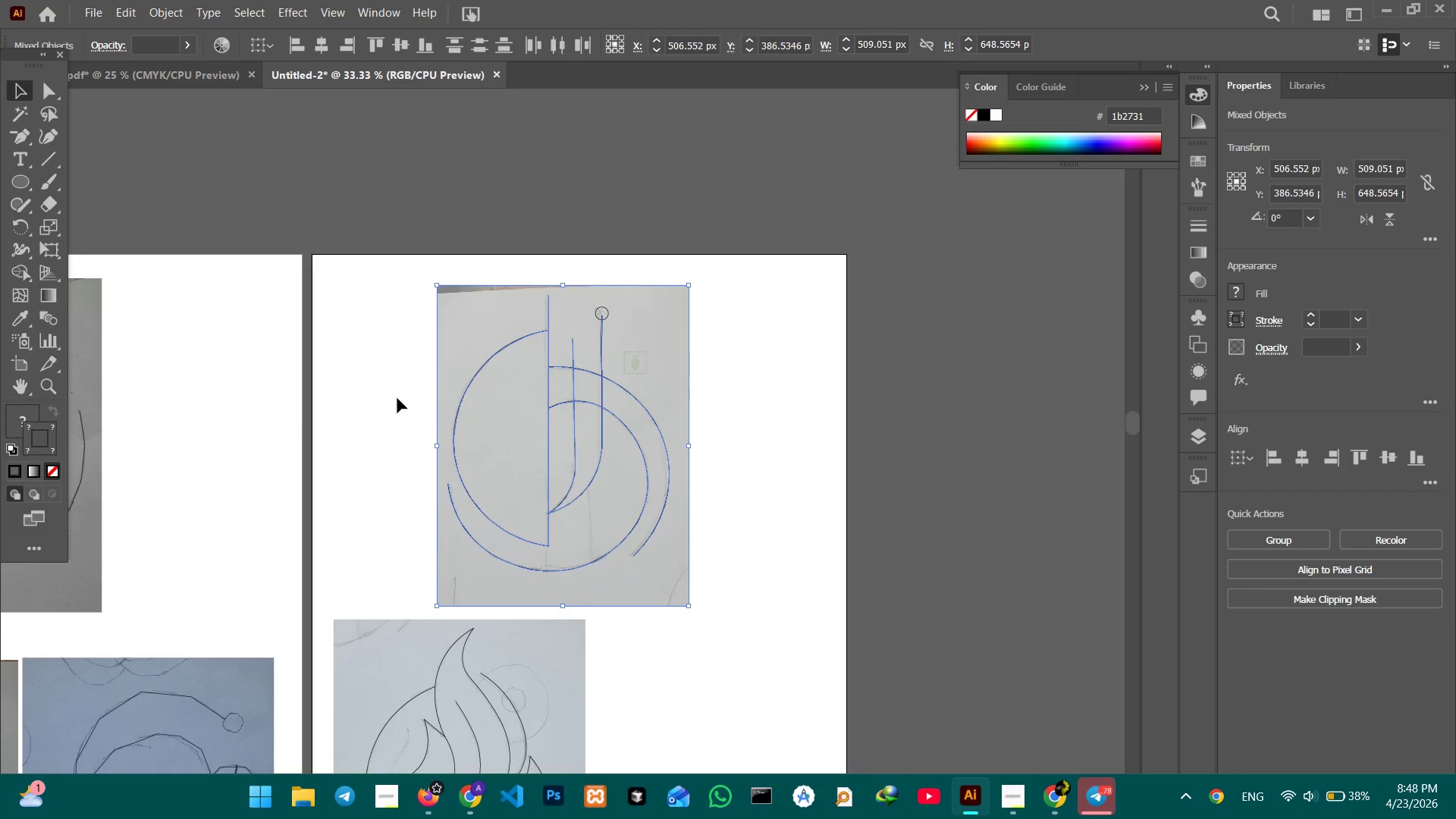 
left_click([375, 397])
 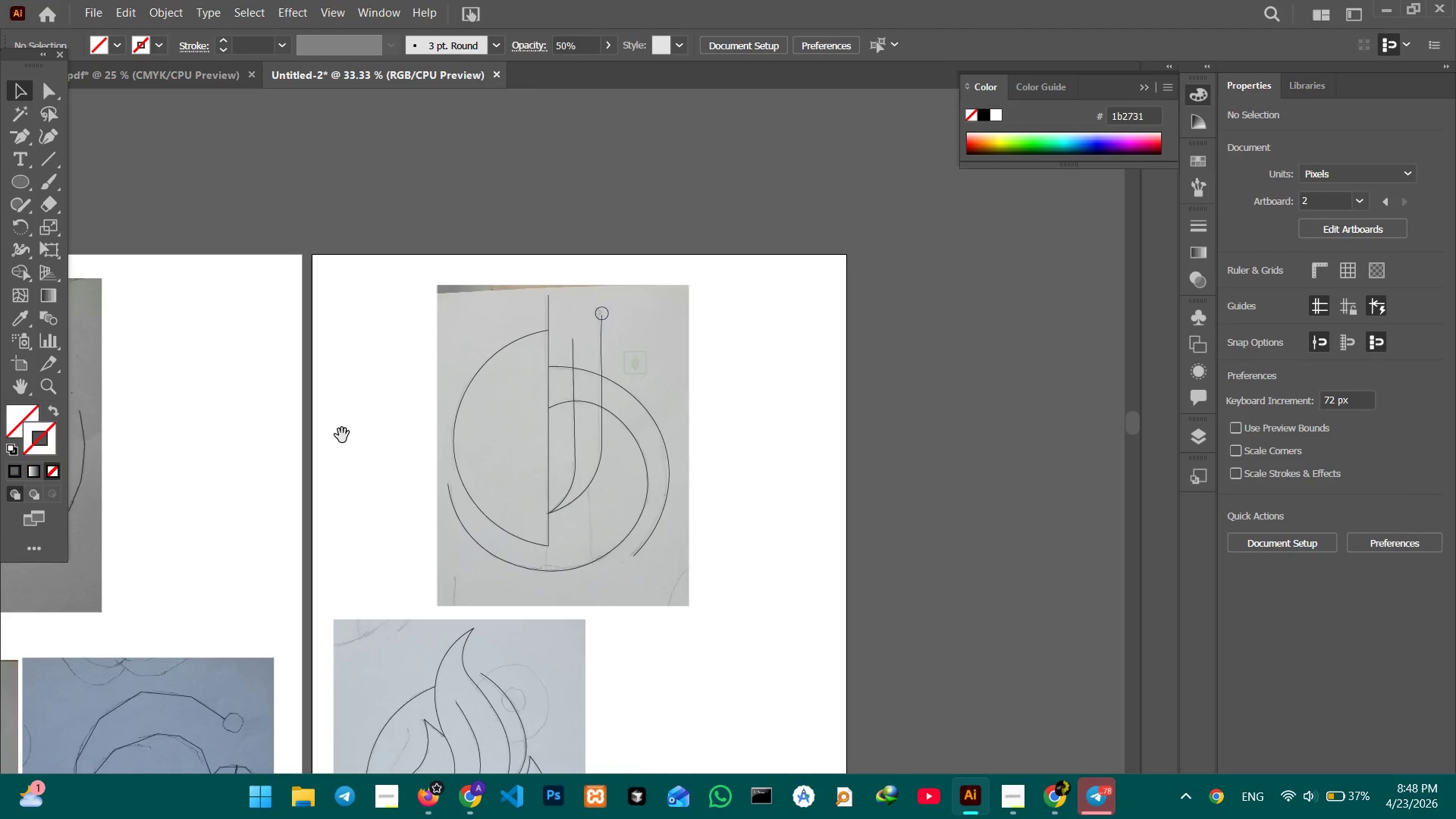 
hold_key(key=Space, duration=1.52)
 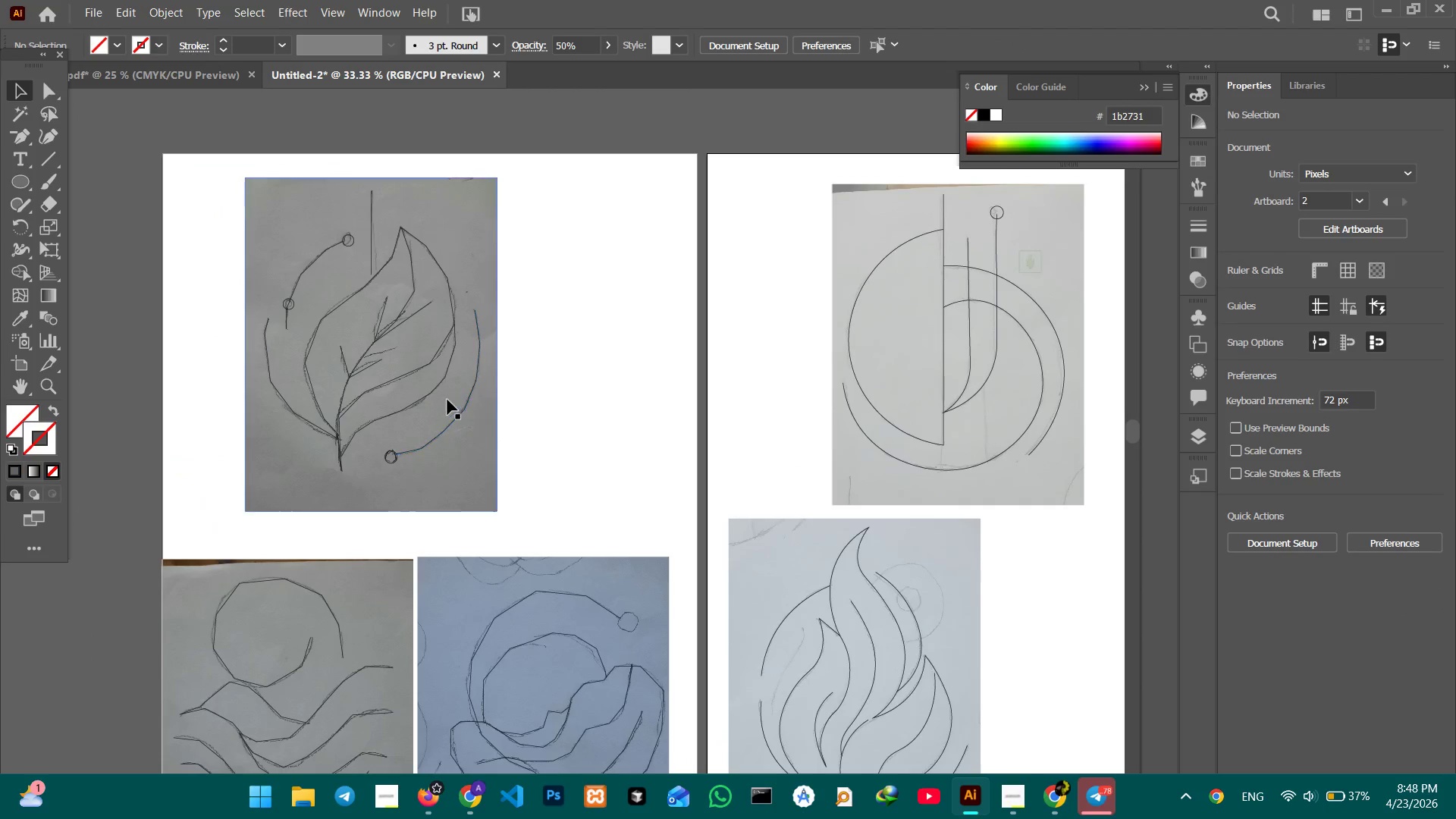 
left_click_drag(start_coordinate=[347, 438], to_coordinate=[639, 378])
 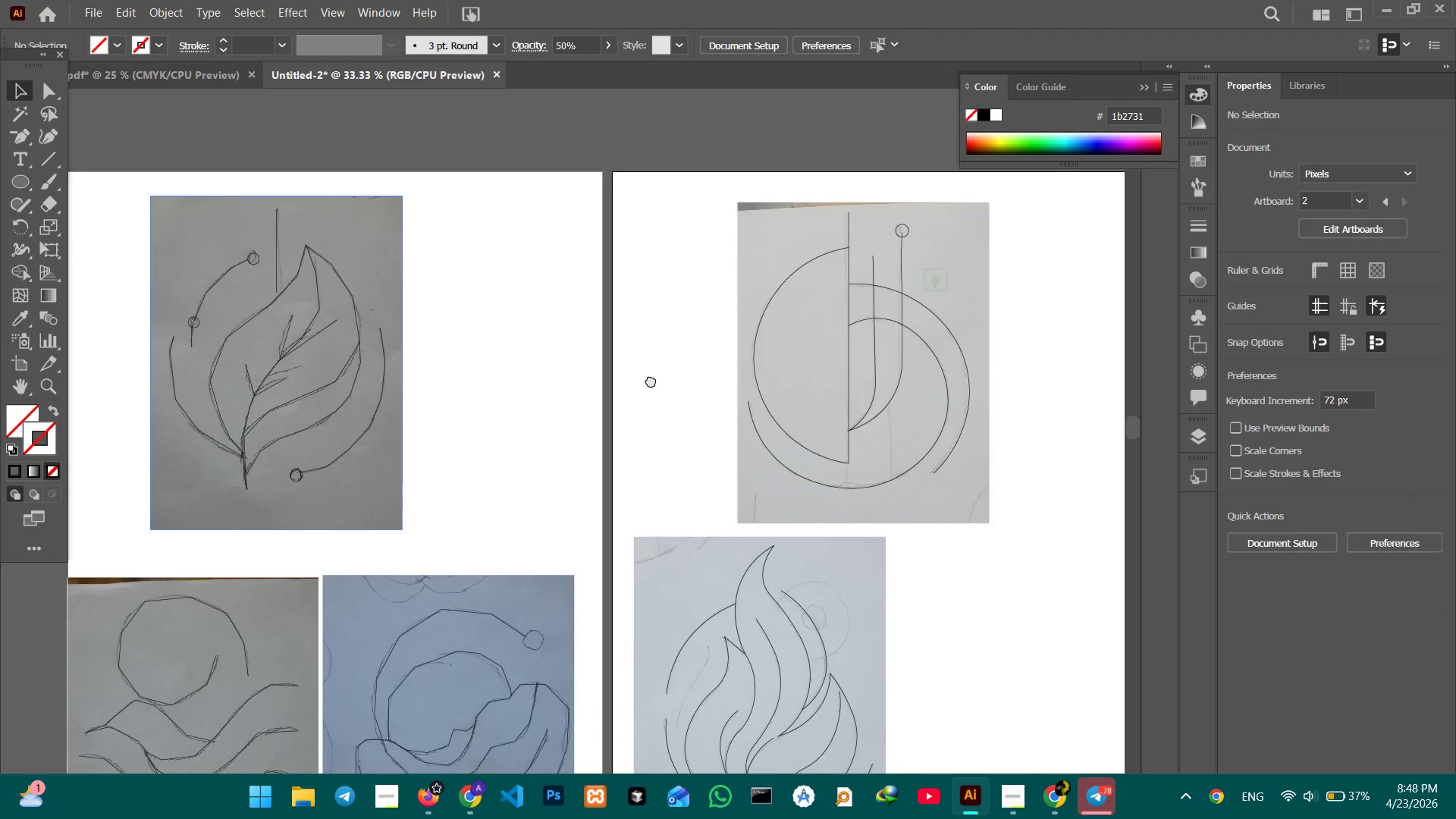 
left_click_drag(start_coordinate=[631, 460], to_coordinate=[654, 293])
 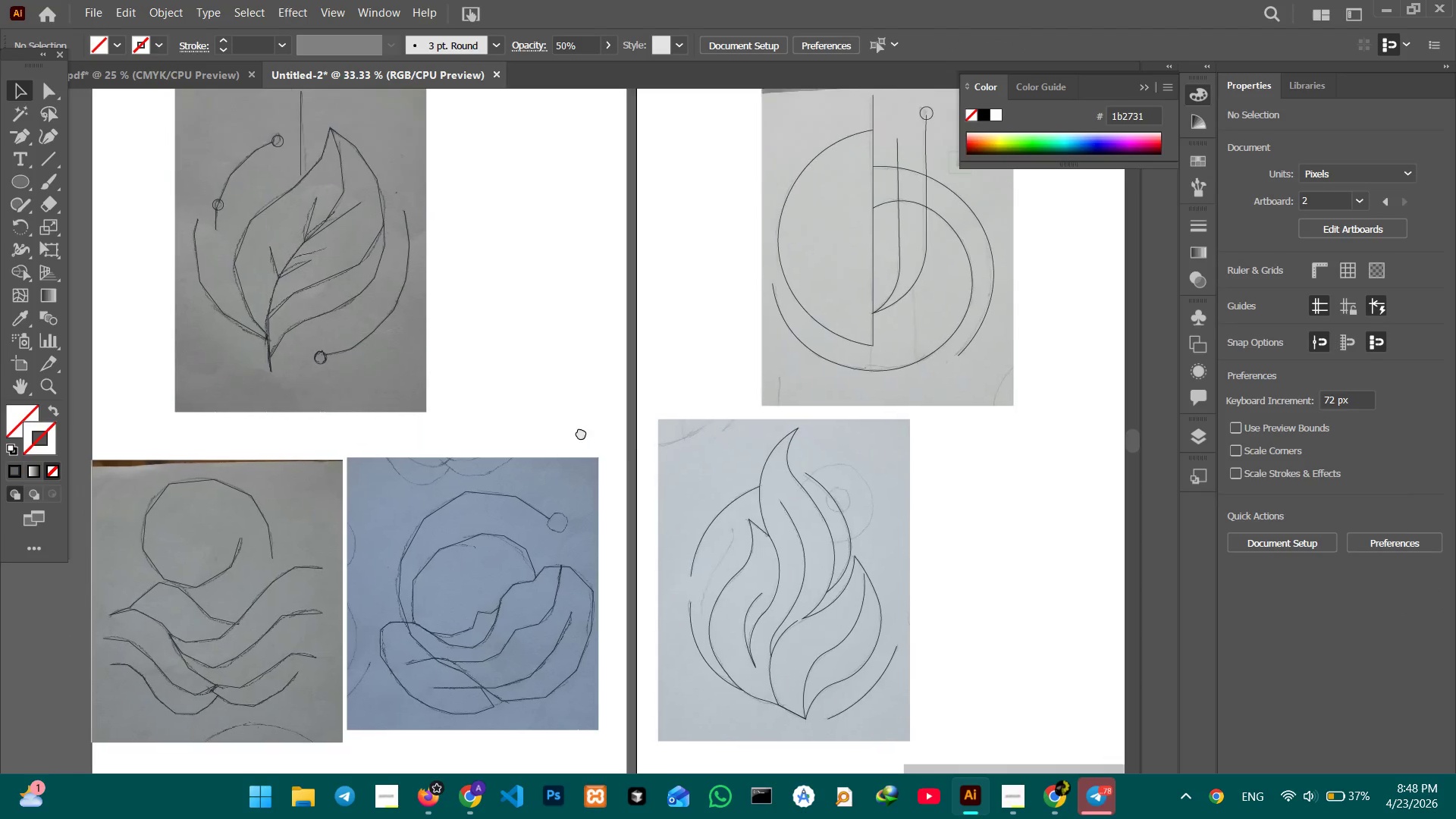 
left_click_drag(start_coordinate=[528, 342], to_coordinate=[609, 466])
 